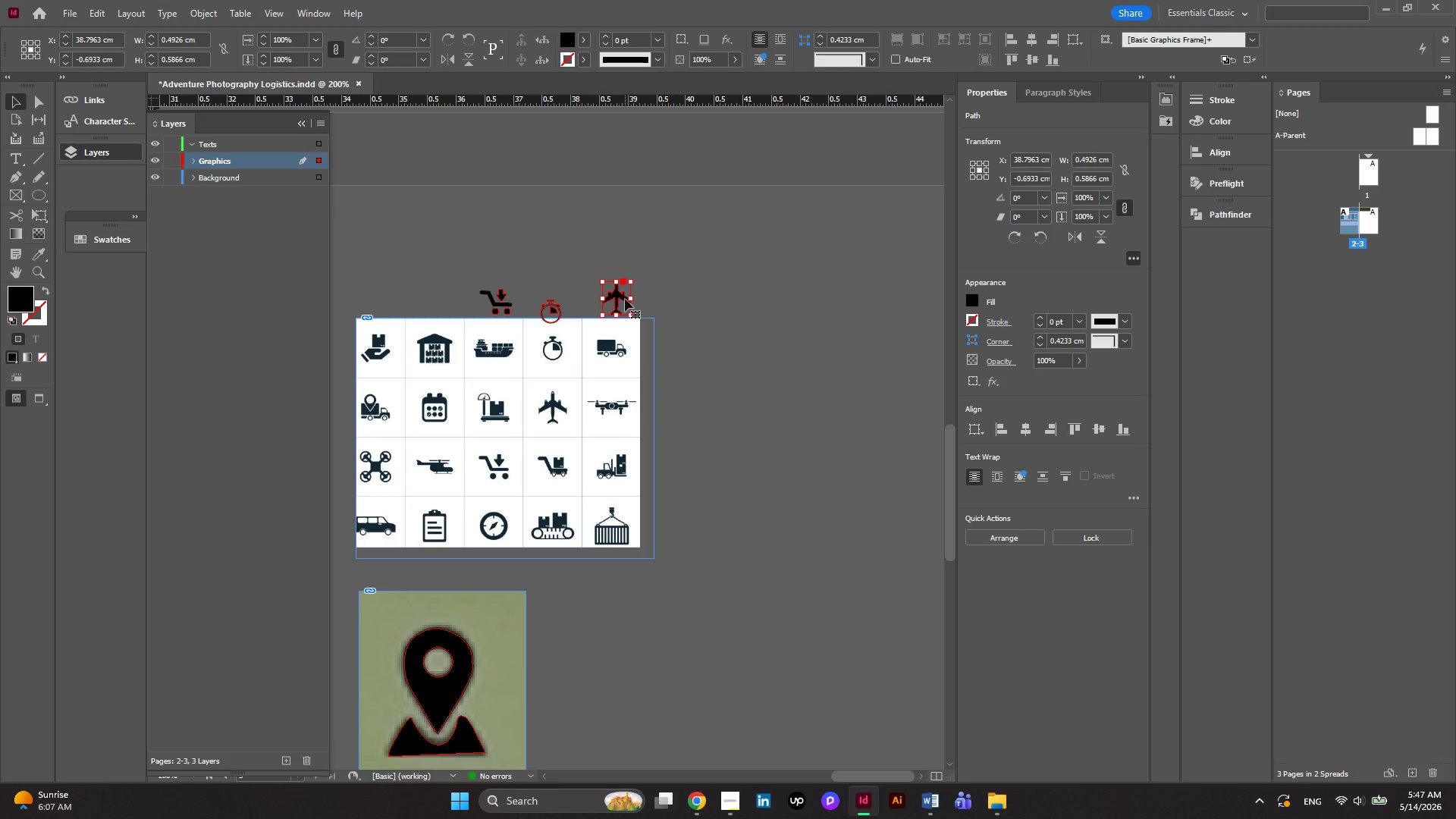 
hold_key(key=AltLeft, duration=0.53)
scroll: coordinate [620, 297], scroll_direction: down, amount: 8.0
 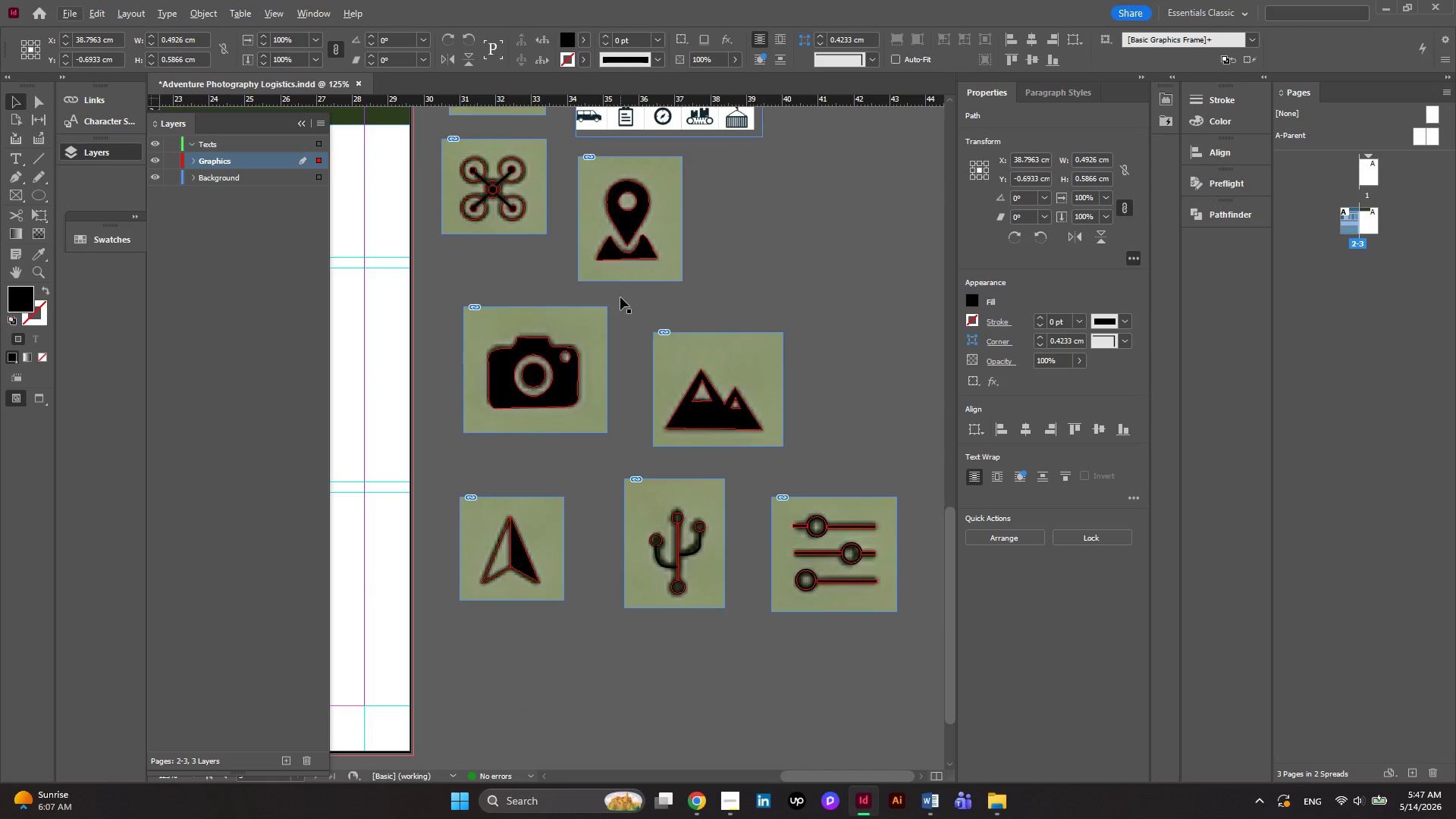 
hold_key(key=AltLeft, duration=0.92)
scroll: coordinate [603, 321], scroll_direction: down, amount: 4.0
 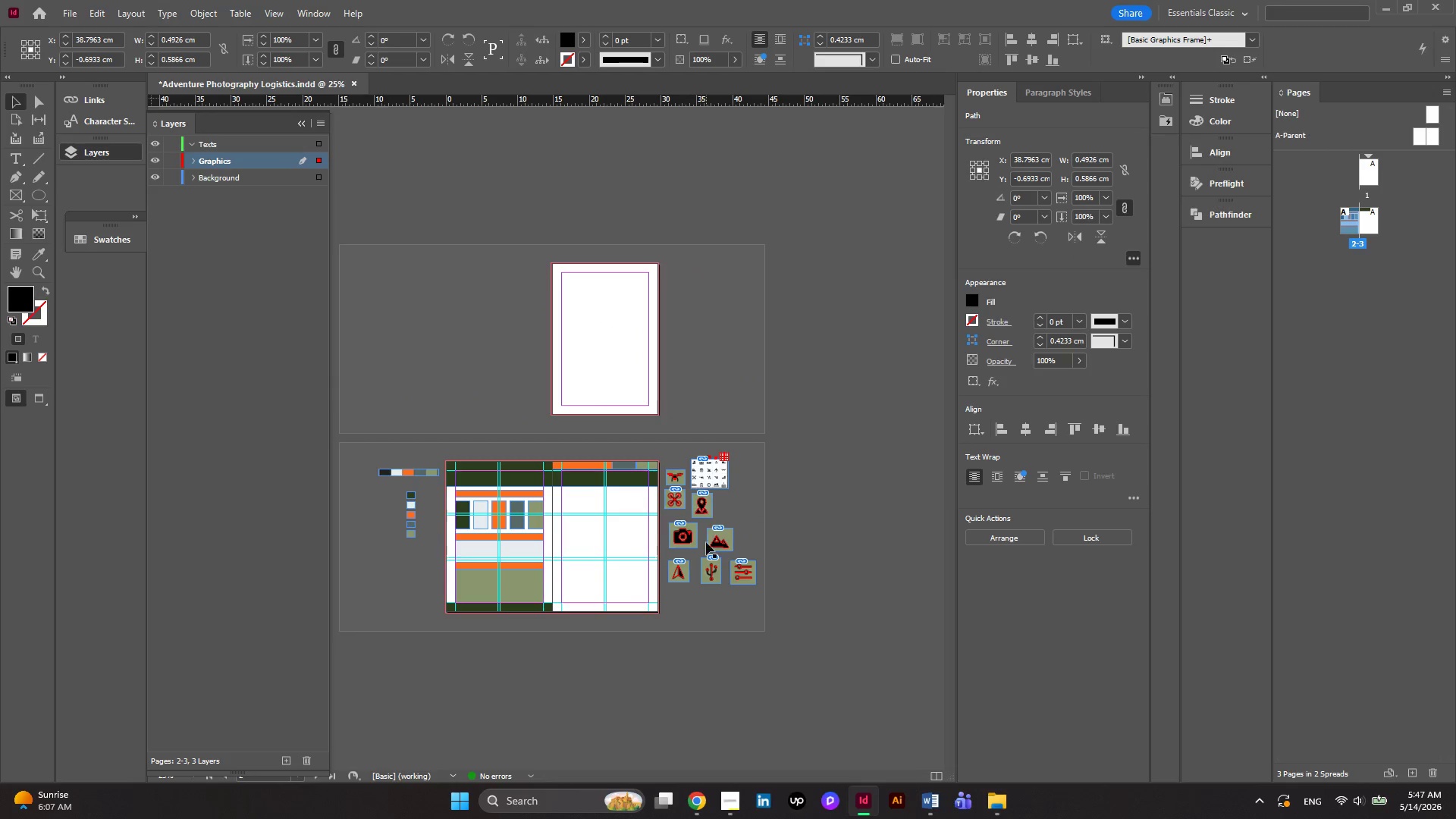 
hold_key(key=AltLeft, duration=0.53)
 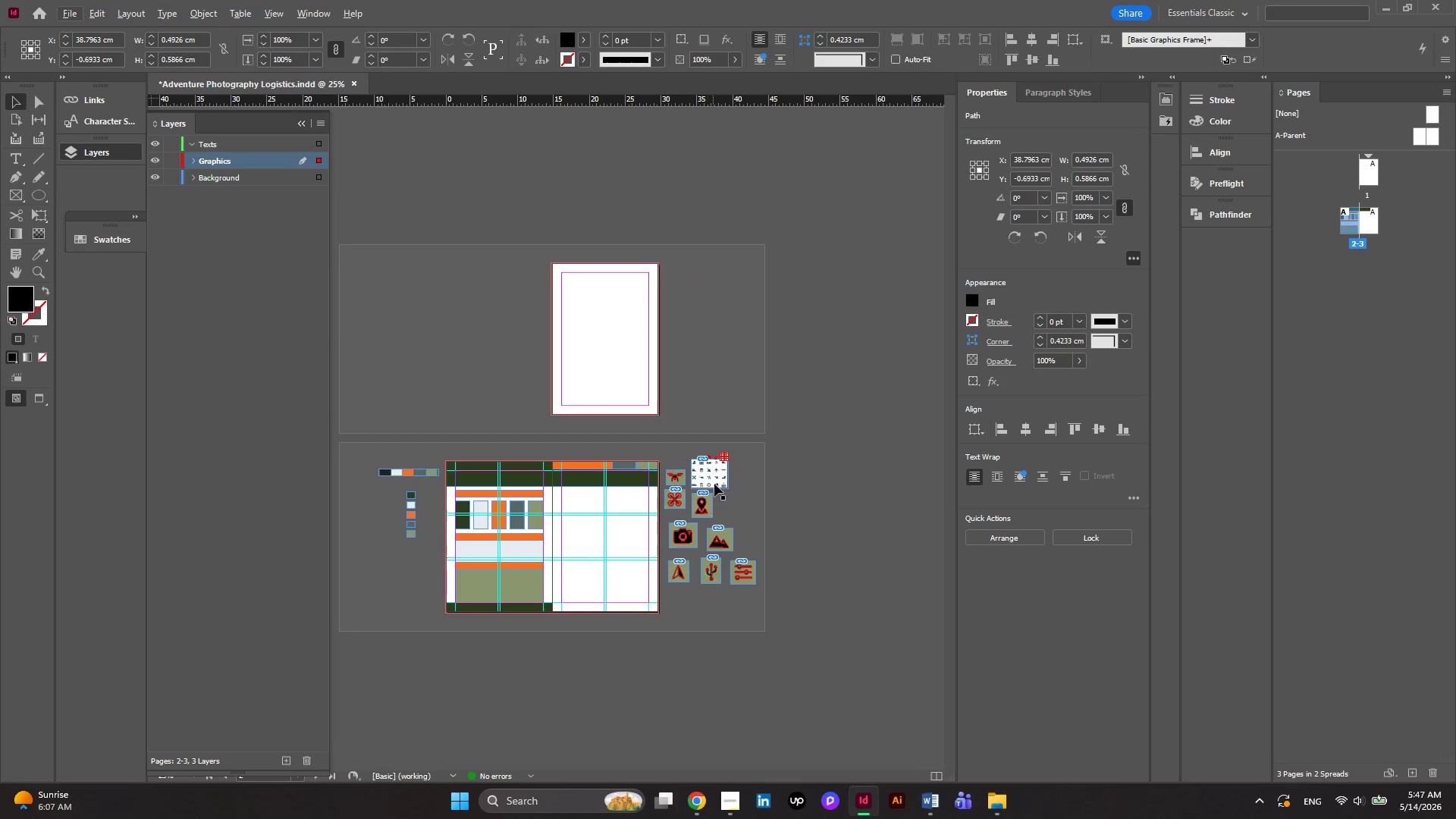 
hold_key(key=AltLeft, duration=0.5)
hold_key(key=ControlLeft, duration=0.72)
scroll: coordinate [717, 475], scroll_direction: down, amount: 9.0
 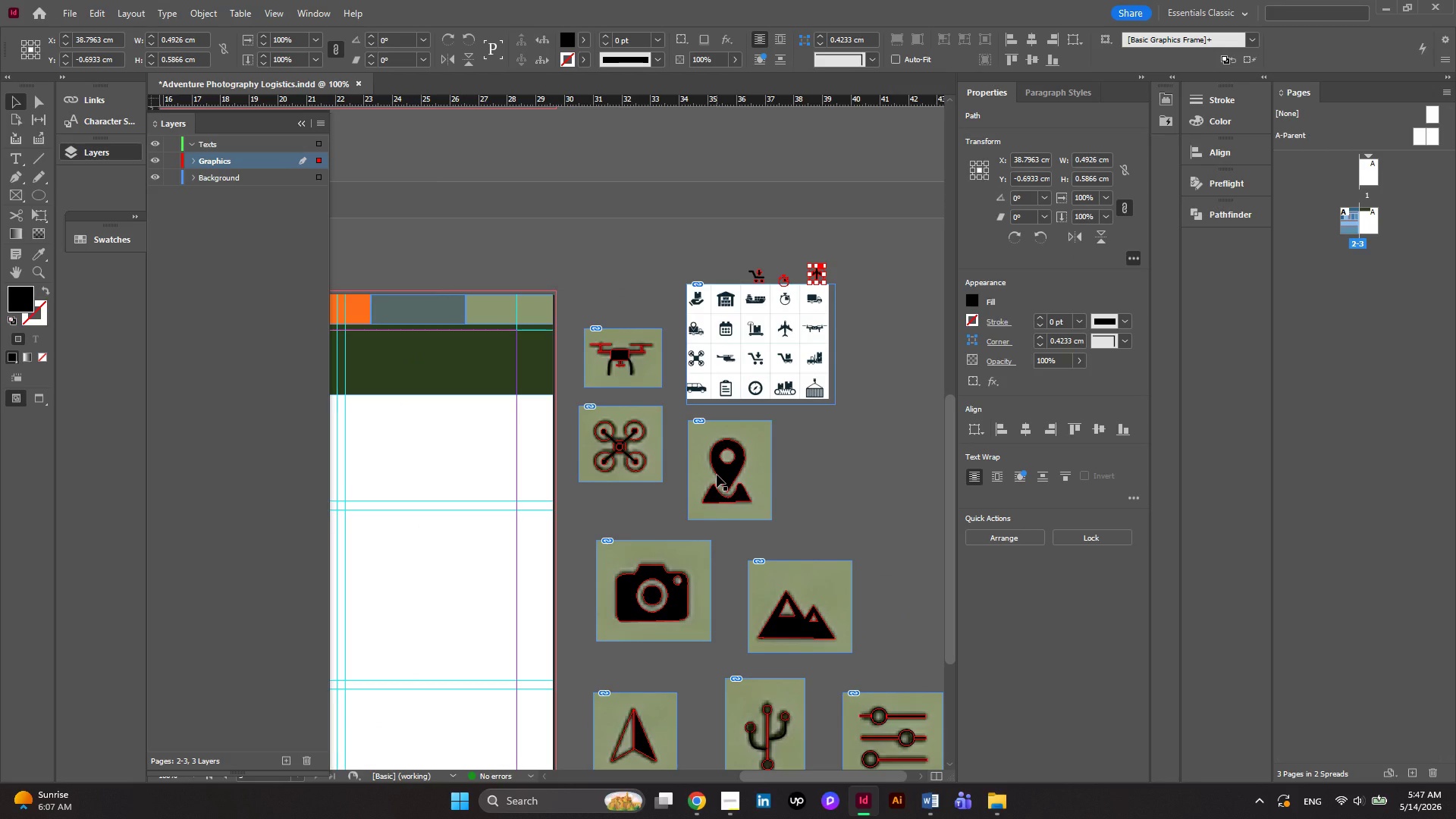 
key(Control+ControlLeft)
 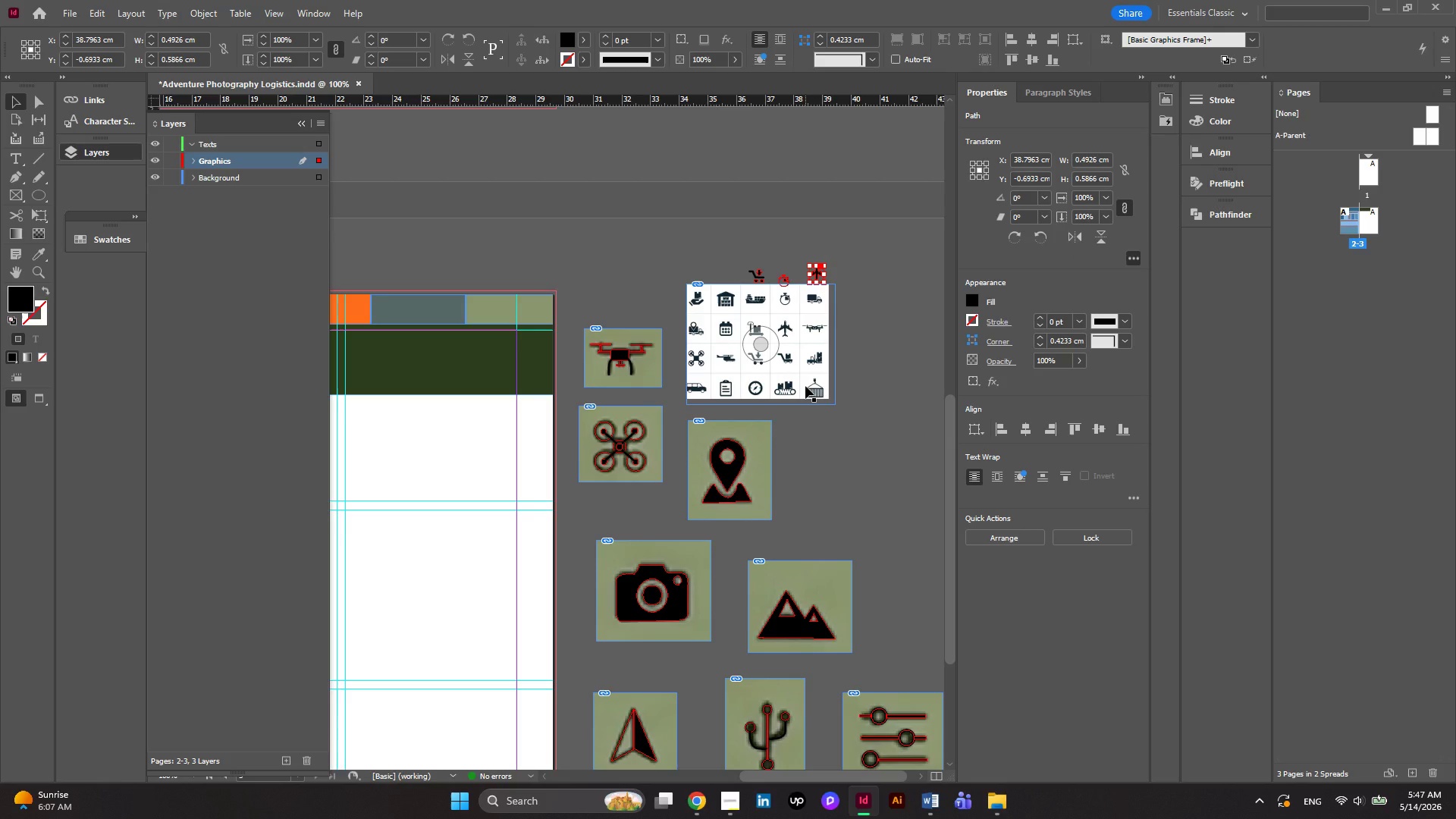 
hold_key(key=AltLeft, duration=0.7)
scroll: coordinate [704, 388], scroll_direction: up, amount: 5.0
 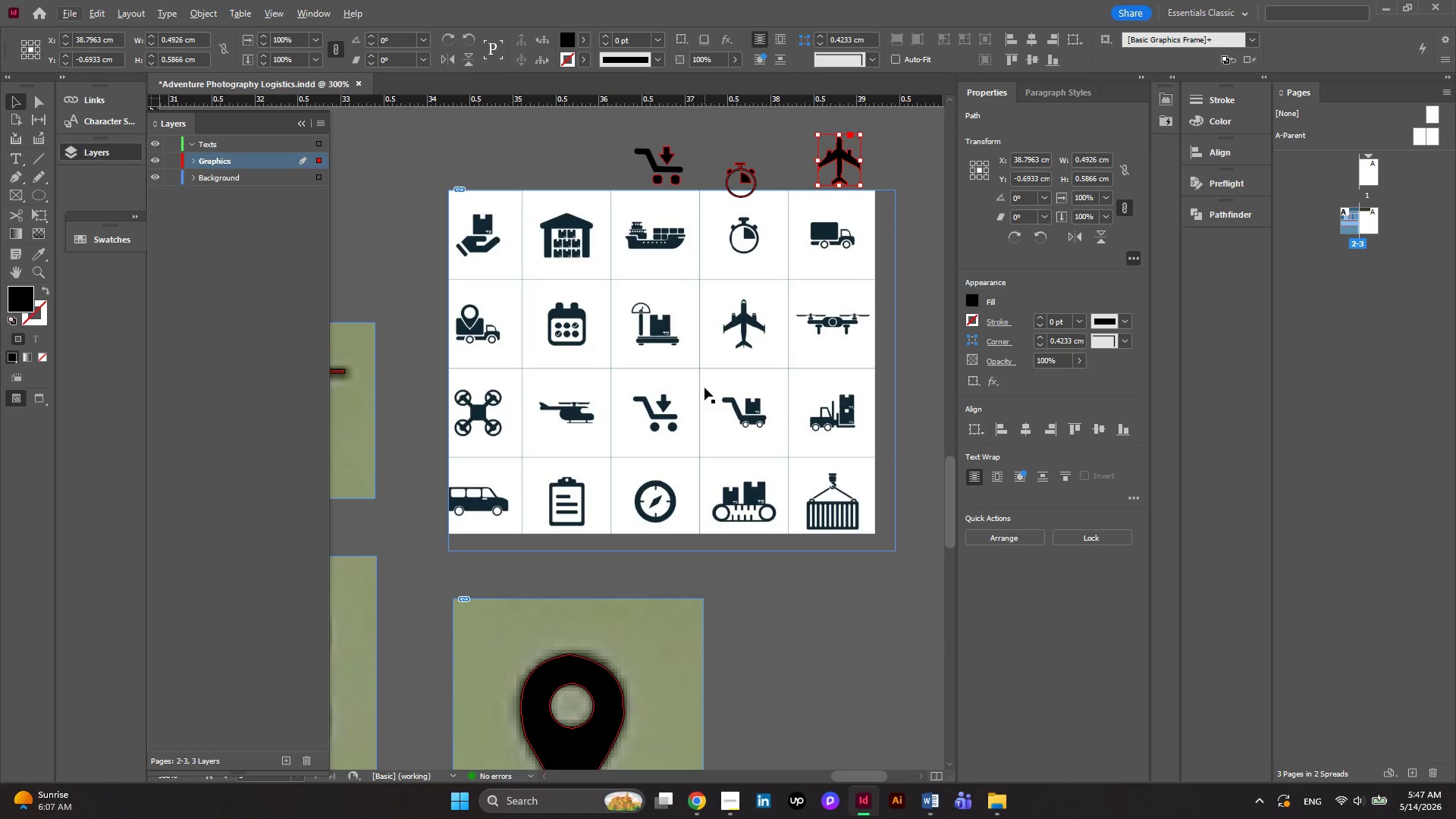 
wait(17.17)
 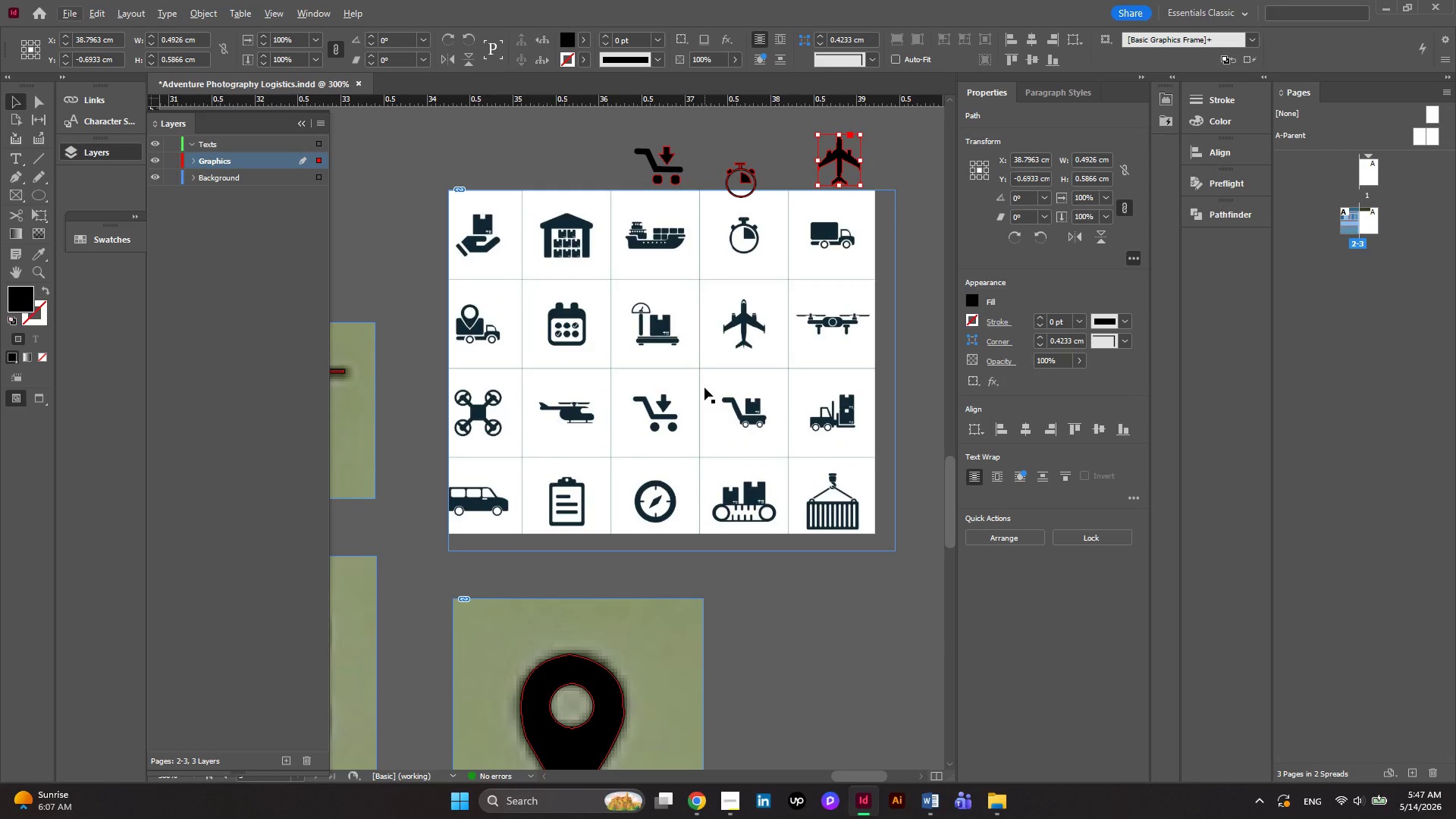 
hold_key(key=AltLeft, duration=0.39)
scroll: coordinate [596, 320], scroll_direction: up, amount: 4.0
 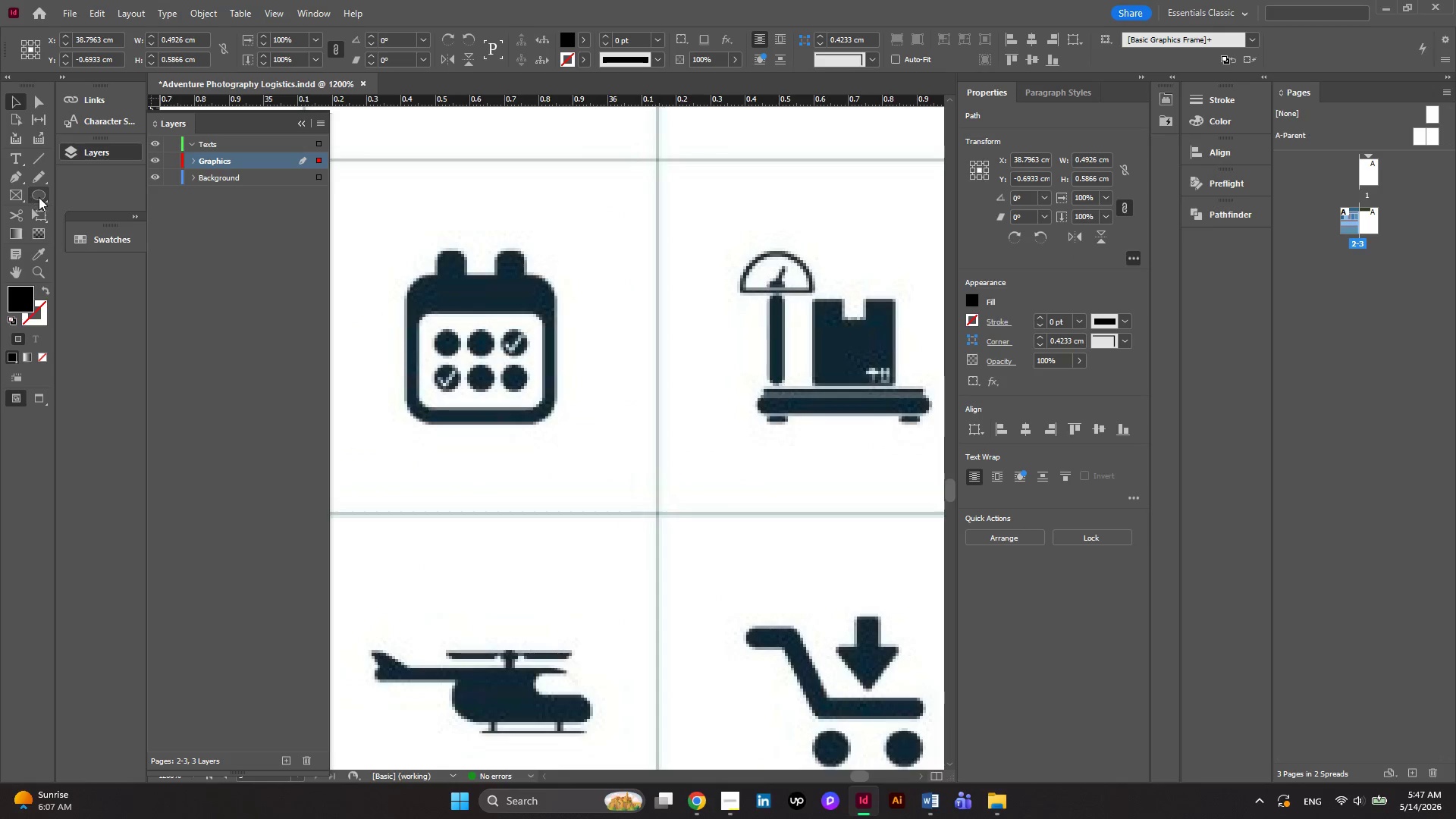 
right_click([30, 197])
 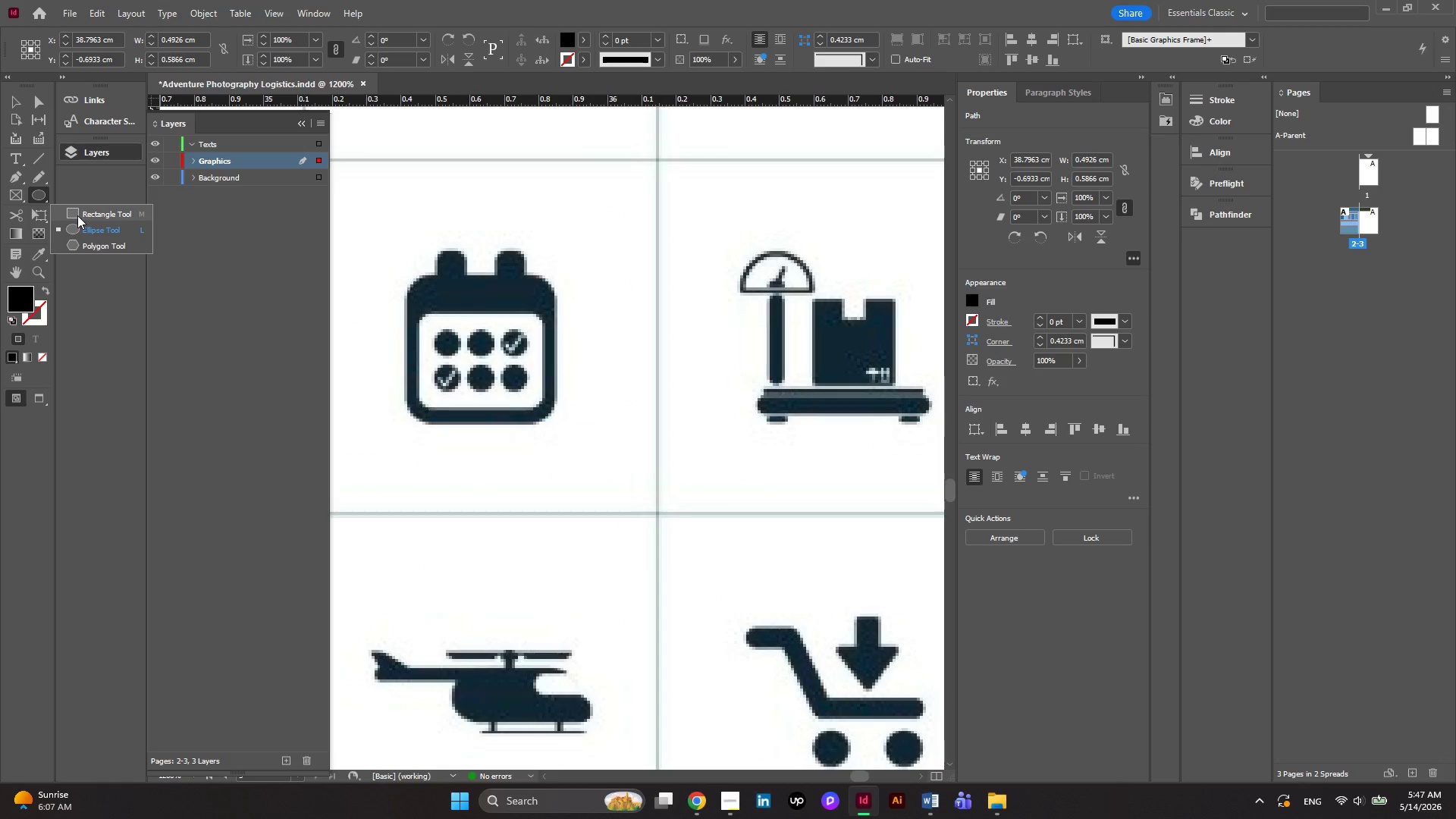 
left_click([72, 213])
 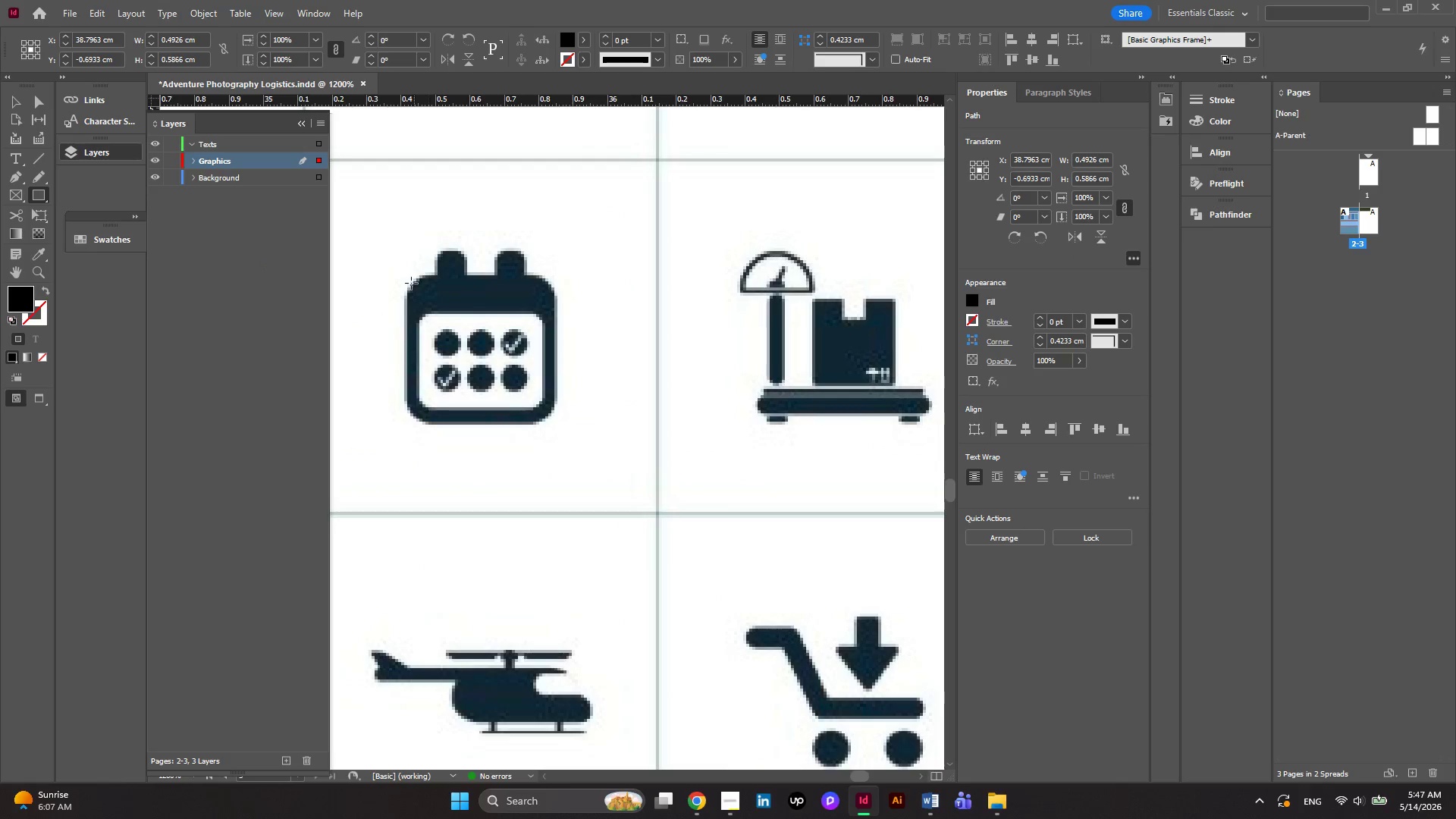 
left_click_drag(start_coordinate=[411, 283], to_coordinate=[555, 419])
 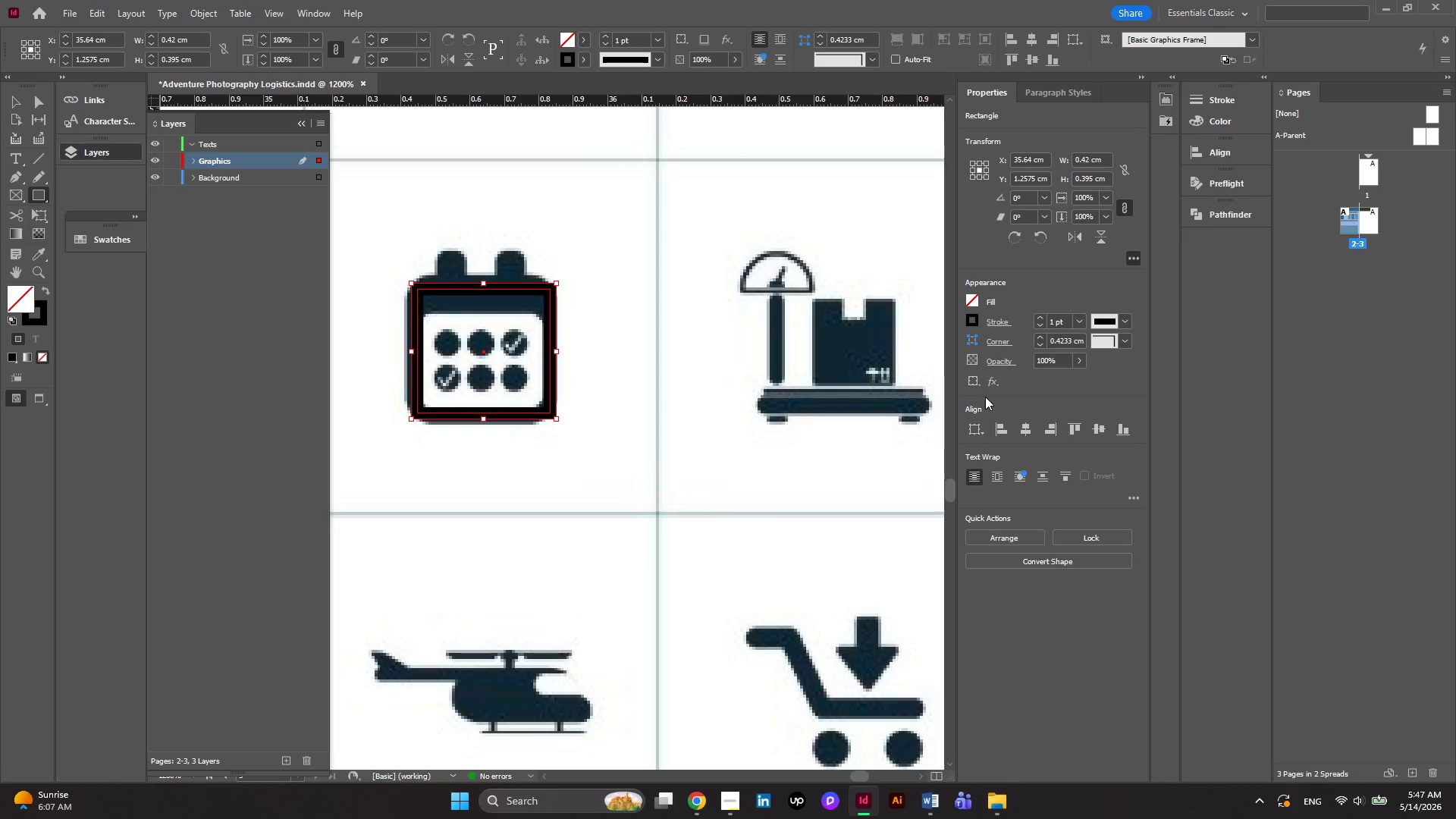 
left_click([1128, 336])
 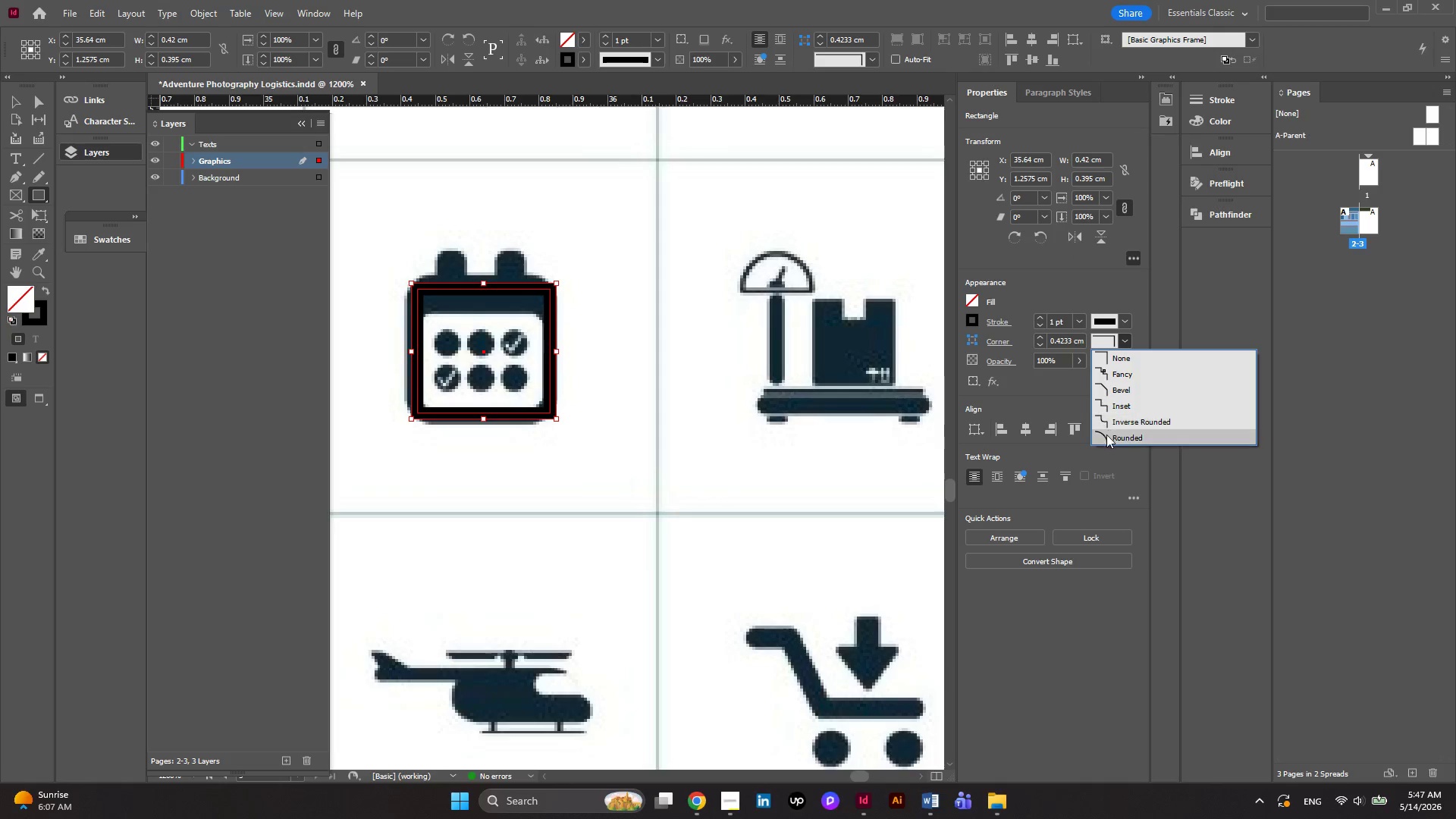 
left_click([1105, 438])
 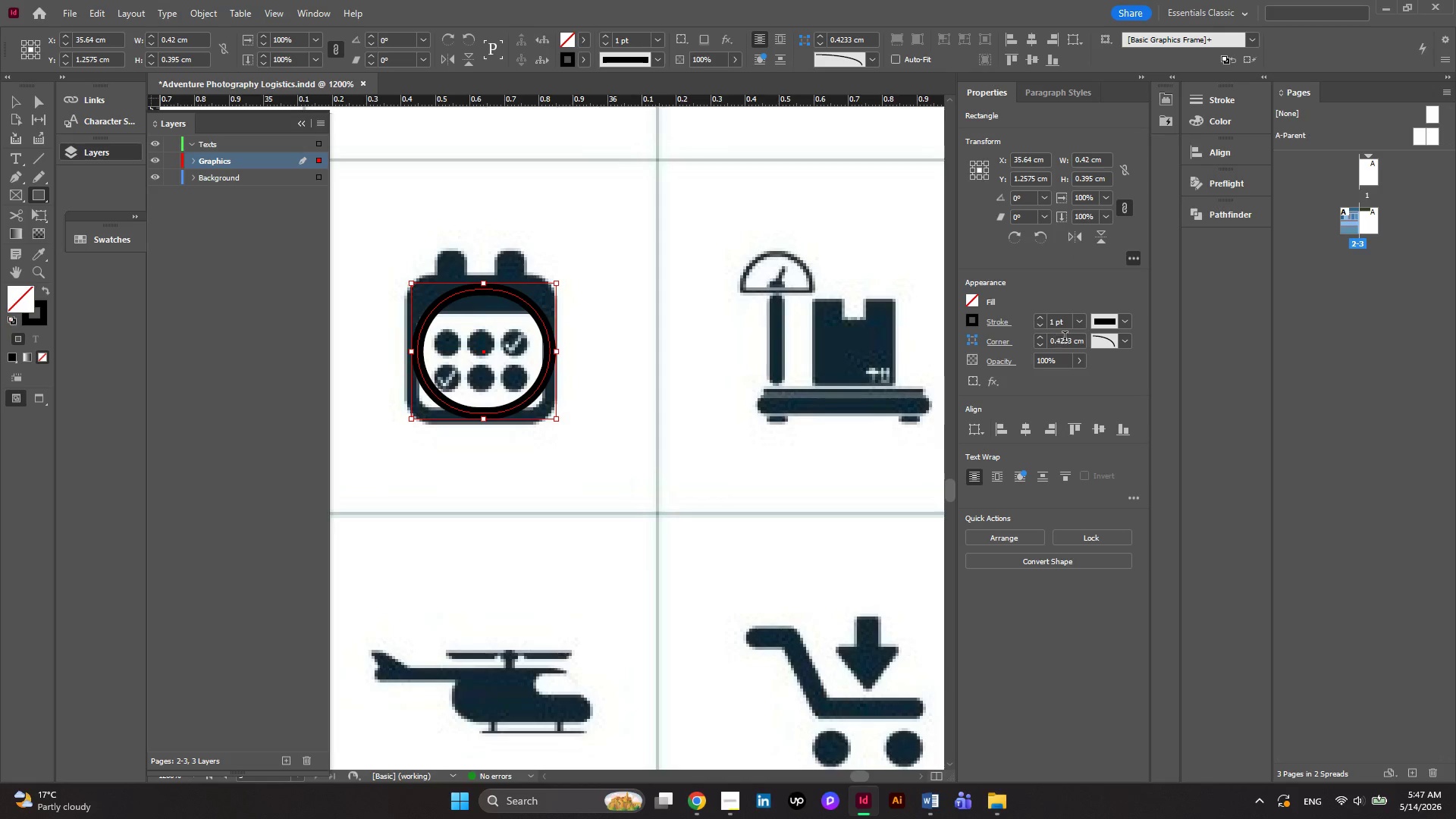 
left_click_drag(start_coordinate=[1072, 341], to_coordinate=[1018, 348])
 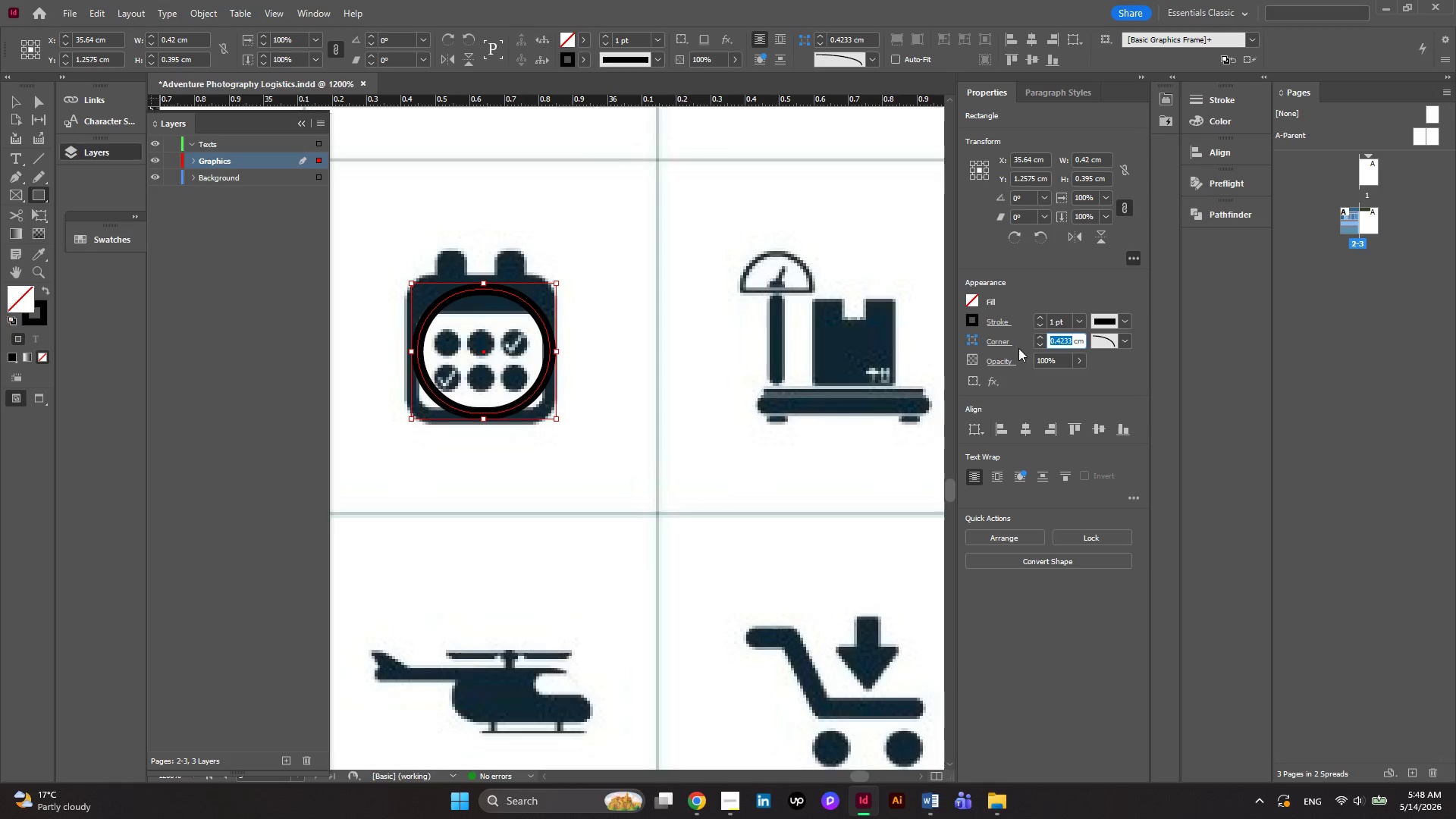 
key(Numpad0)
 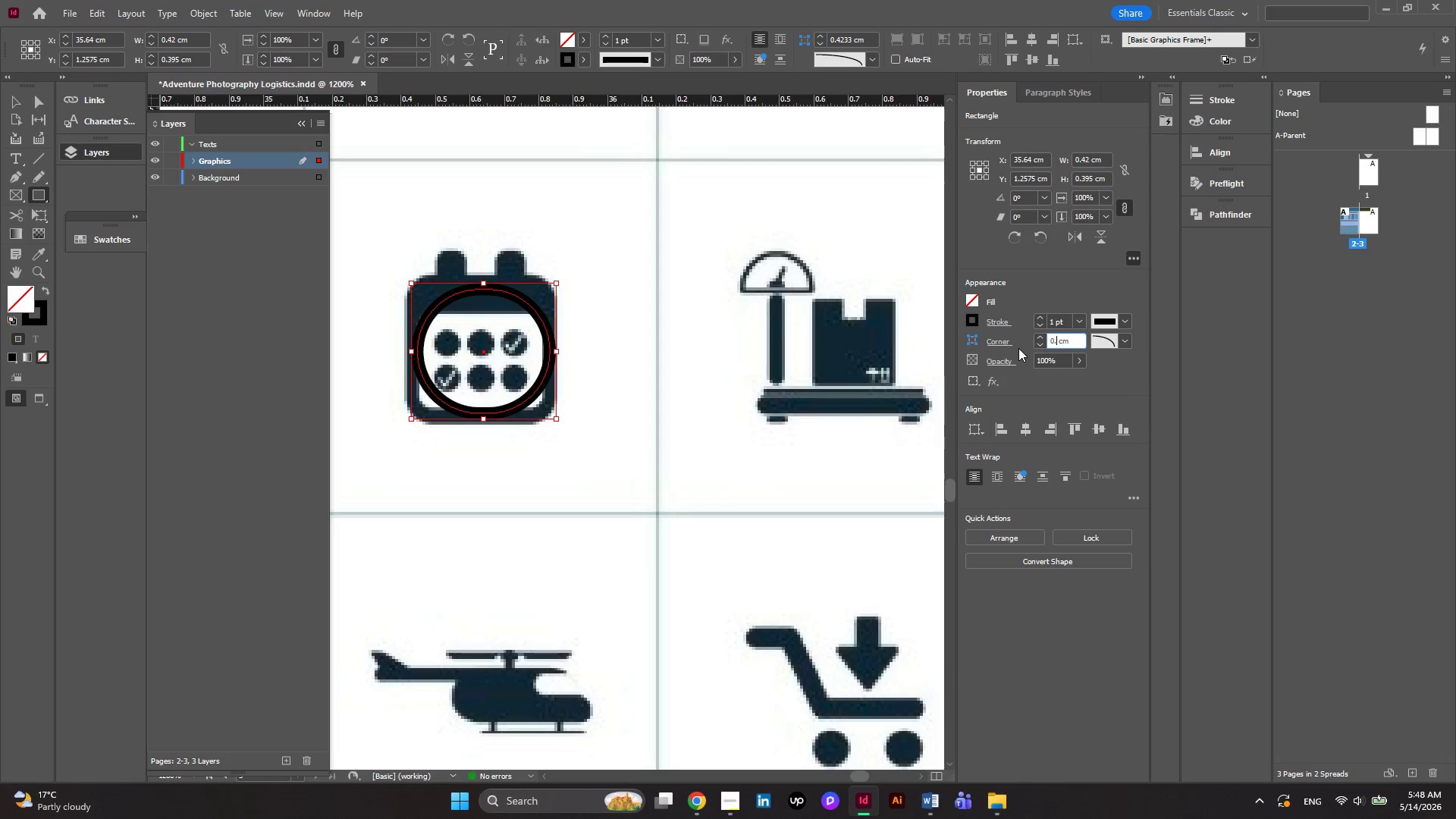 
key(NumpadDecimal)
 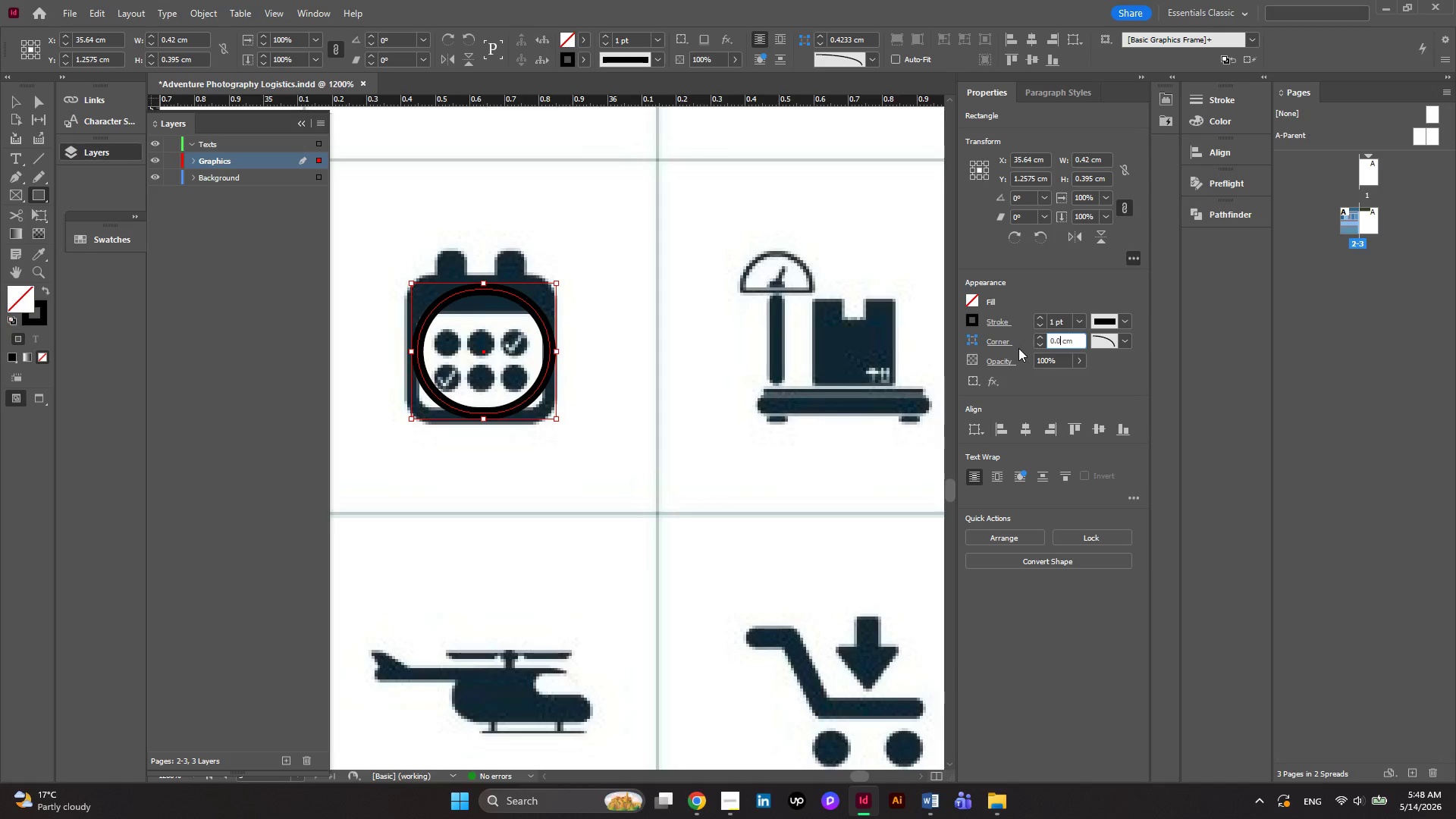 
key(Numpad0)
 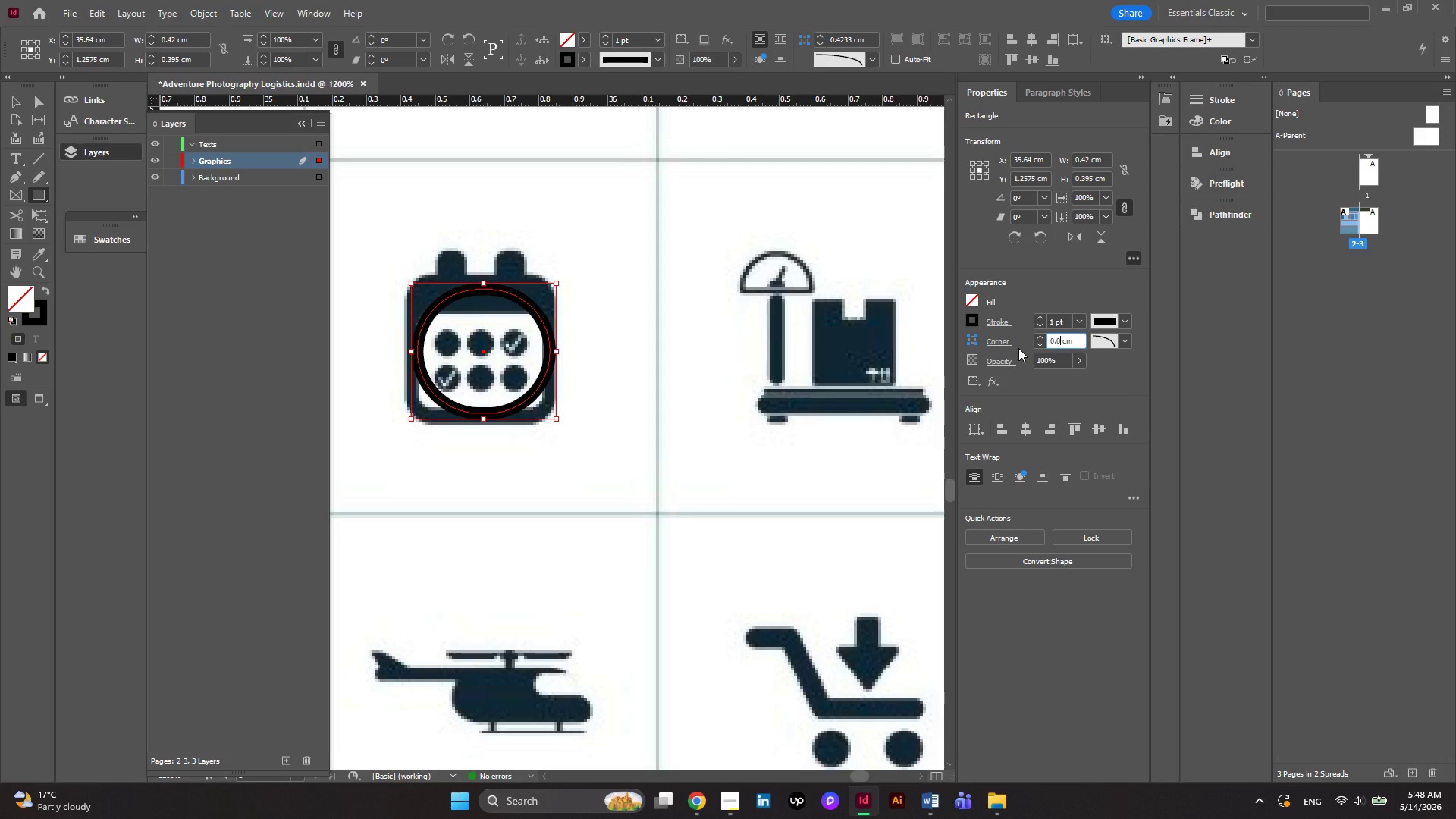 
key(Numpad3)
 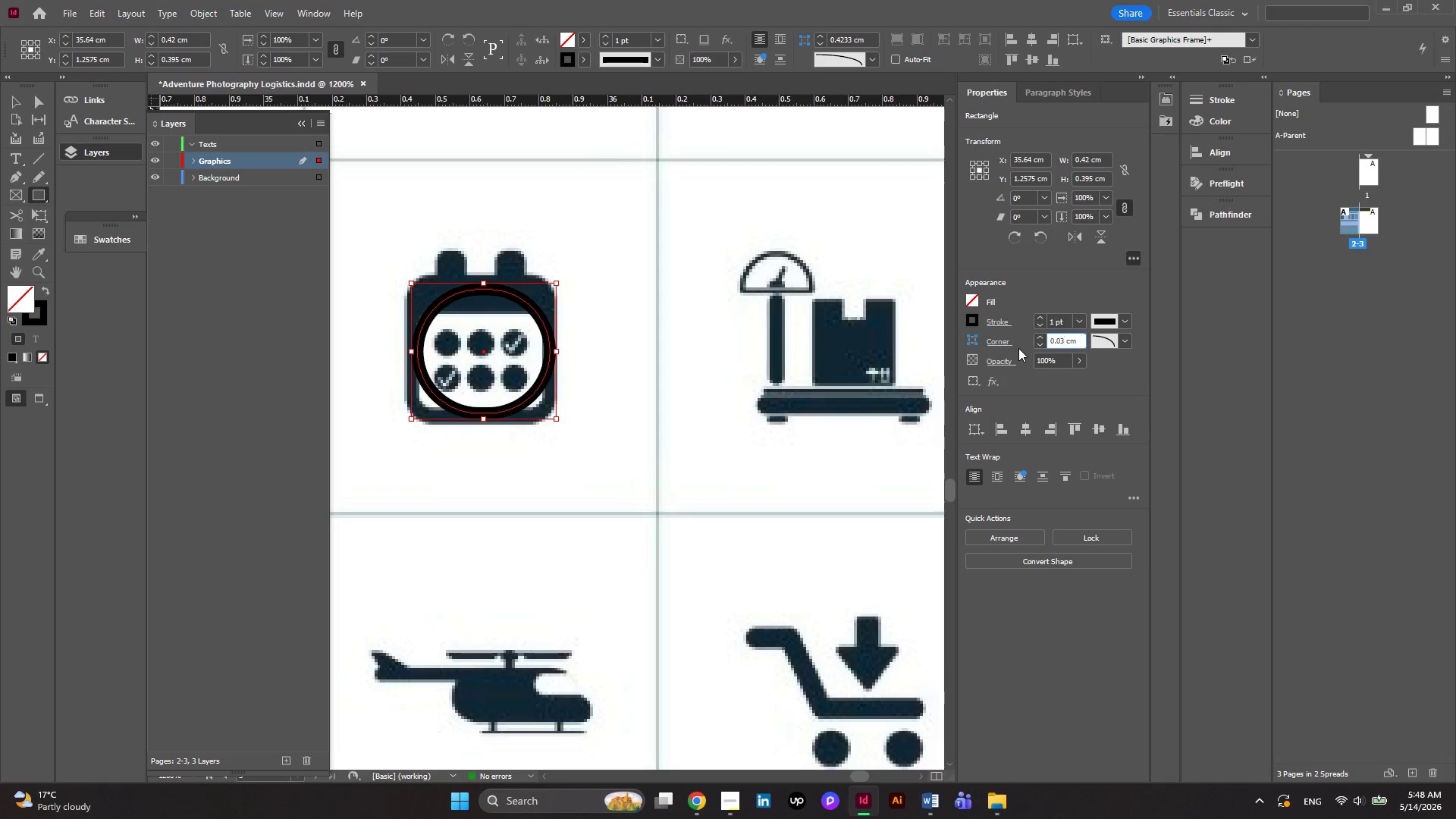 
key(NumpadEnter)
 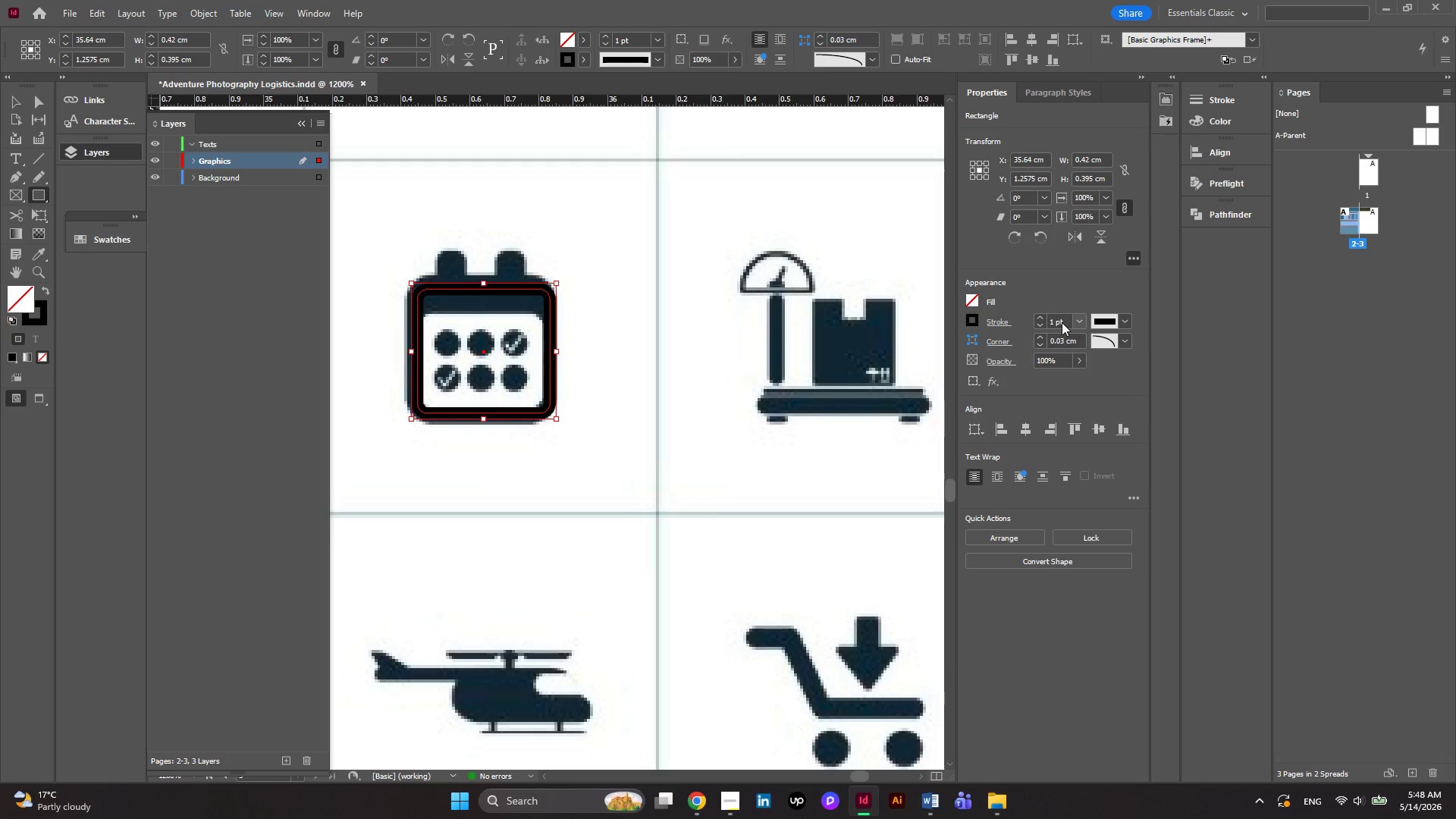 
left_click([1042, 323])
 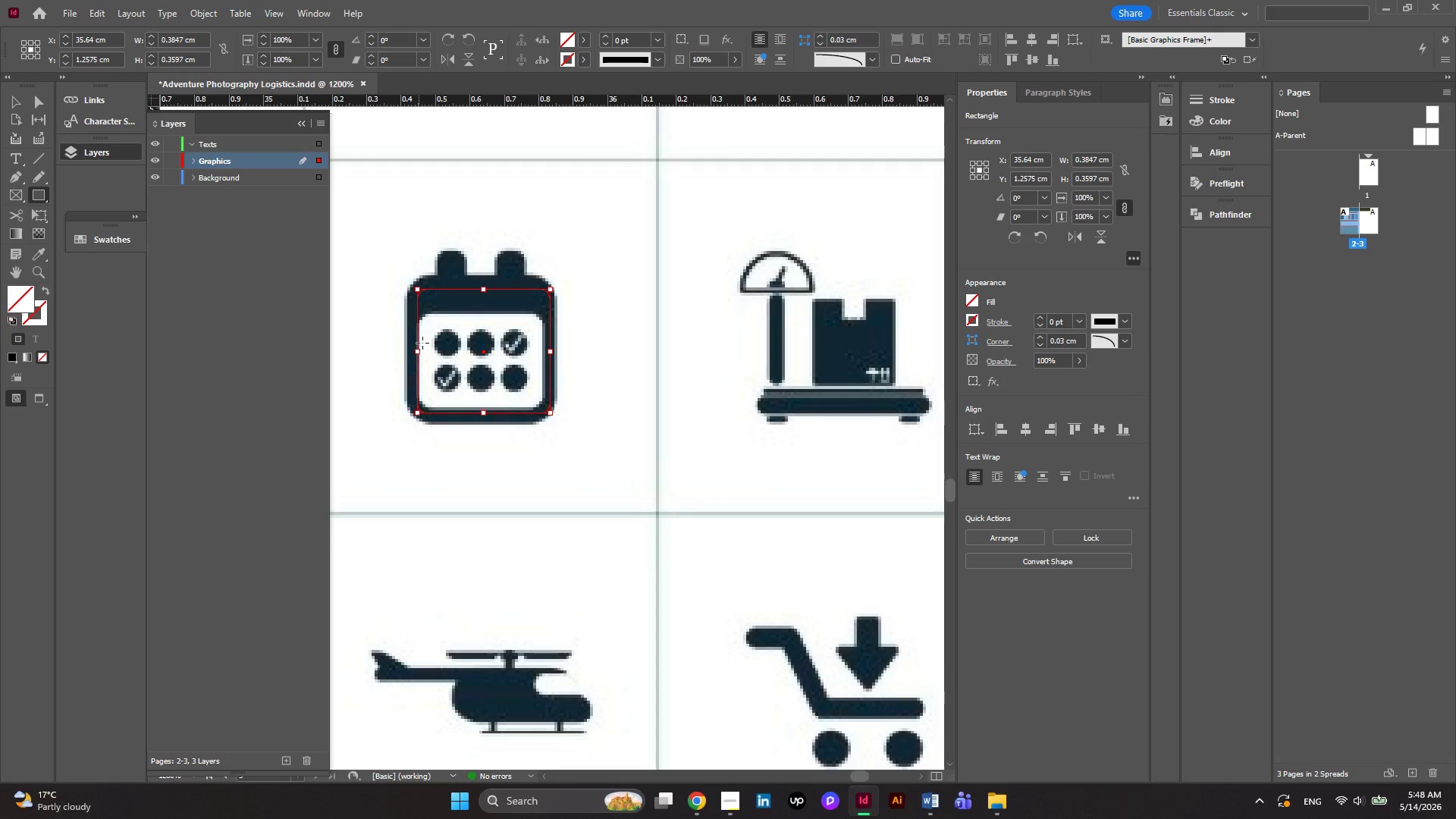 
wait(6.06)
 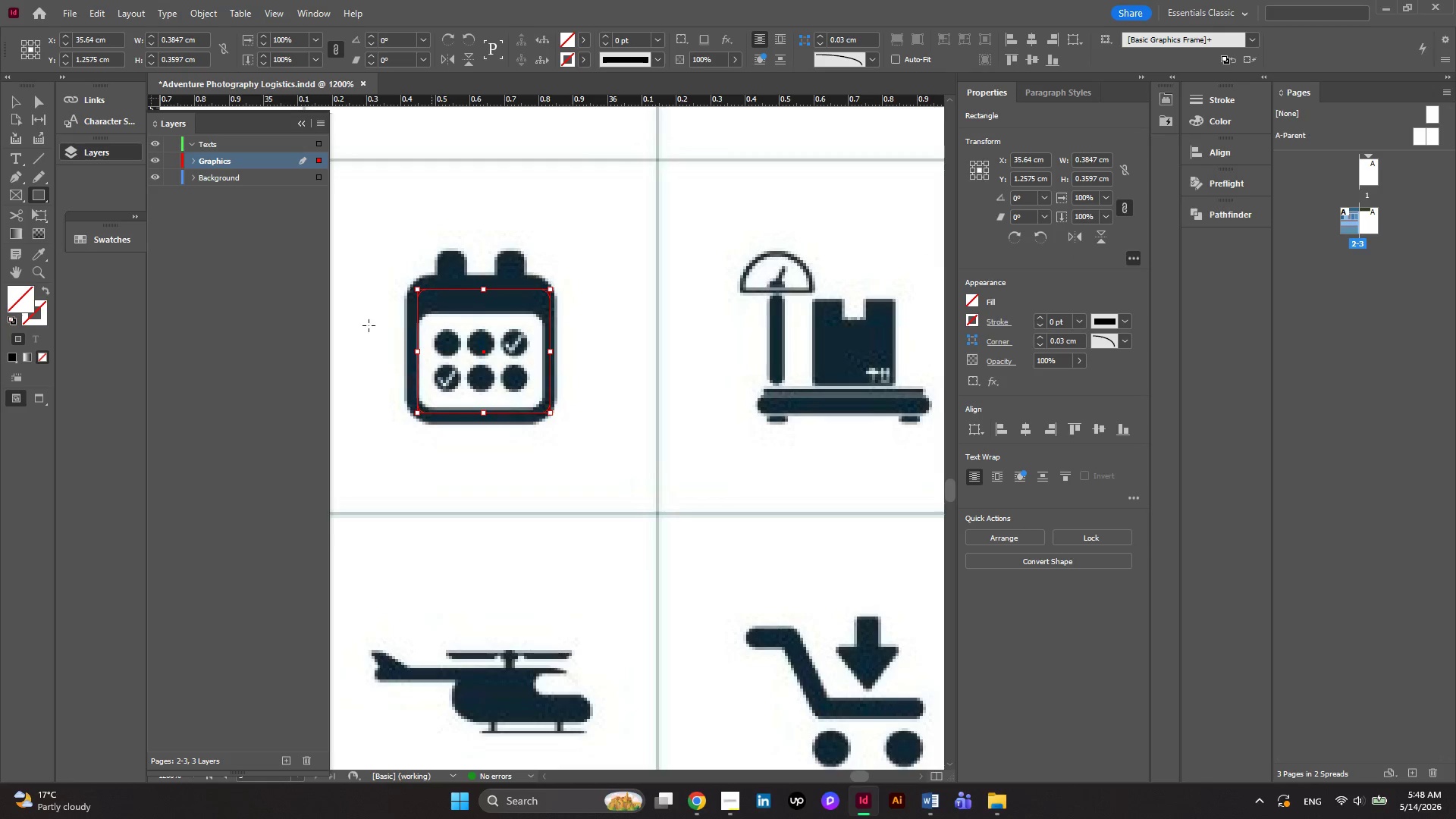 
left_click([16, 102])
 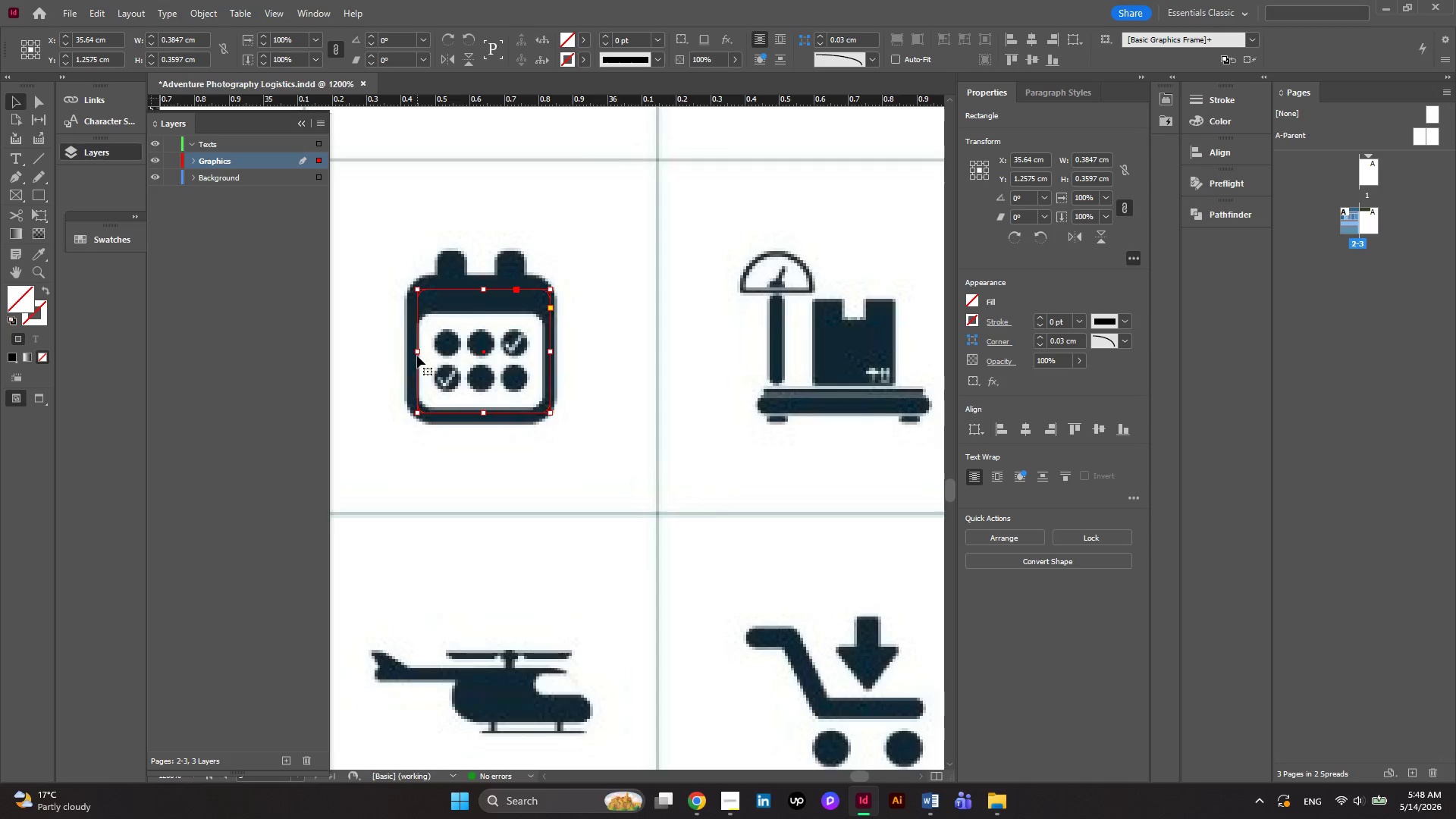 
left_click_drag(start_coordinate=[421, 352], to_coordinate=[413, 354])
 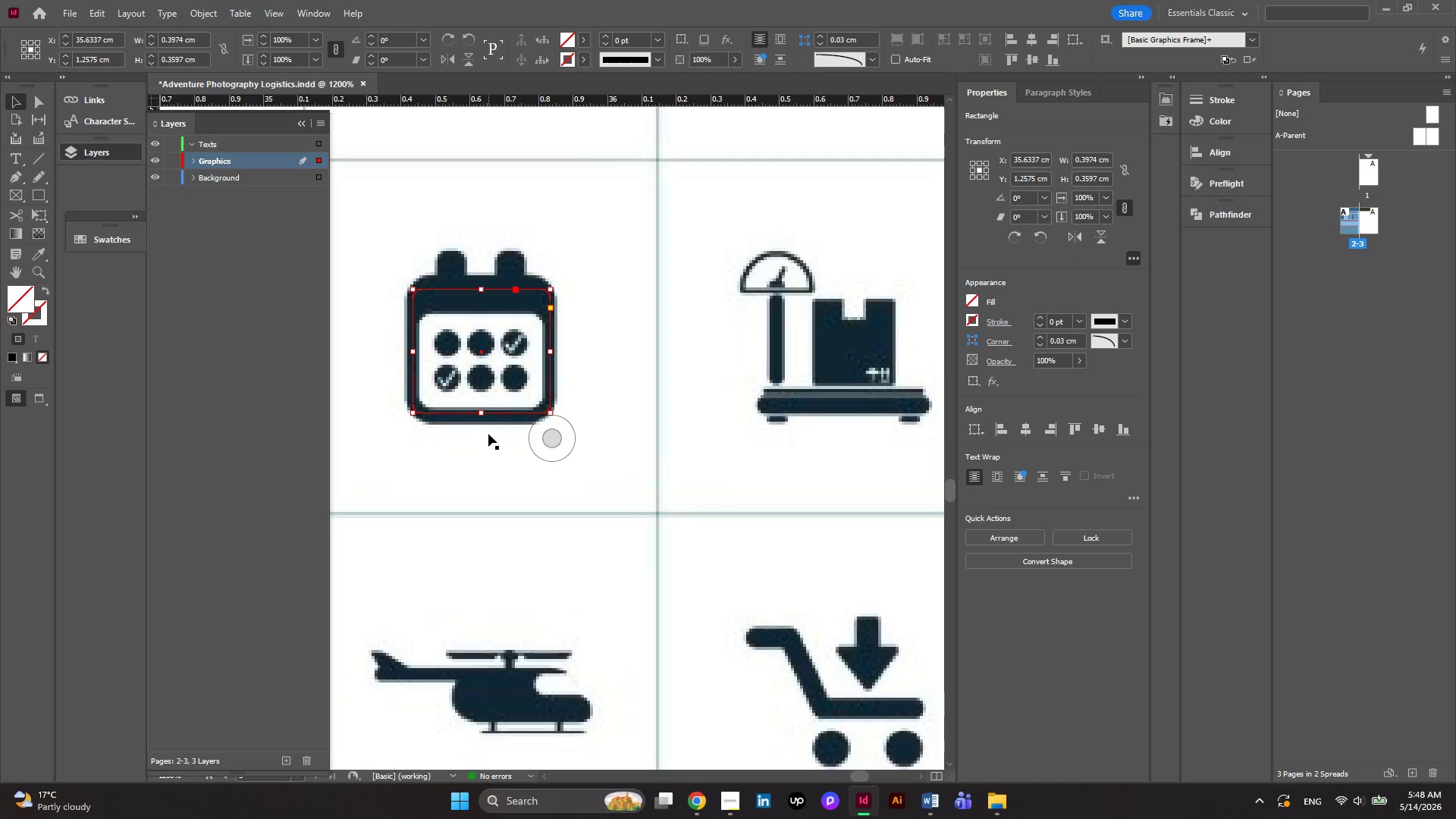 
left_click_drag(start_coordinate=[481, 410], to_coordinate=[480, 418])
 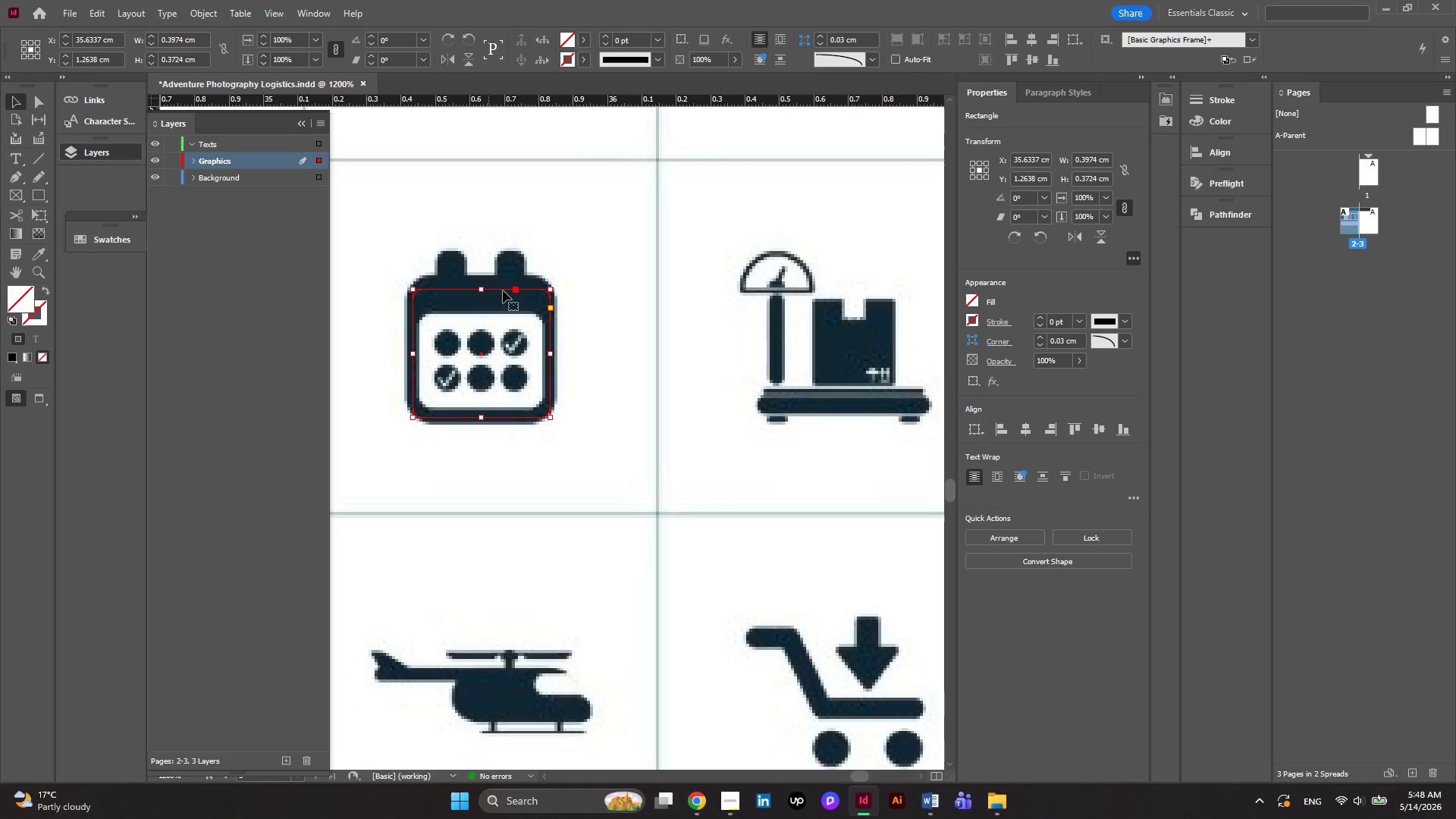 
wait(7.83)
 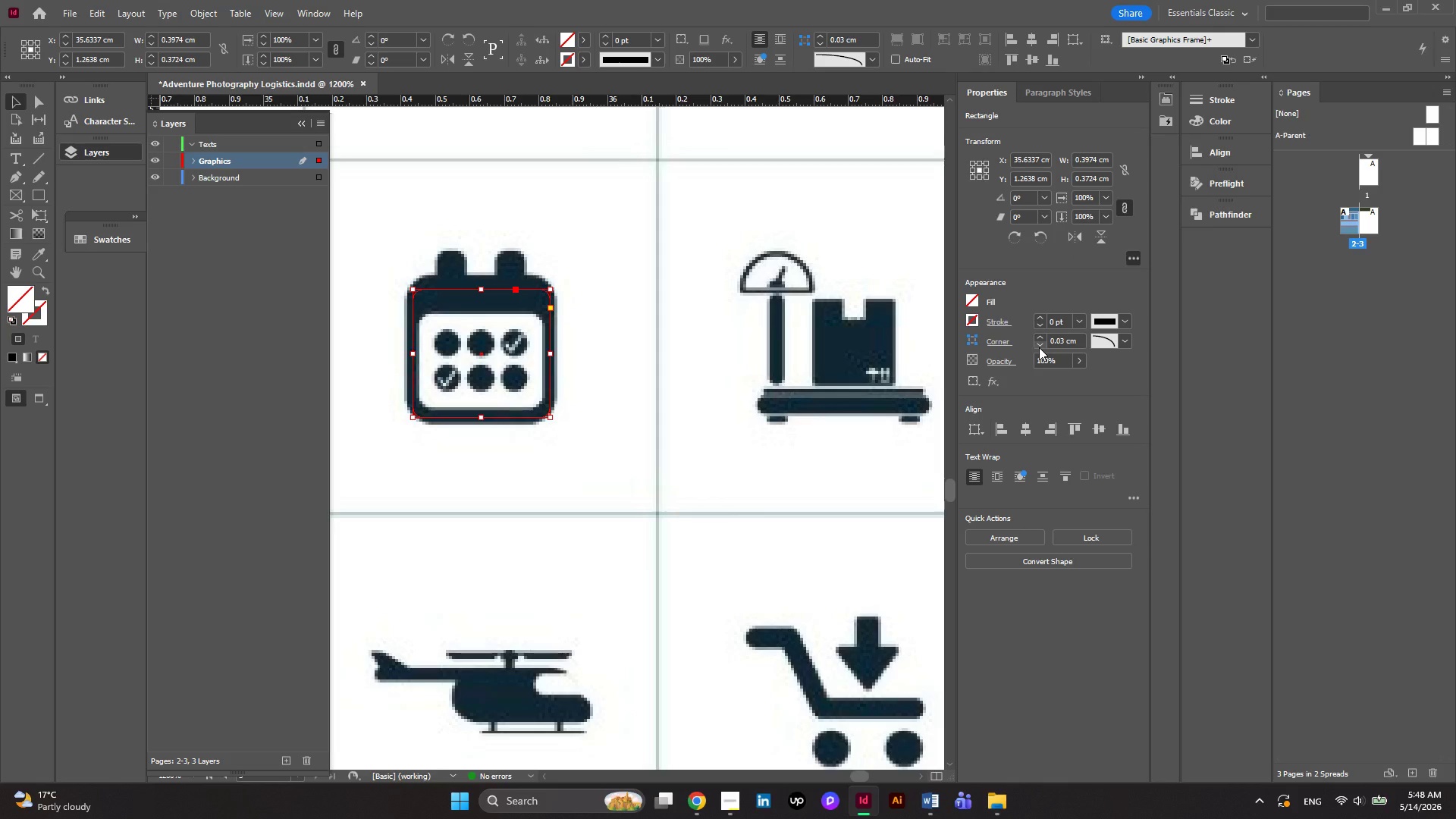 
left_click_drag(start_coordinate=[1065, 344], to_coordinate=[1029, 355])
 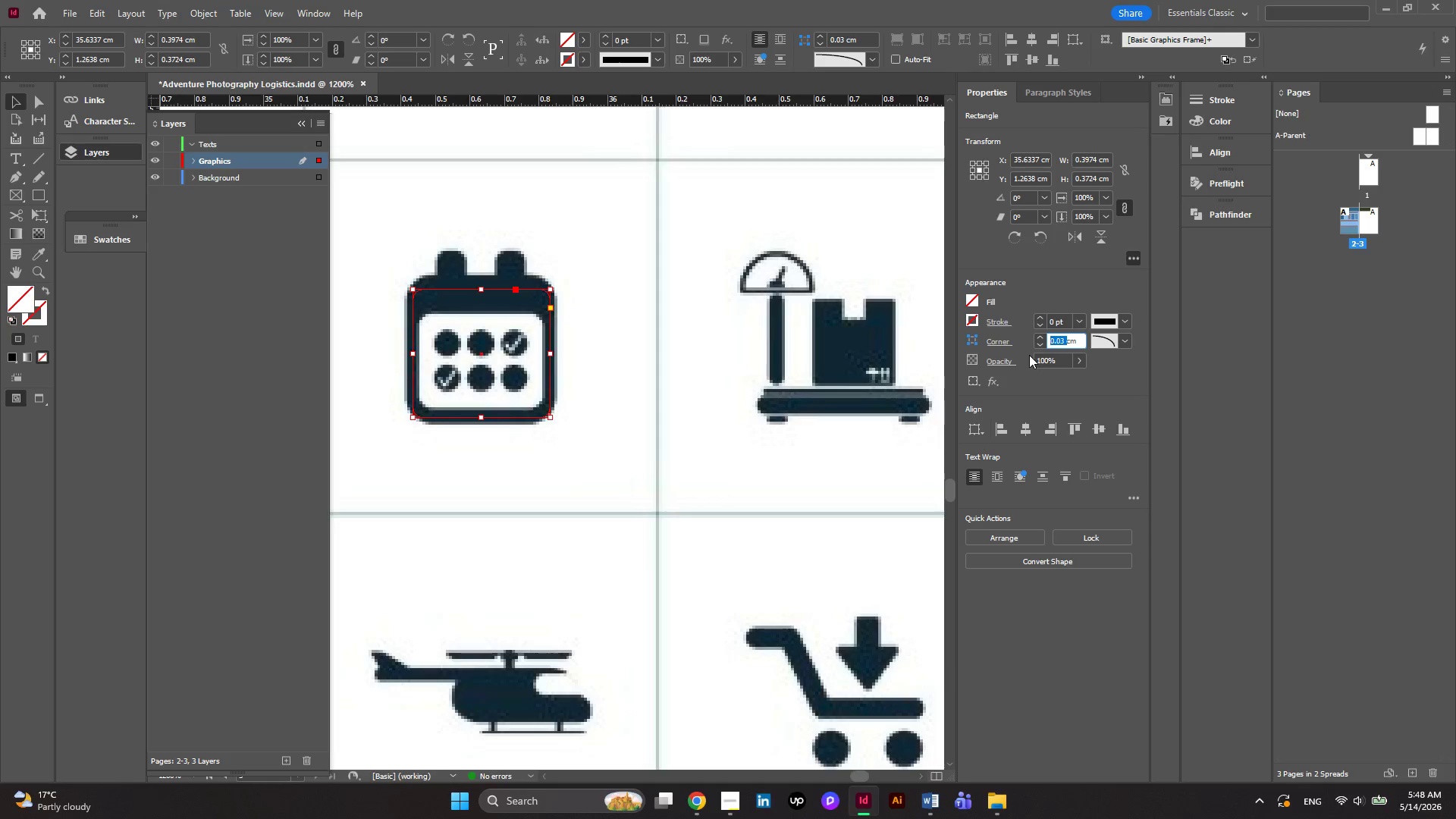 
key(Numpad0)
 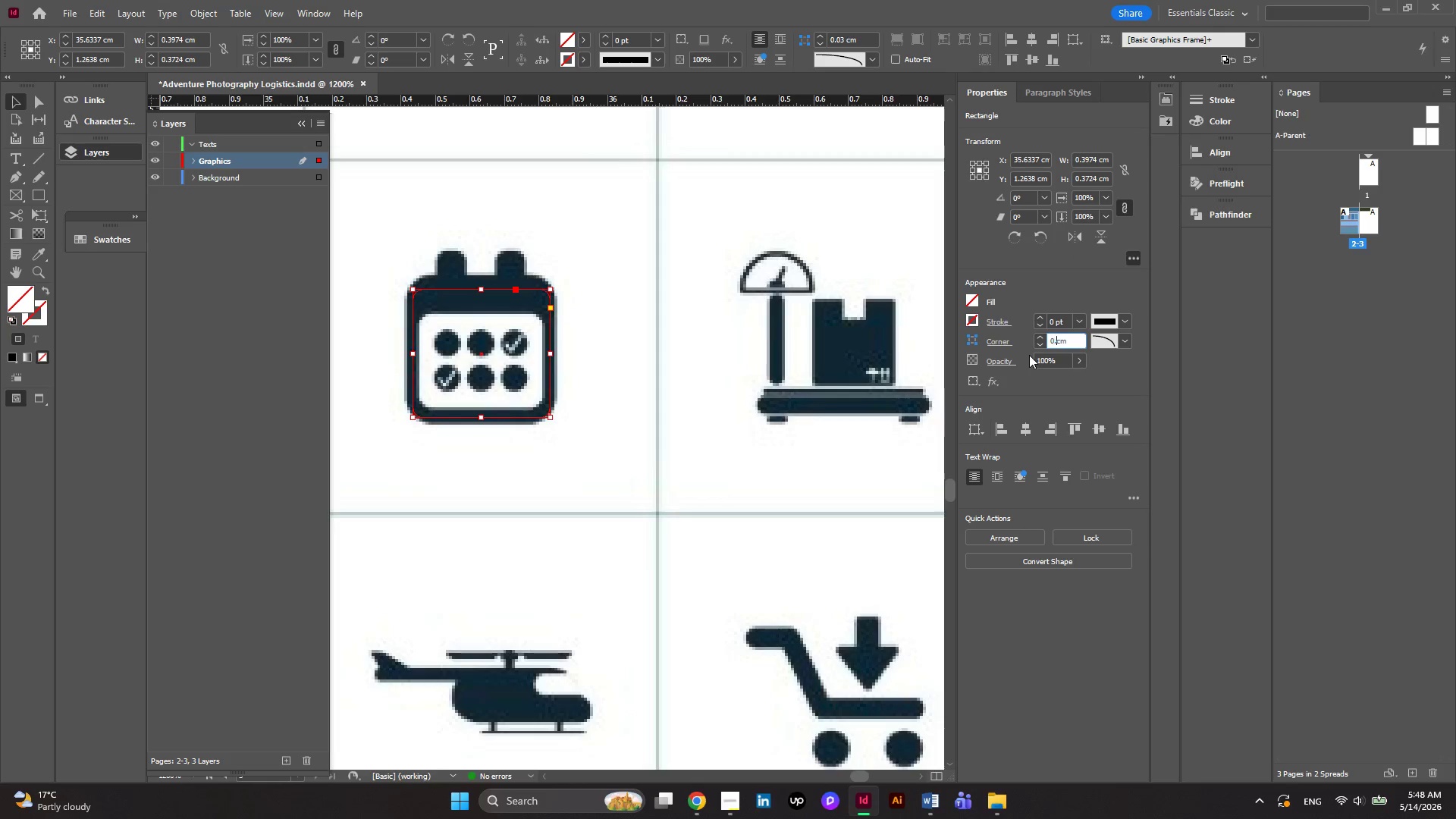 
key(NumpadDecimal)
 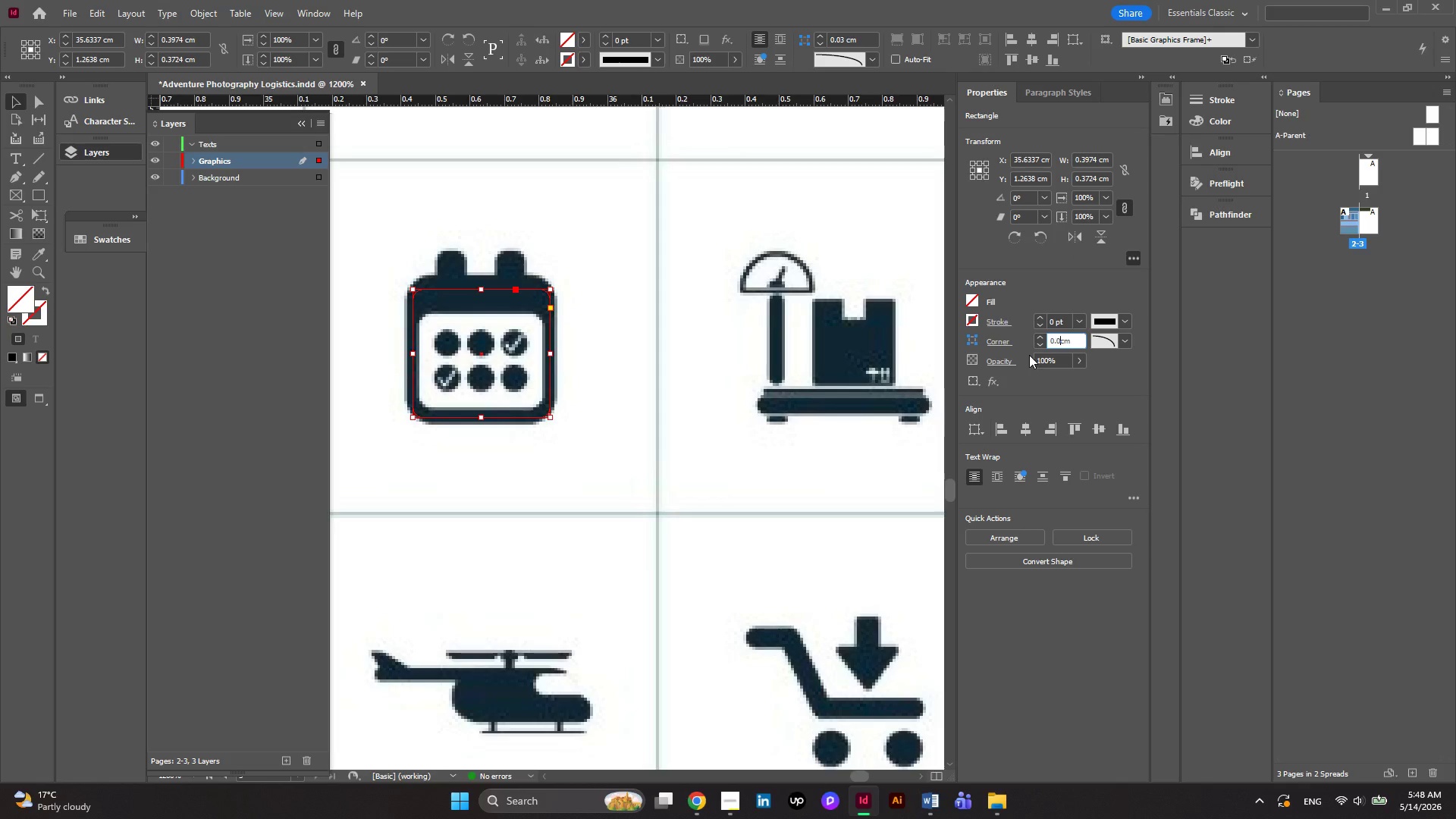 
key(Numpad0)
 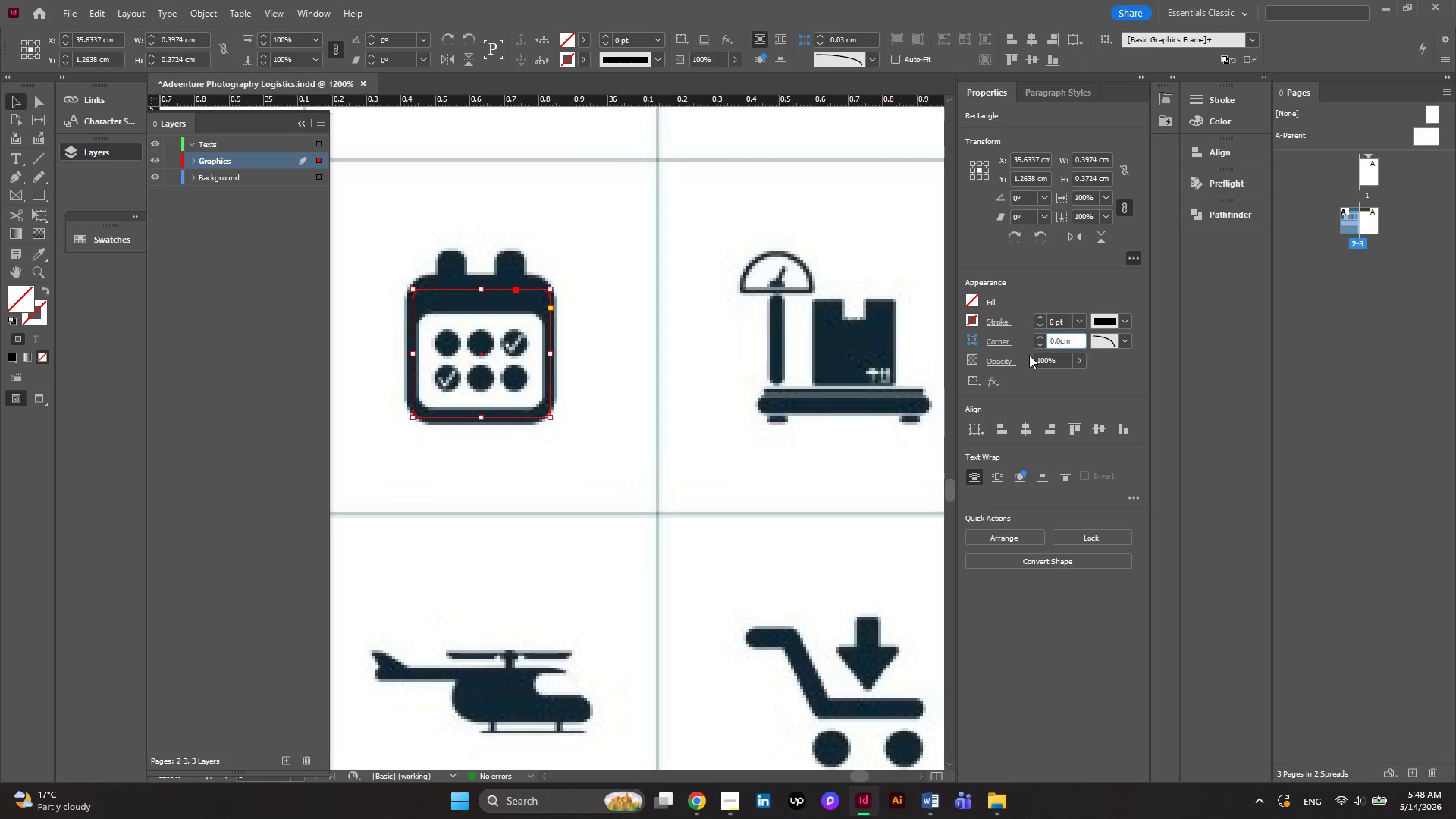 
key(Numpad6)
 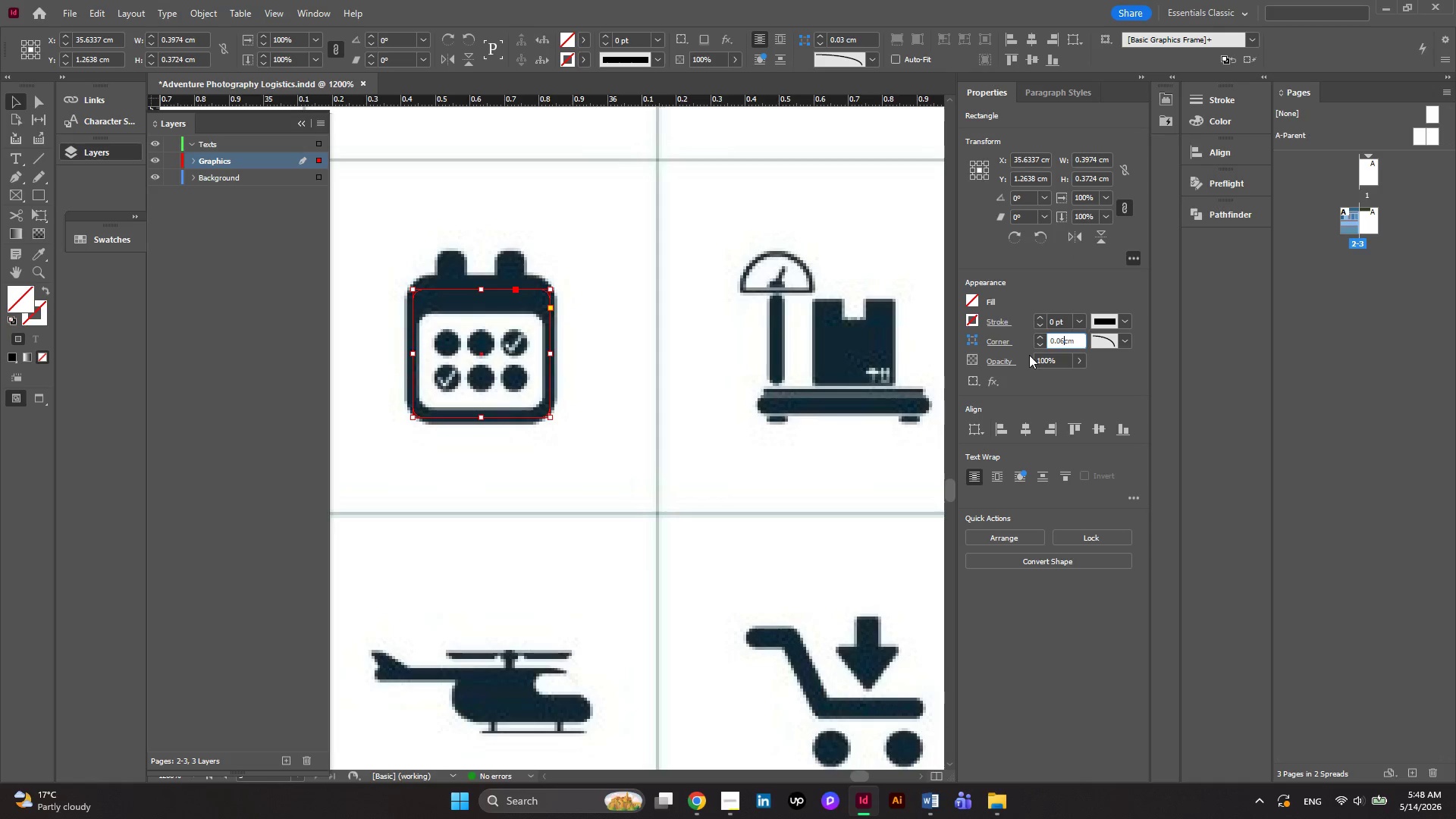 
key(NumpadEnter)
 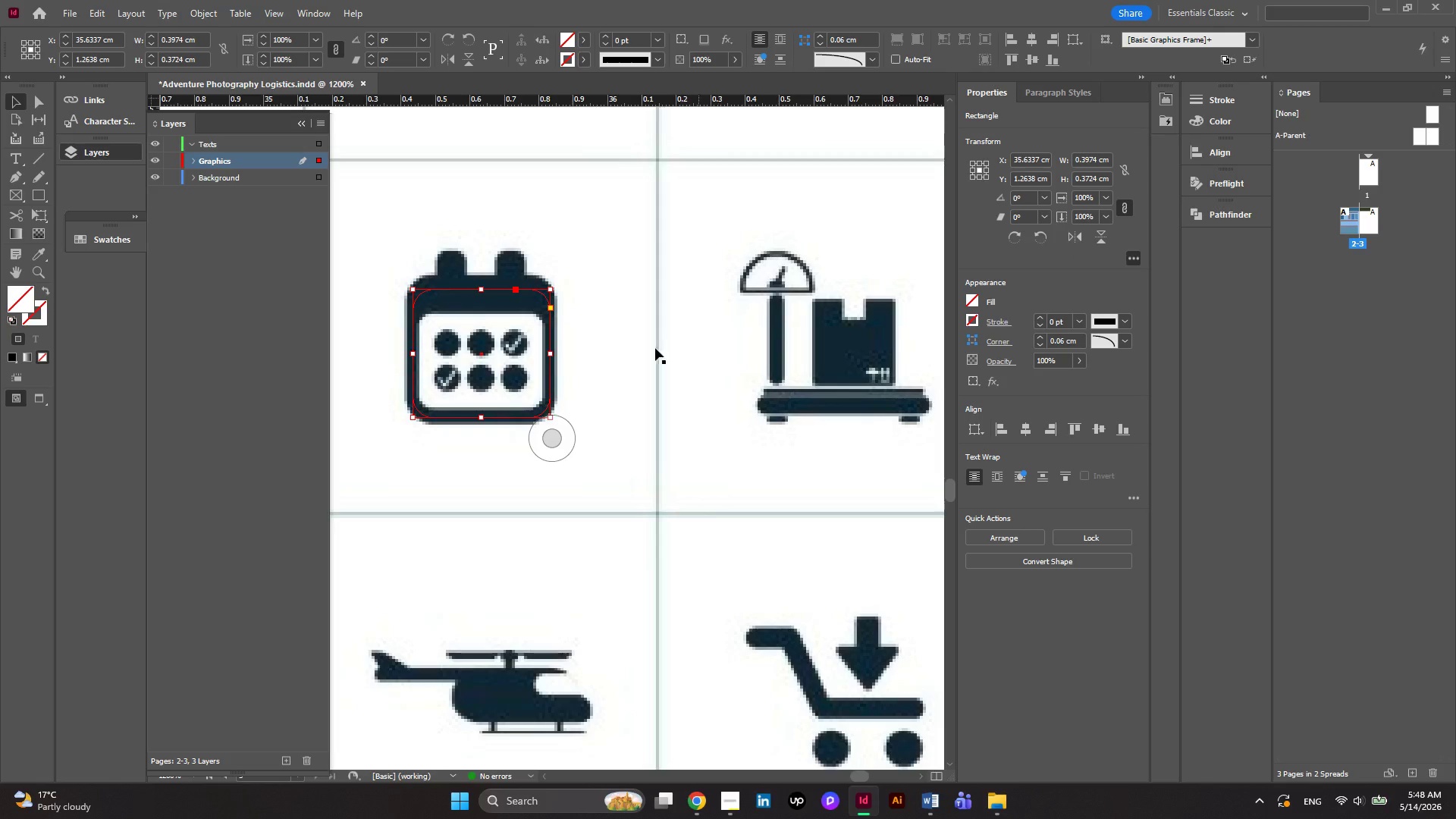 
wait(8.73)
 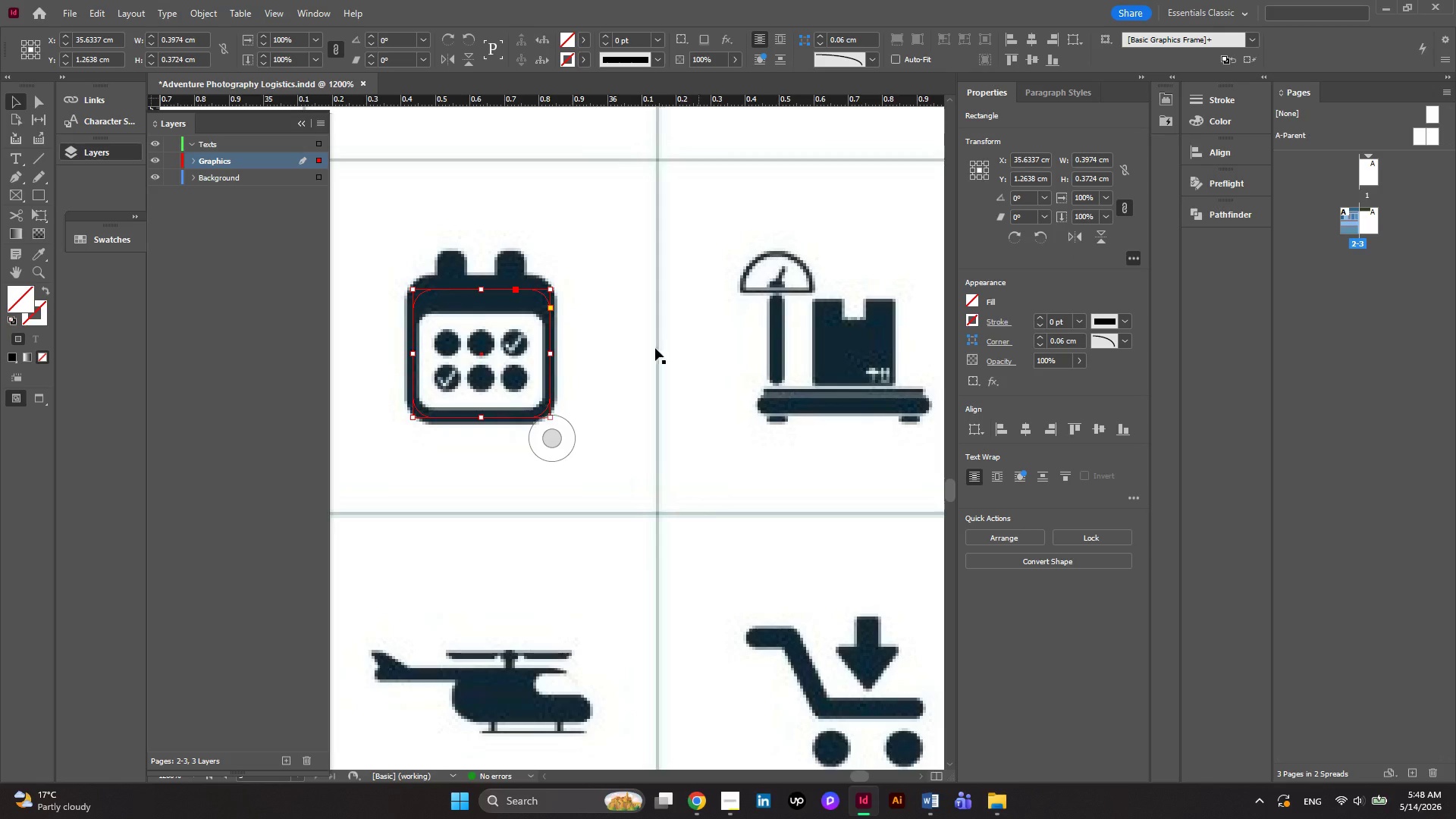 
hold_key(key=AltRight, duration=1.0)
left_click_drag(start_coordinate=[458, 289], to_coordinate=[530, 399])
 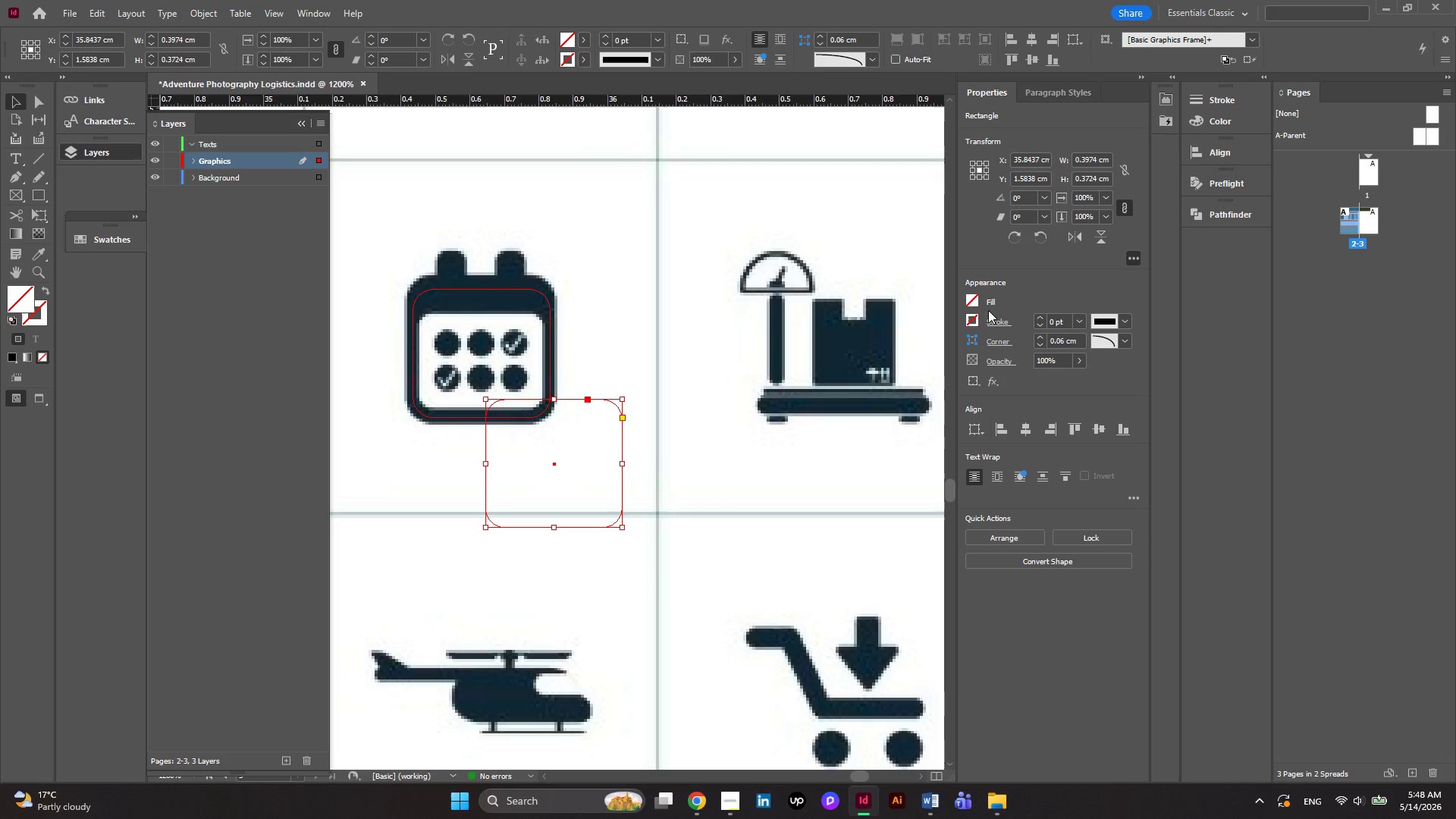 
wait(5.78)
 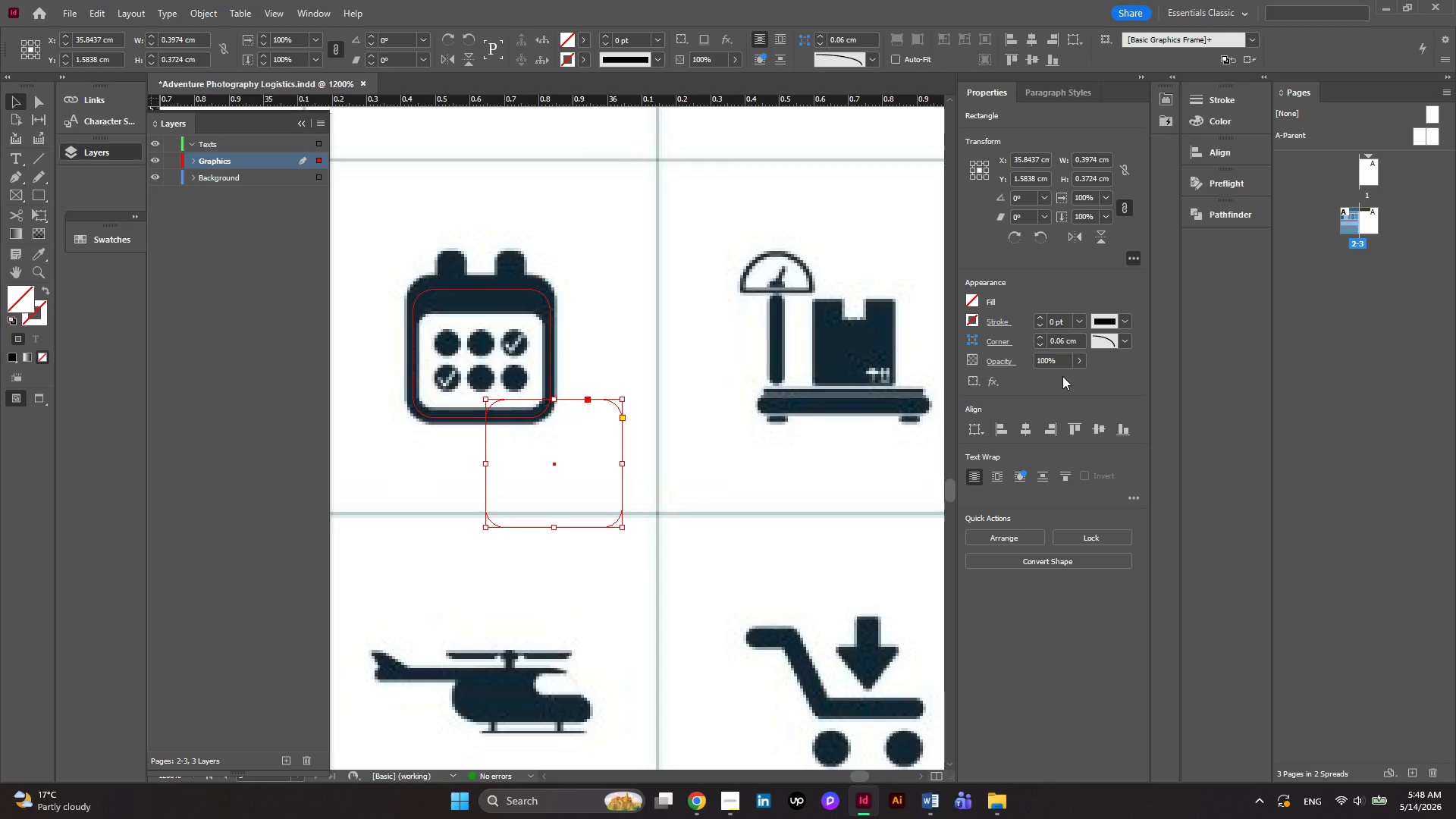 
left_click([967, 304])
 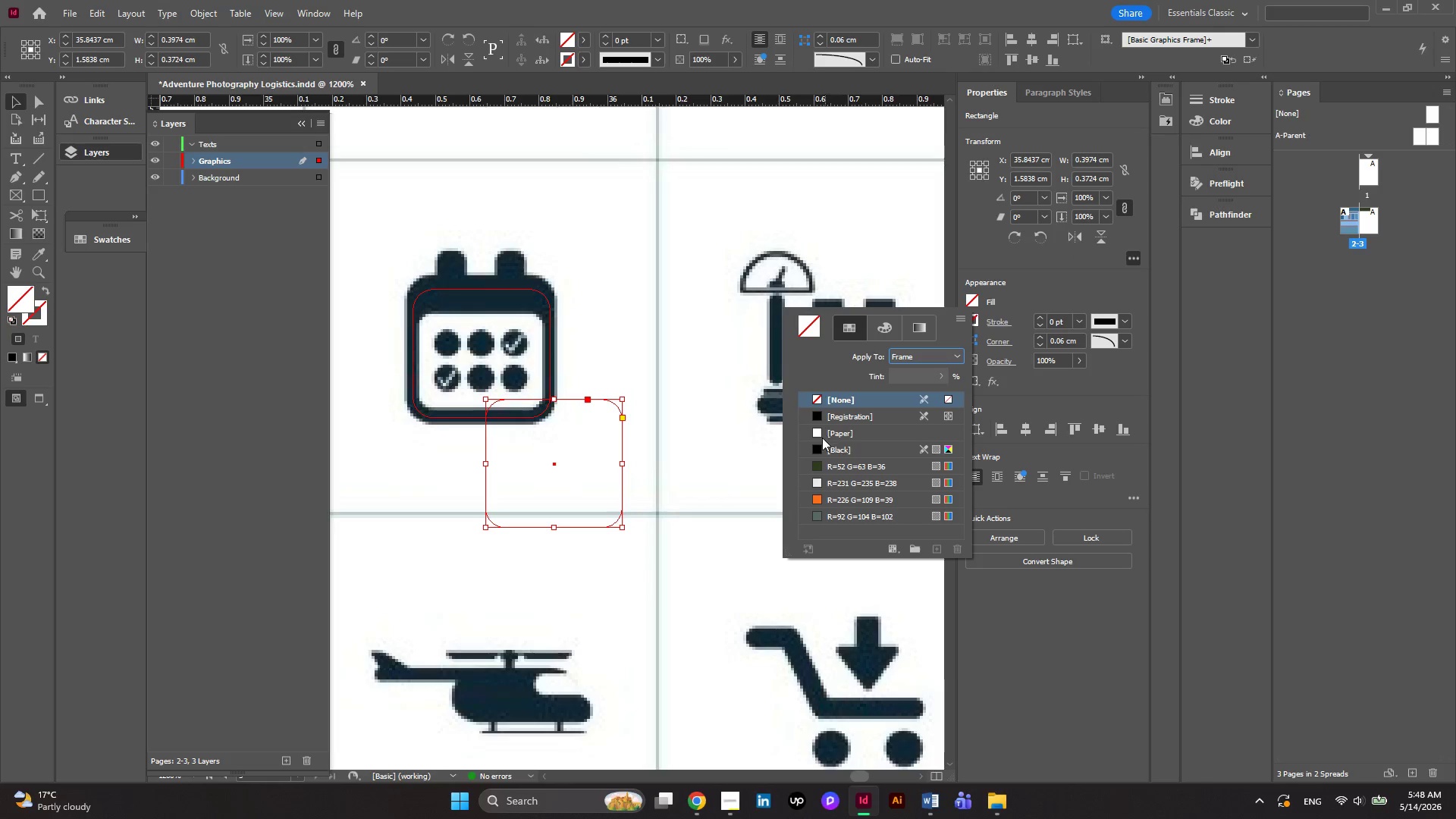 
left_click([820, 446])
 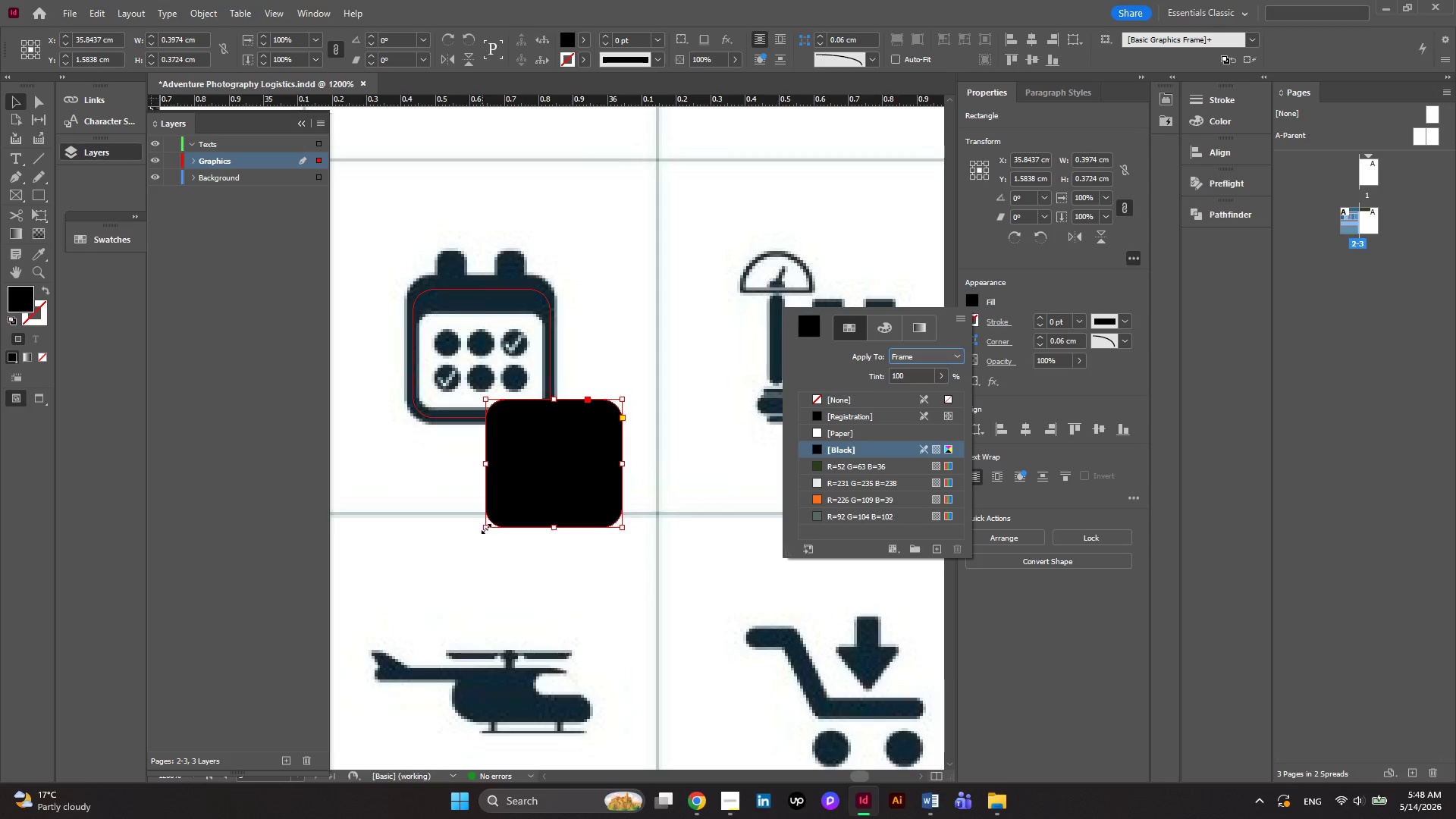 
left_click_drag(start_coordinate=[486, 529], to_coordinate=[558, 449])
 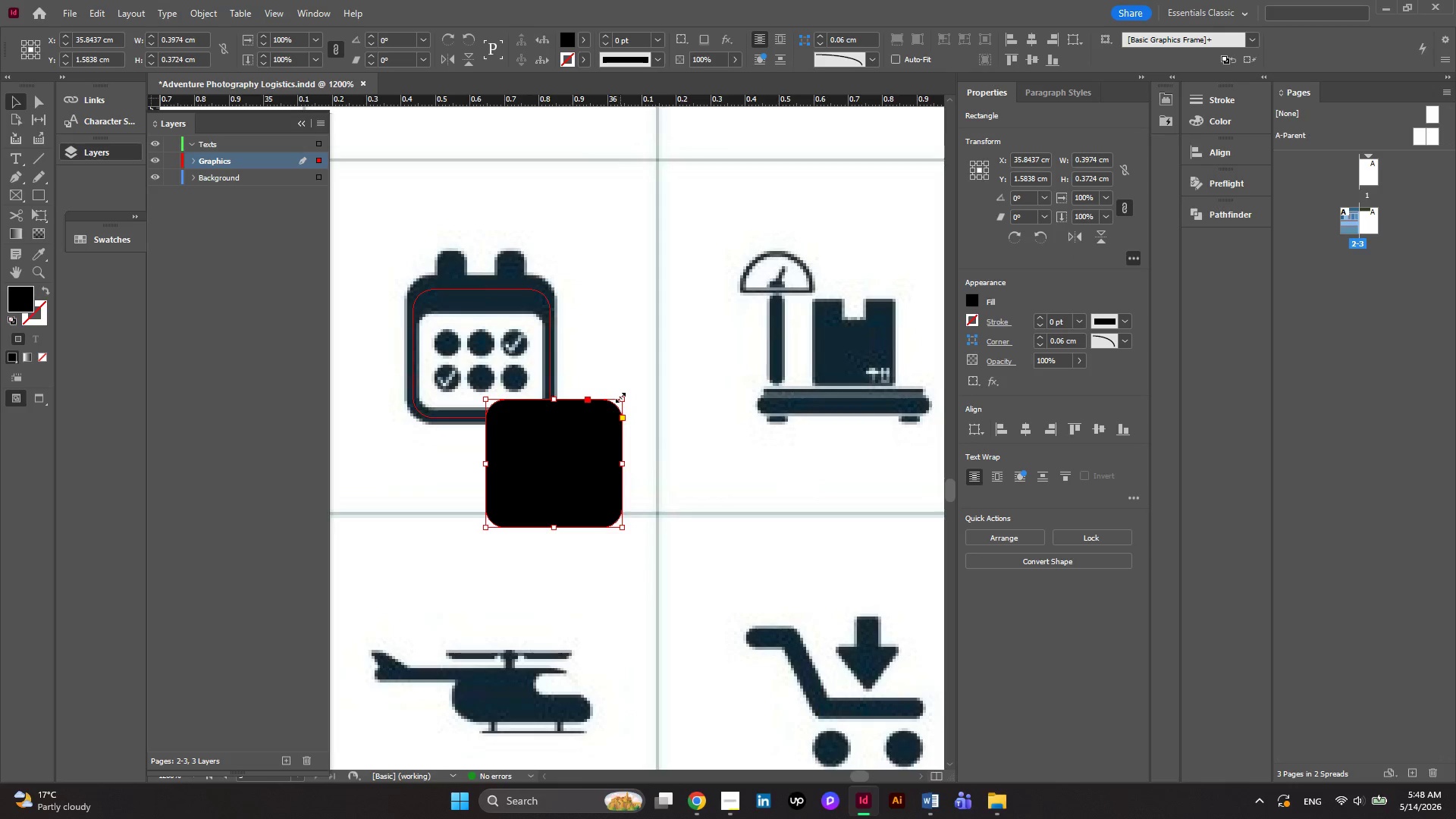 
left_click_drag(start_coordinate=[620, 397], to_coordinate=[541, 491])
 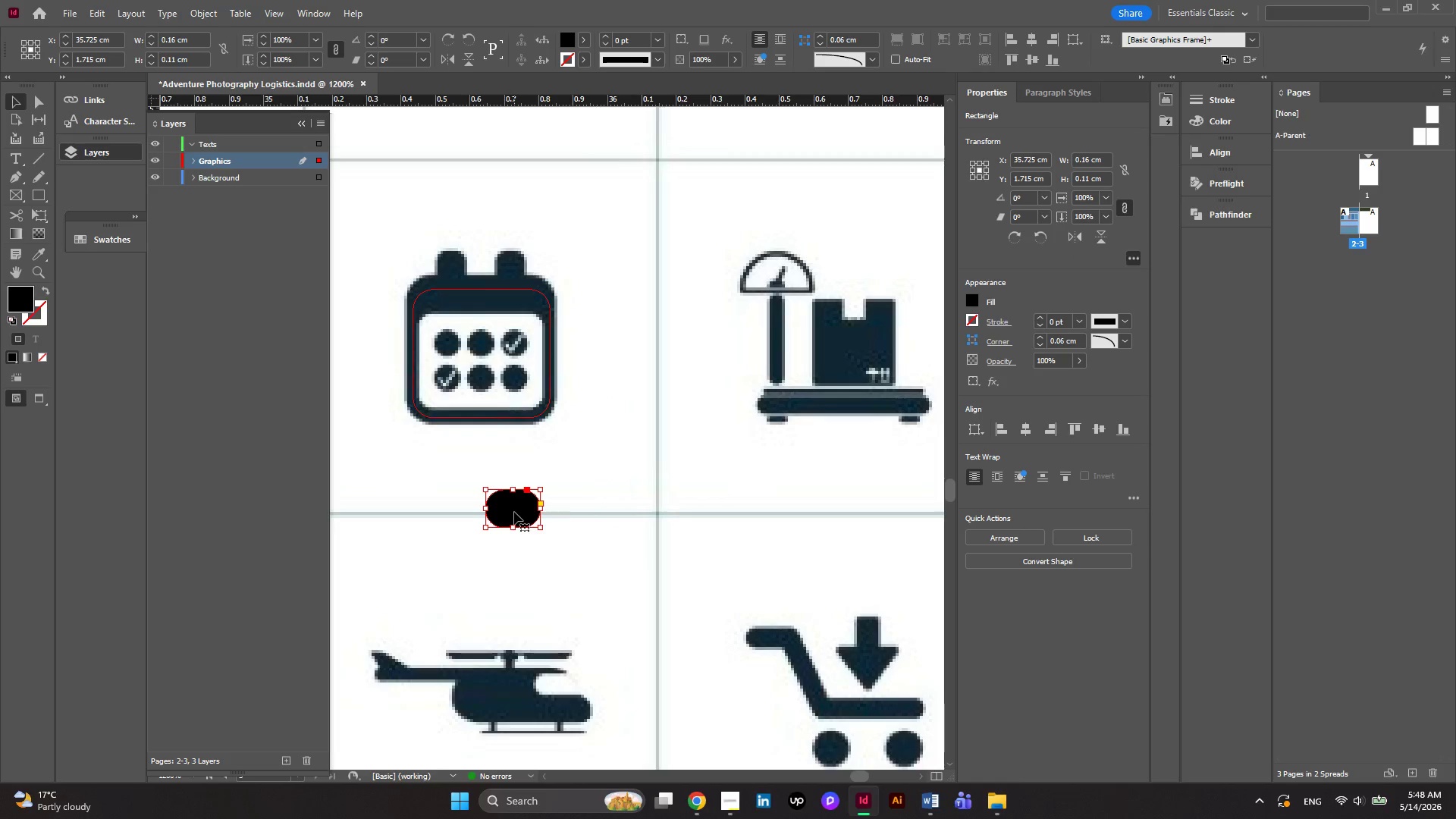 
left_click_drag(start_coordinate=[514, 512], to_coordinate=[625, 406])
 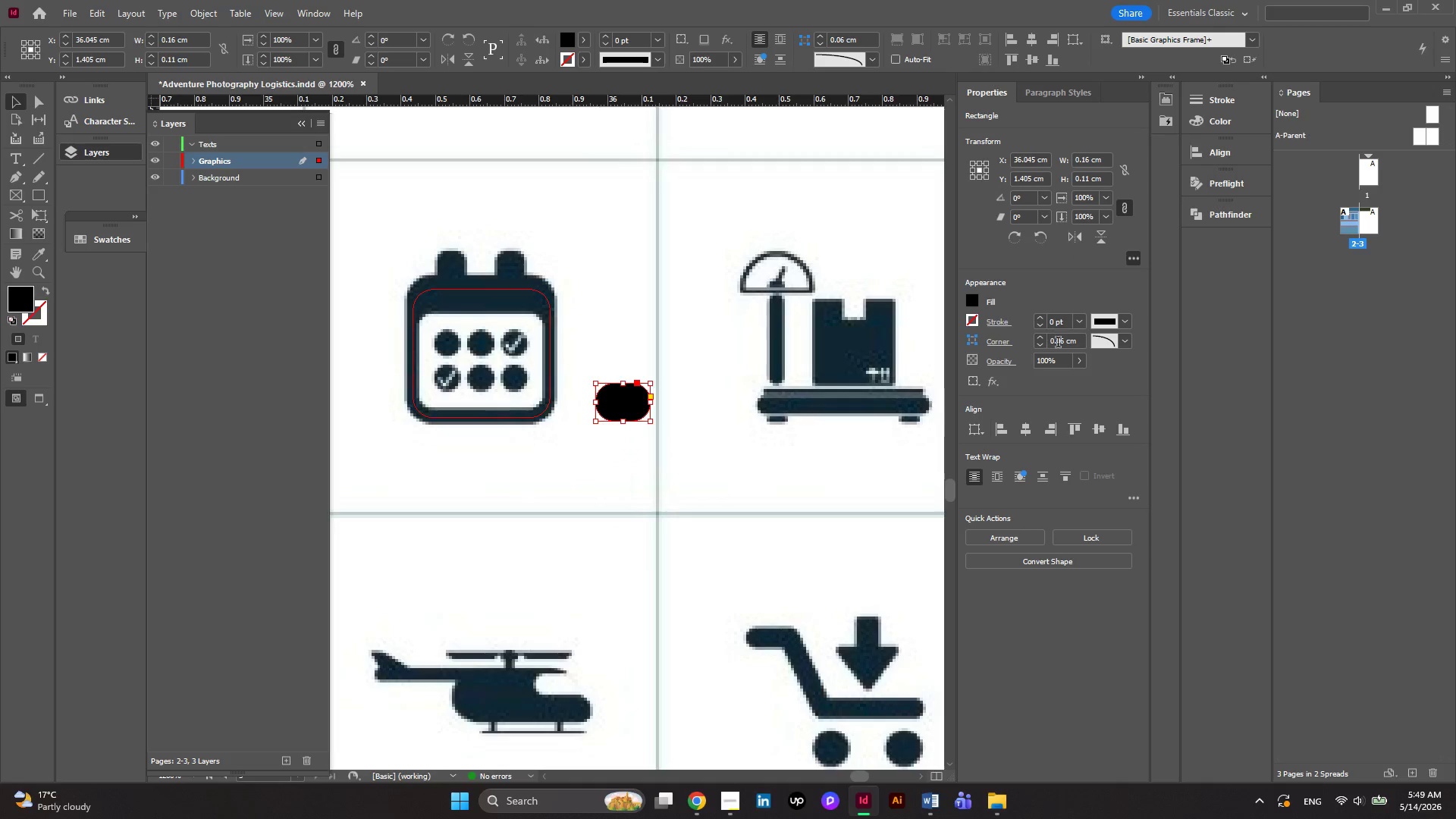 
left_click_drag(start_coordinate=[1067, 340], to_coordinate=[1048, 347])
 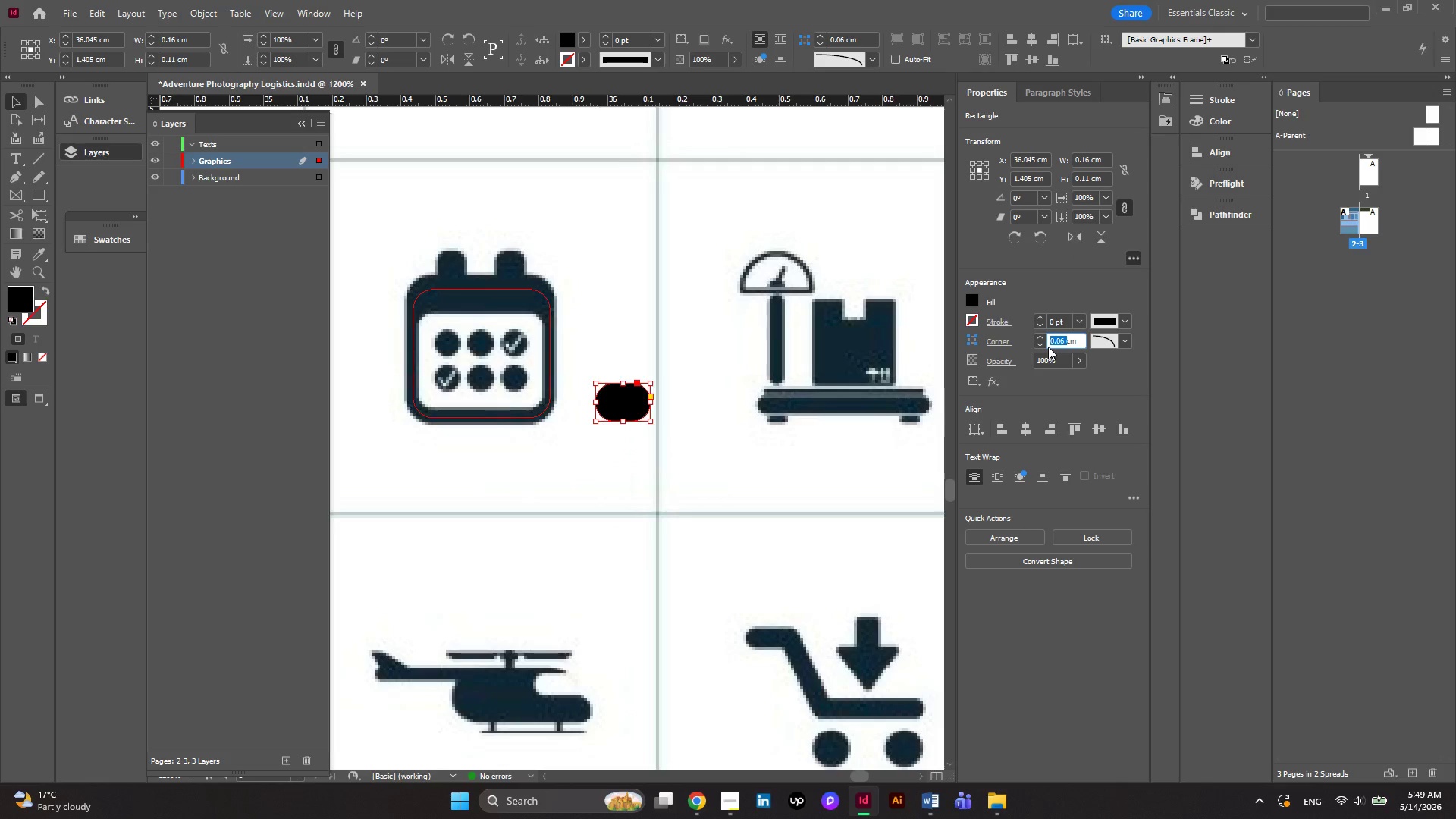 
key(Numpad0)
 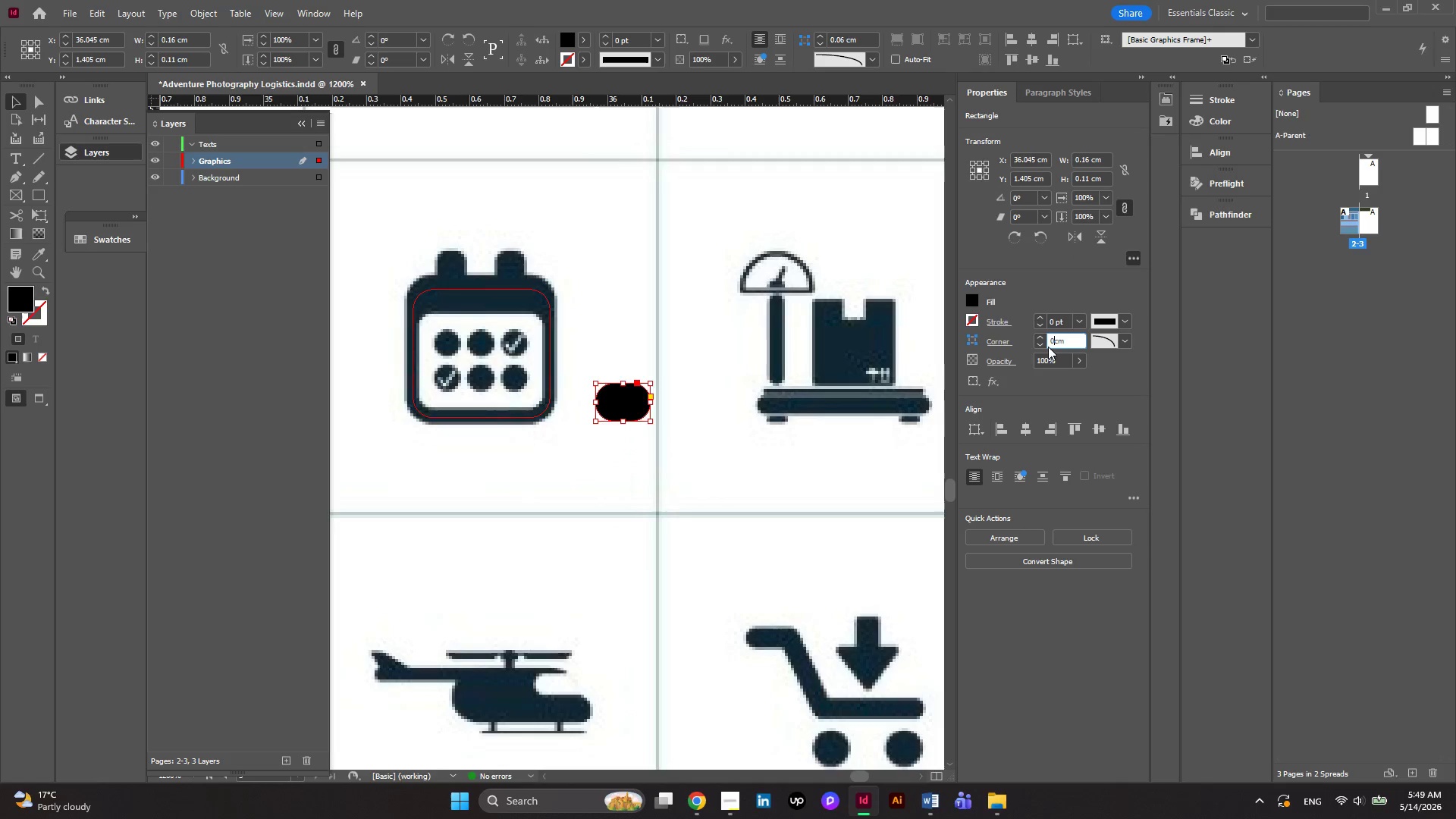 
key(NumpadDecimal)
 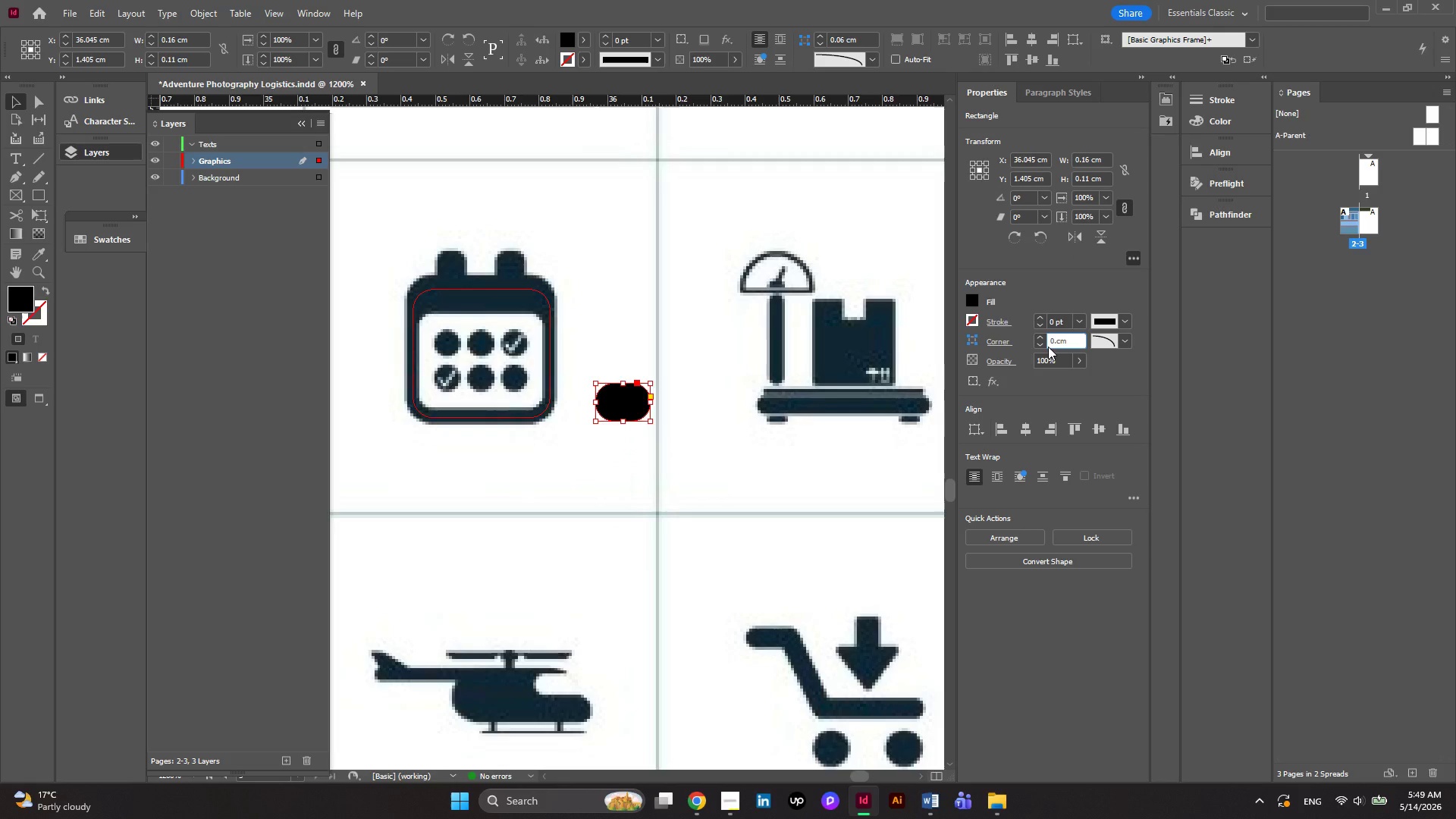 
key(Numpad0)
 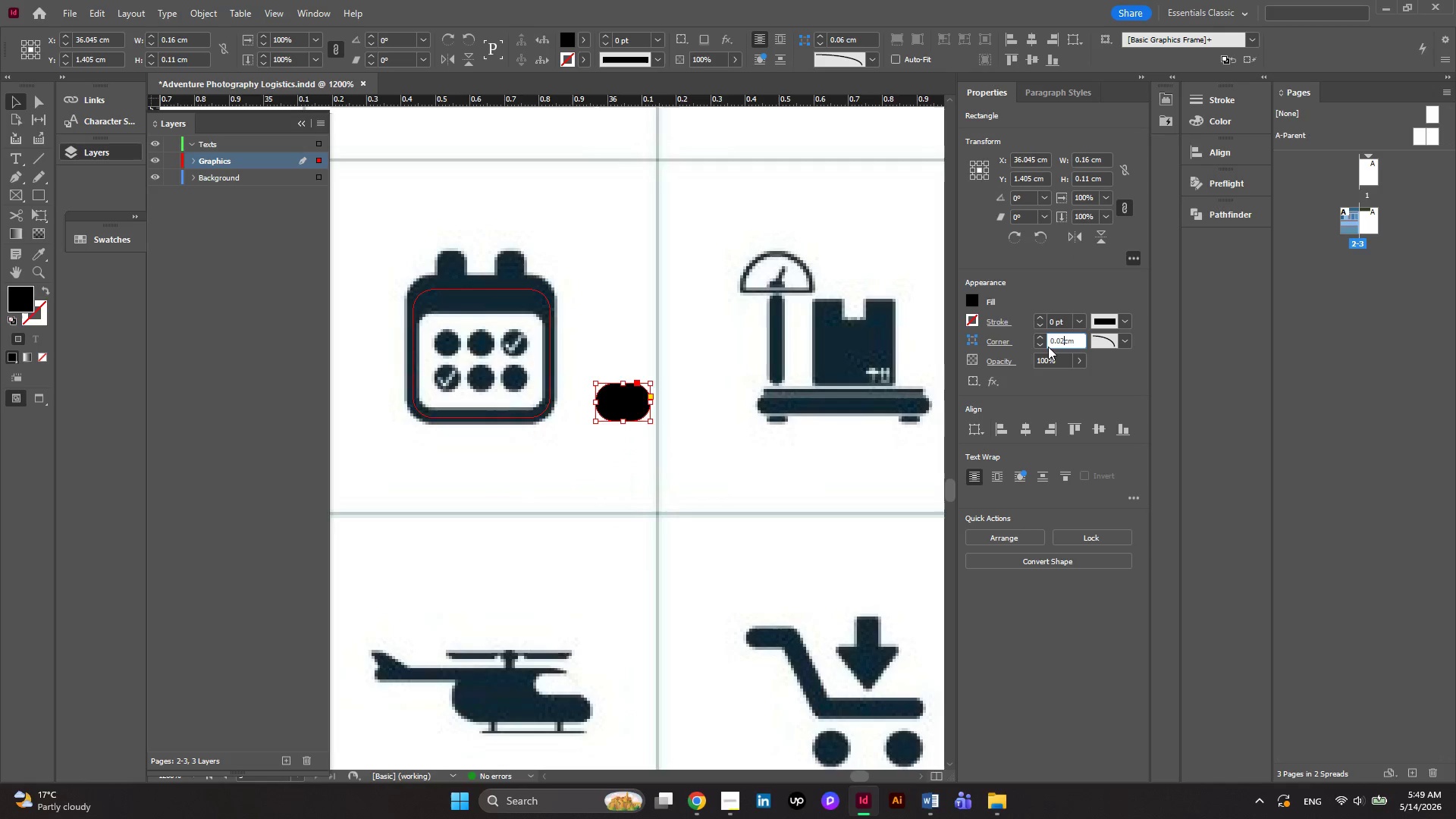 
key(Numpad2)
 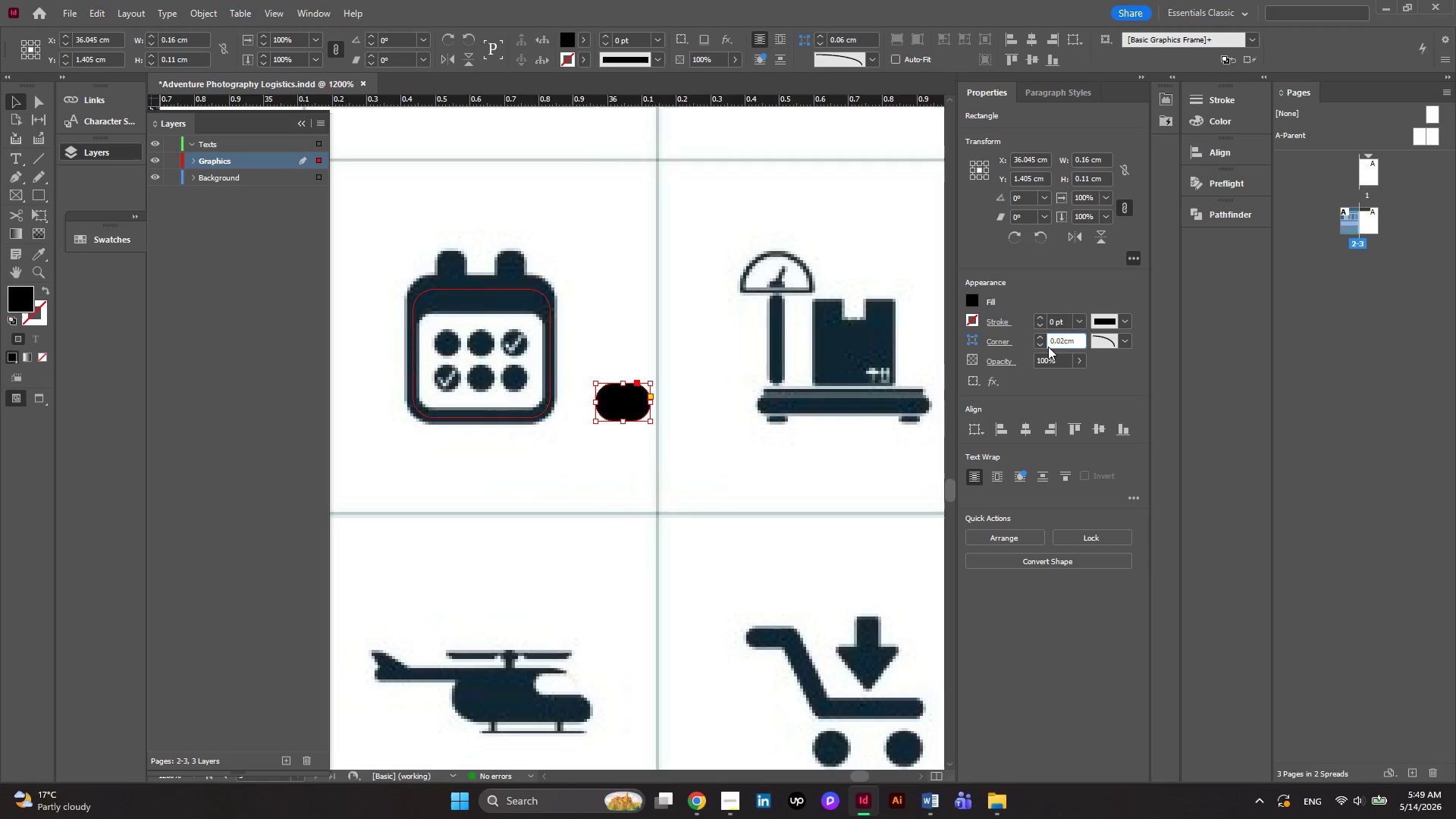 
key(NumpadEnter)
 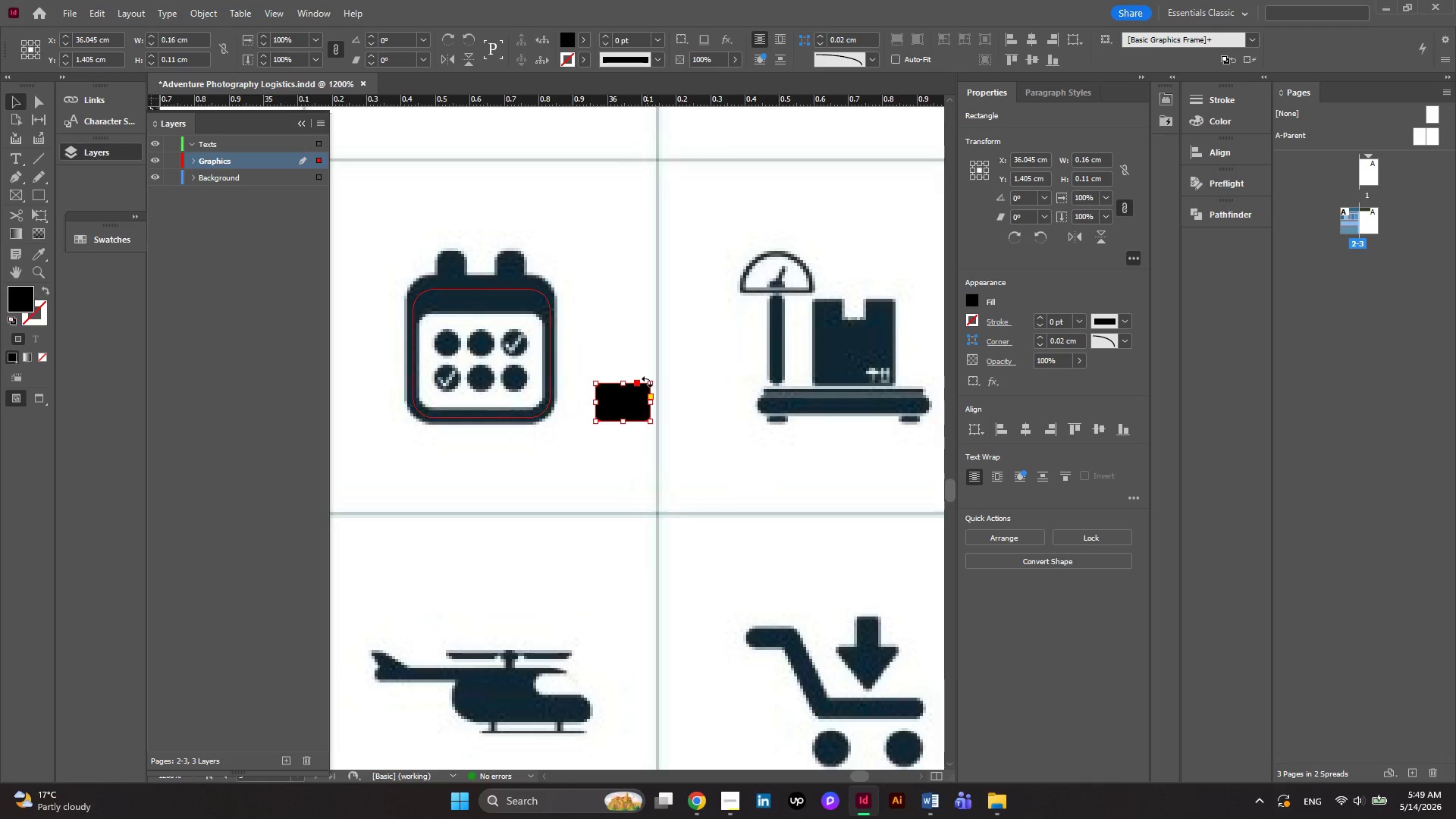 
left_click_drag(start_coordinate=[652, 380], to_coordinate=[617, 398])
 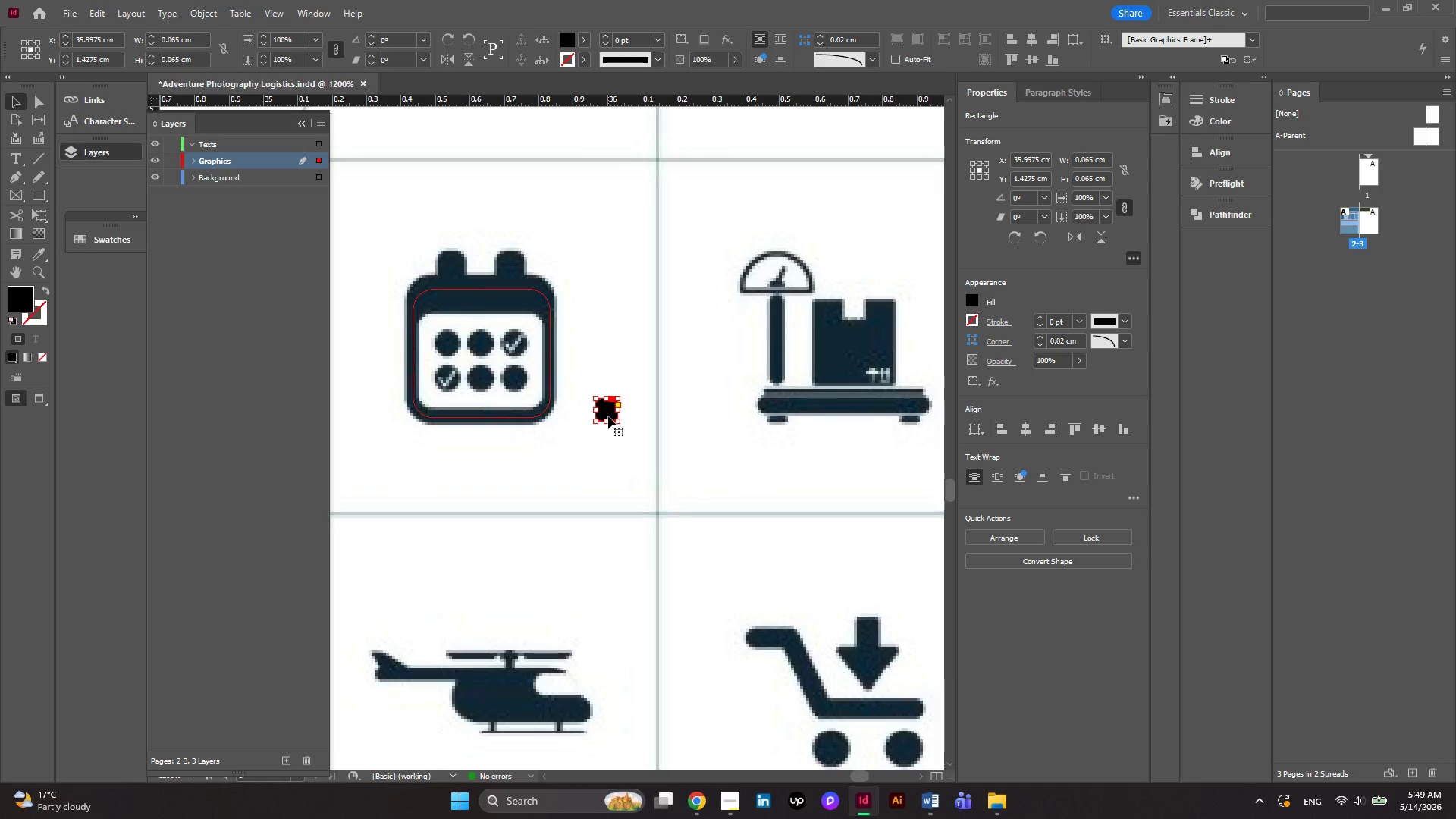 
left_click_drag(start_coordinate=[608, 416], to_coordinate=[452, 279])
 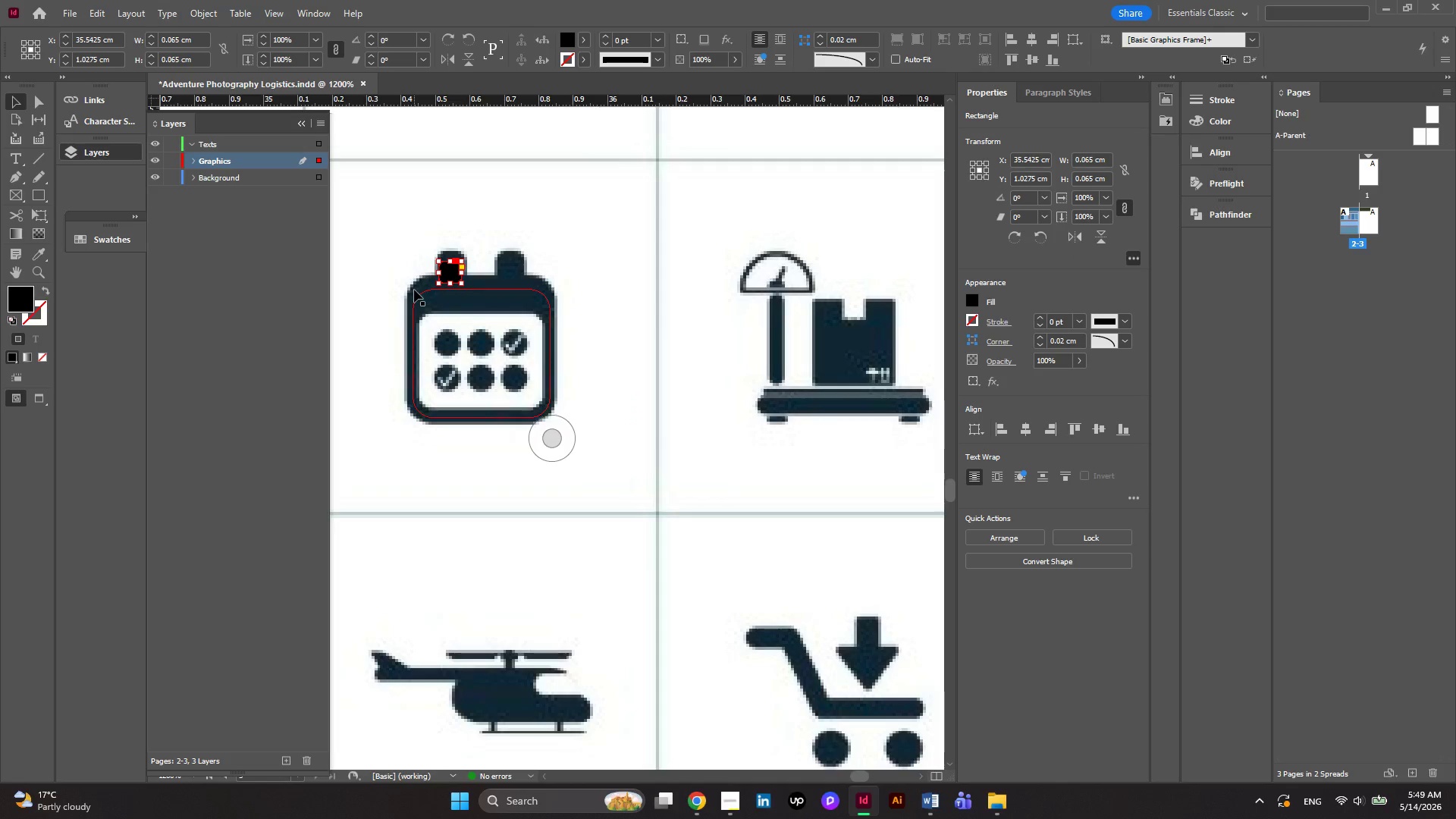 
left_click([425, 292])
 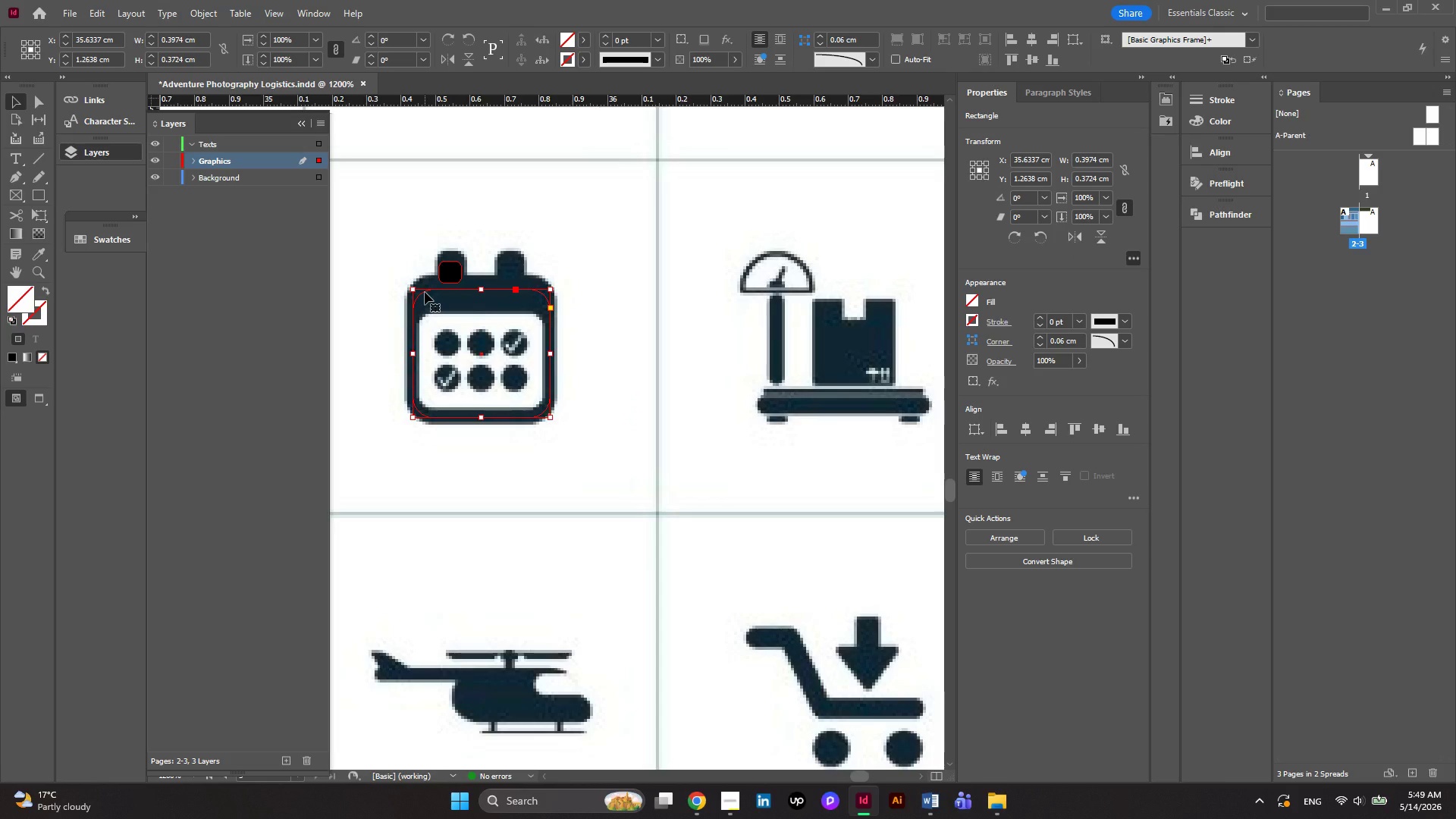 
hold_key(key=AltLeft, duration=1.02)
left_click_drag(start_coordinate=[425, 292], to_coordinate=[428, 302])
 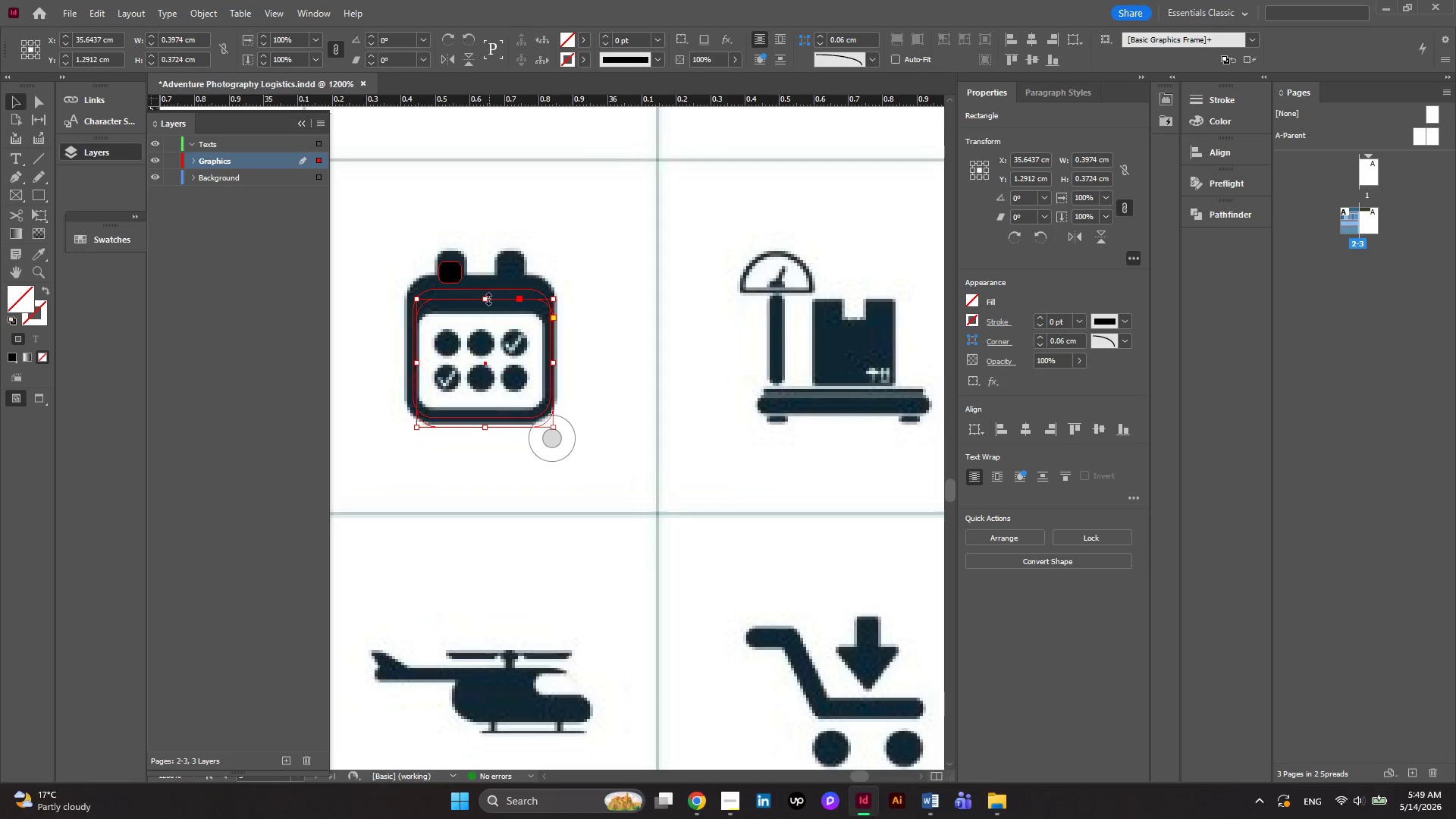 
left_click_drag(start_coordinate=[488, 298], to_coordinate=[487, 322])
 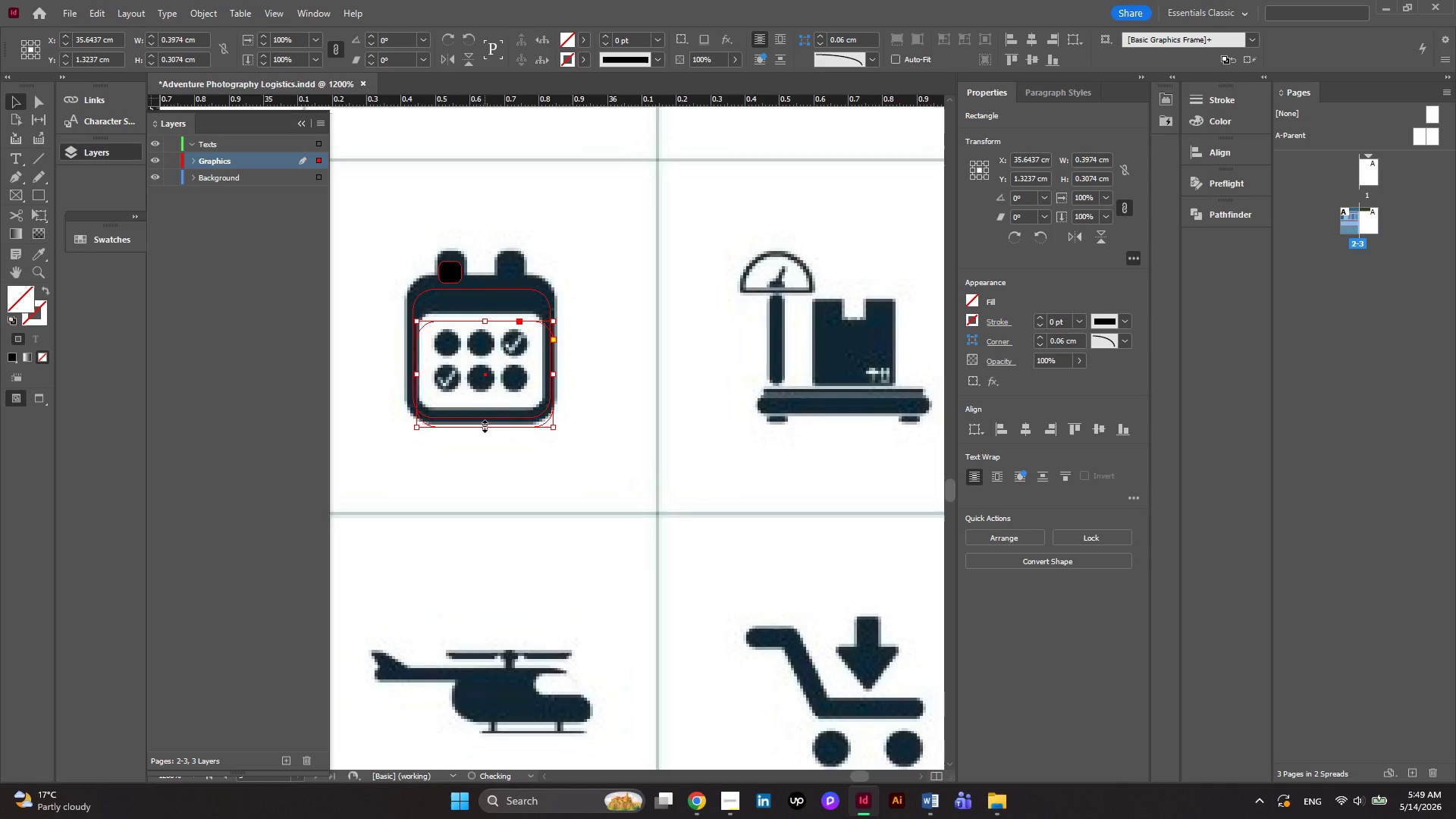 
left_click_drag(start_coordinate=[485, 426], to_coordinate=[483, 413])
 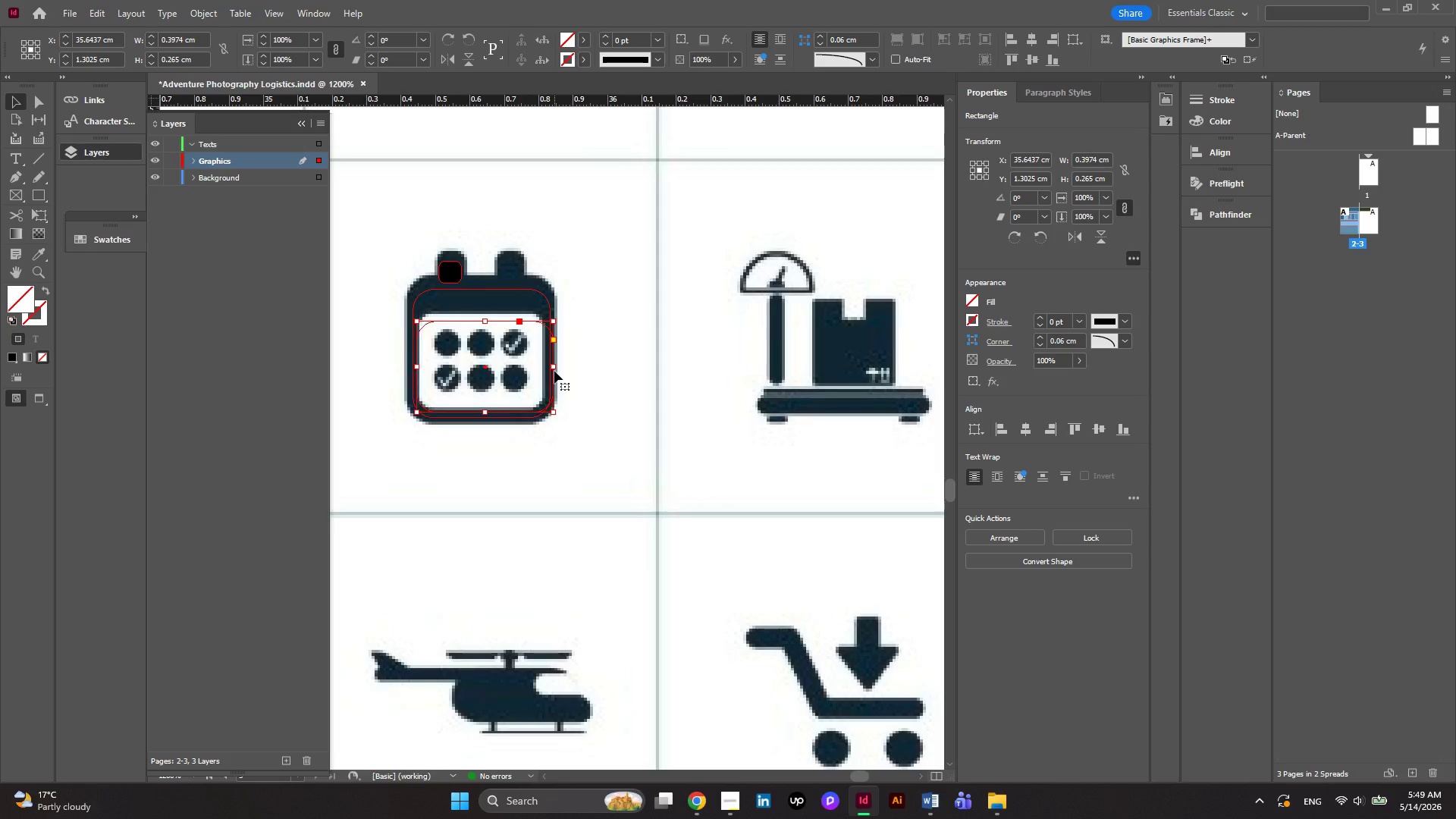 
left_click_drag(start_coordinate=[554, 367], to_coordinate=[548, 369])
 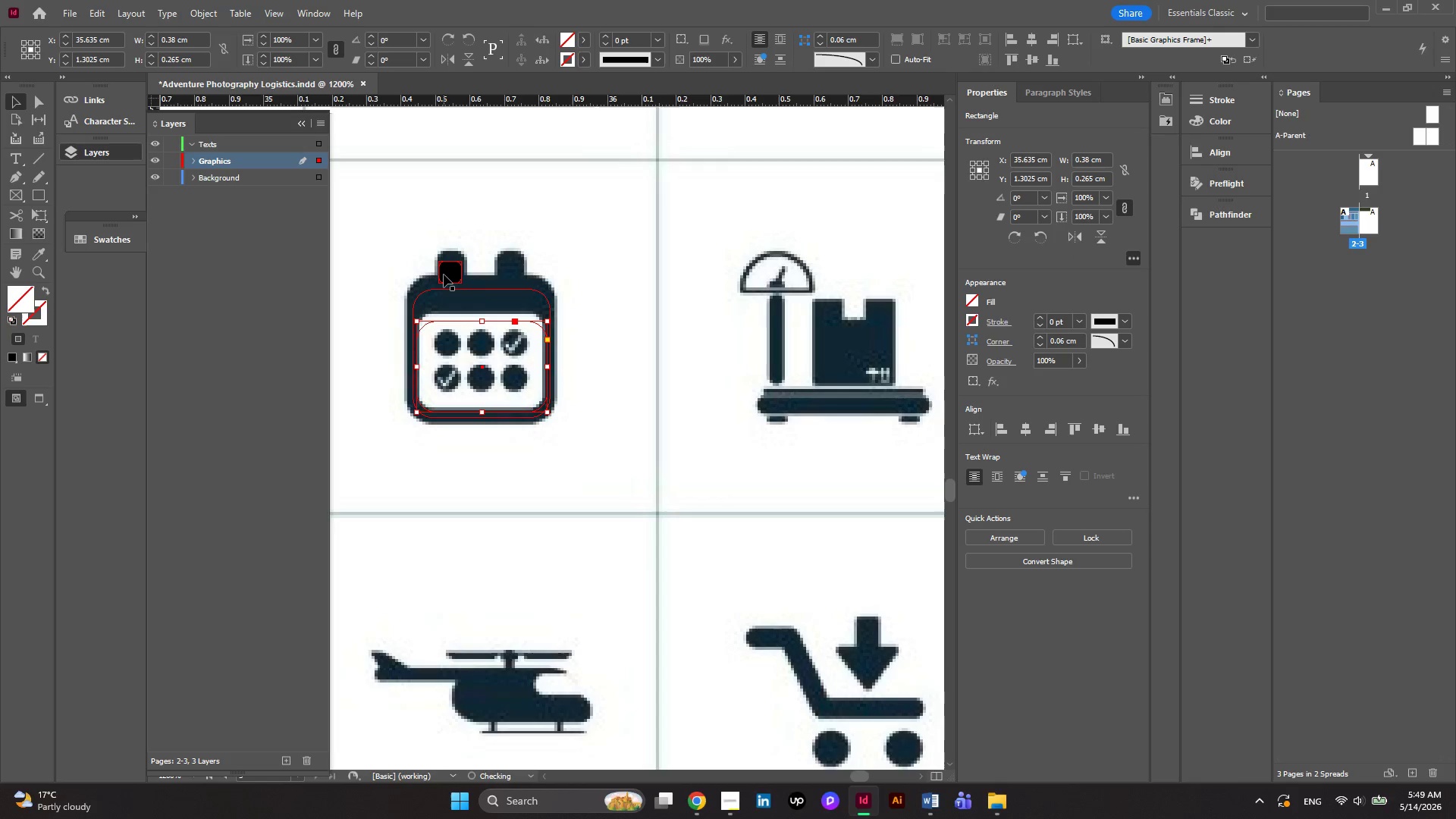 
left_click([444, 275])
 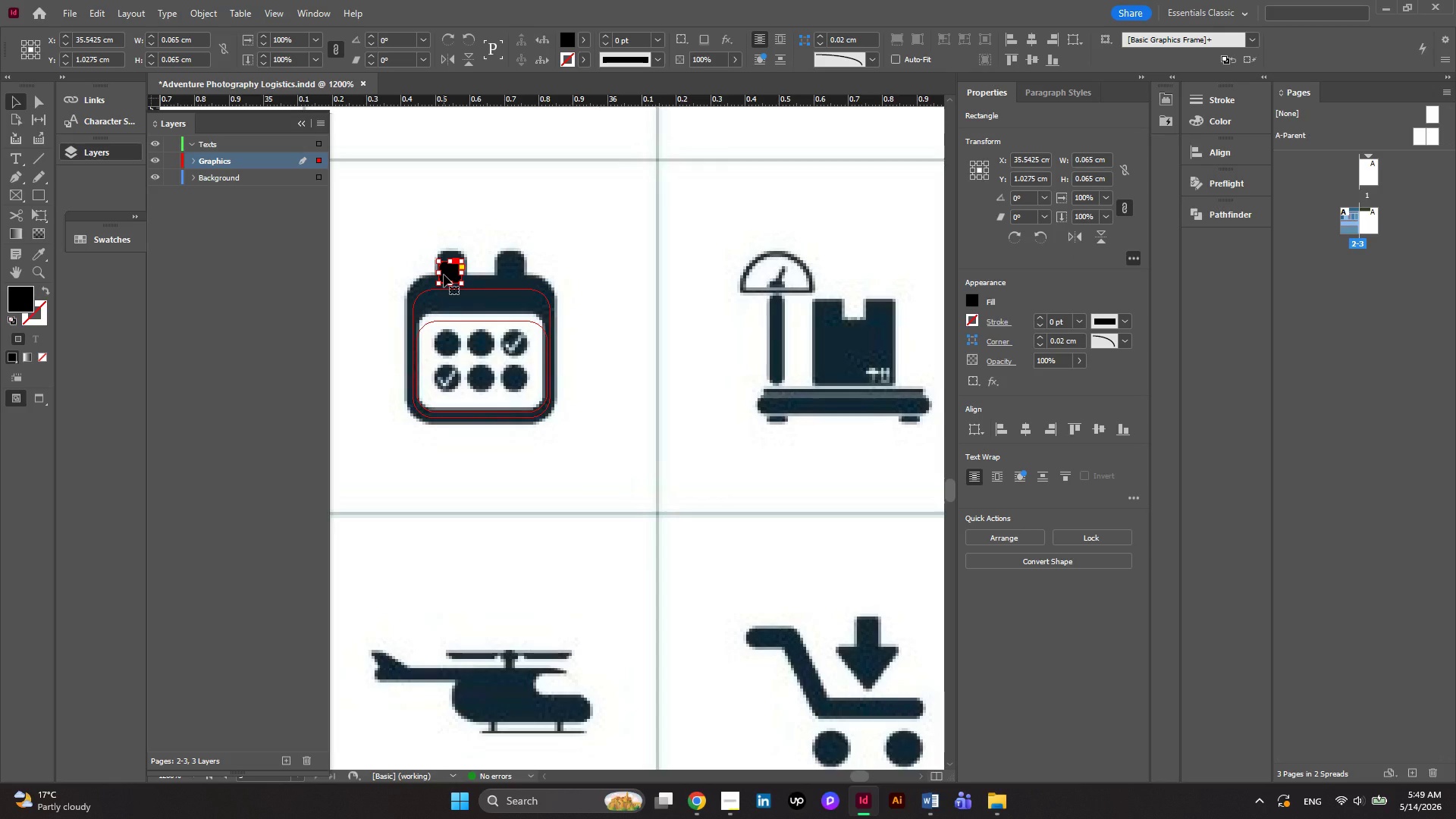 
hold_key(key=AltLeft, duration=2.28)
left_click_drag(start_coordinate=[444, 275], to_coordinate=[502, 275])
 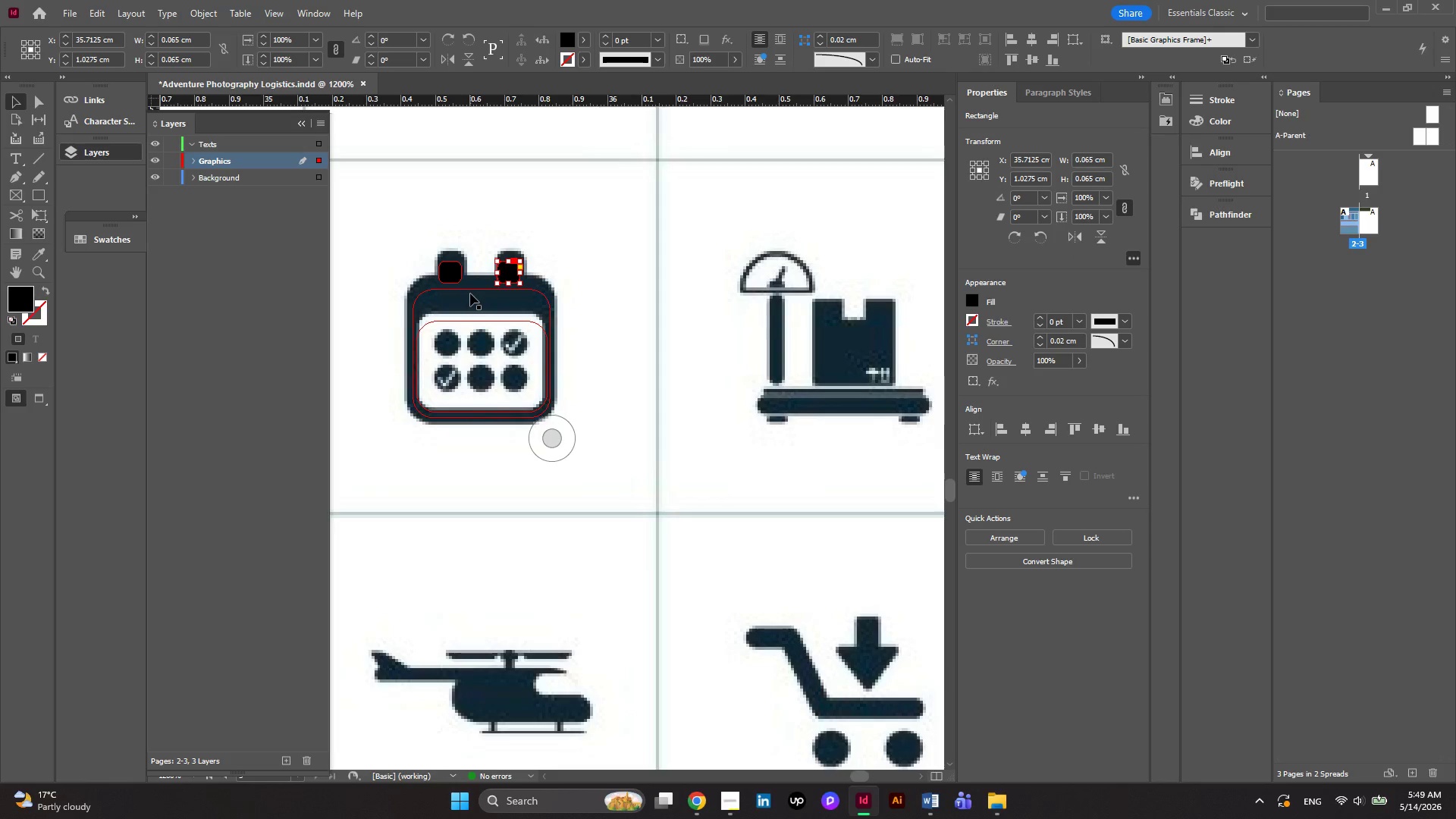 
left_click([474, 292])
 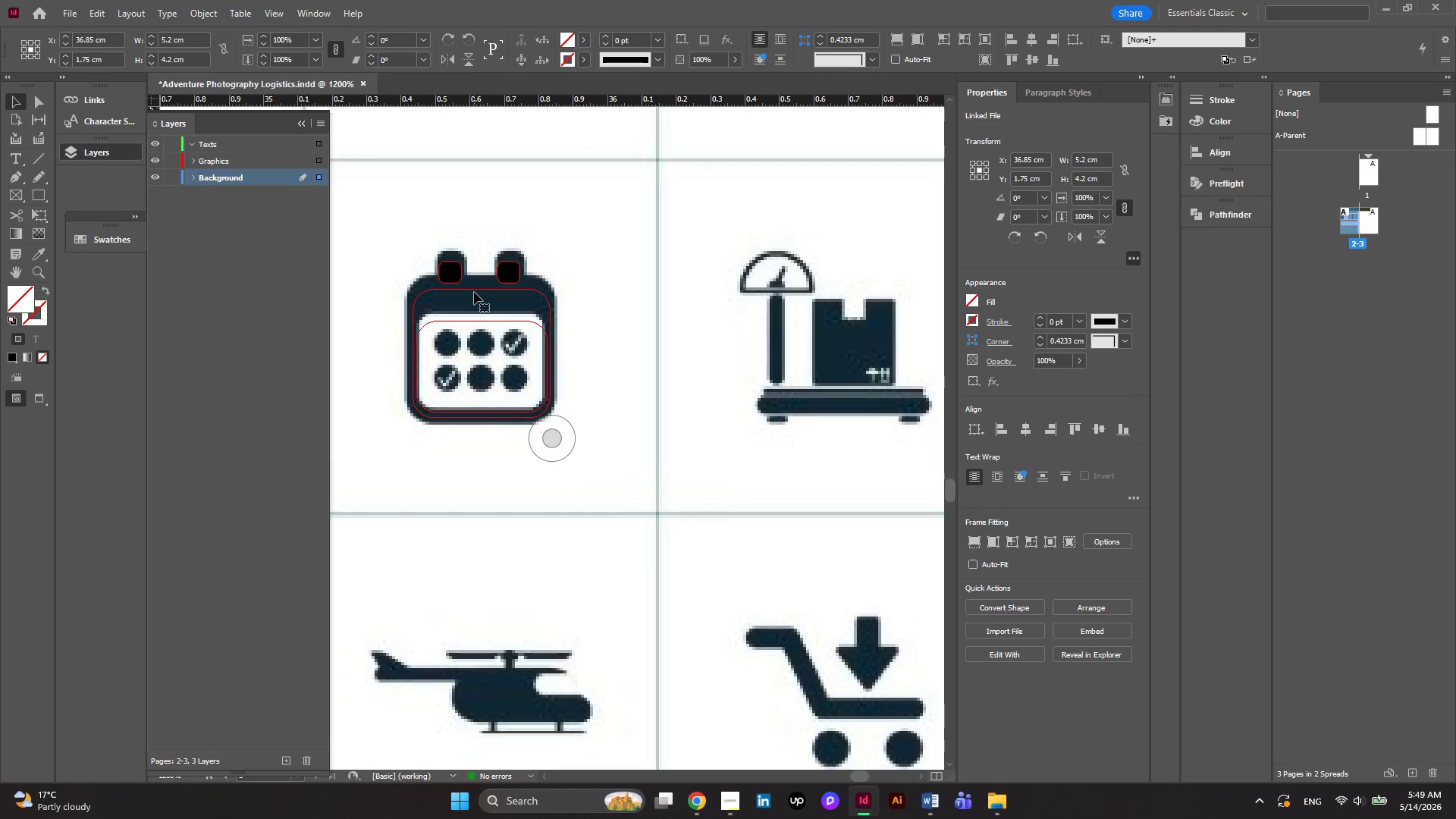 
left_click([474, 292])
 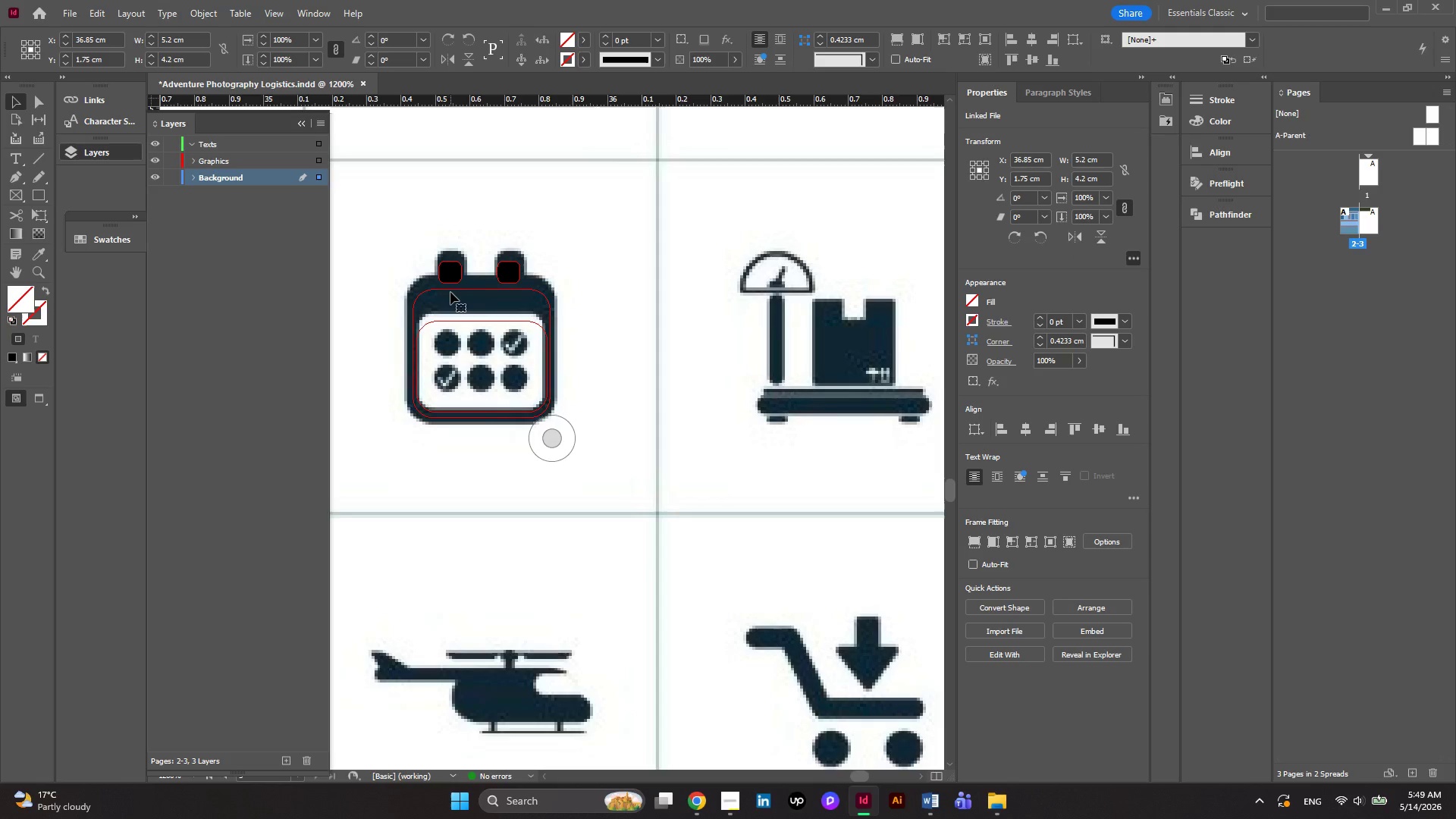 
left_click([450, 292])
 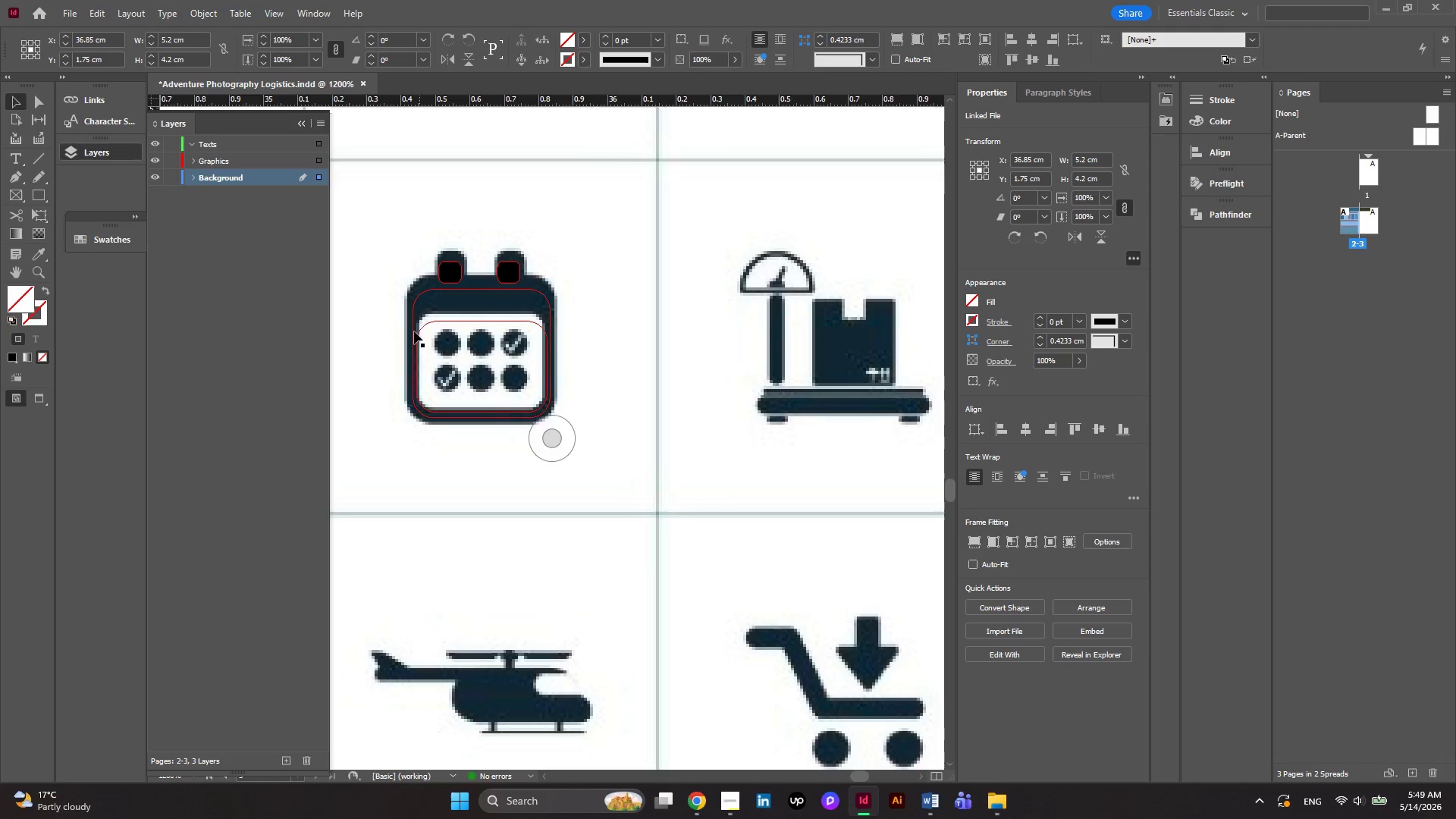 
left_click([413, 324])
 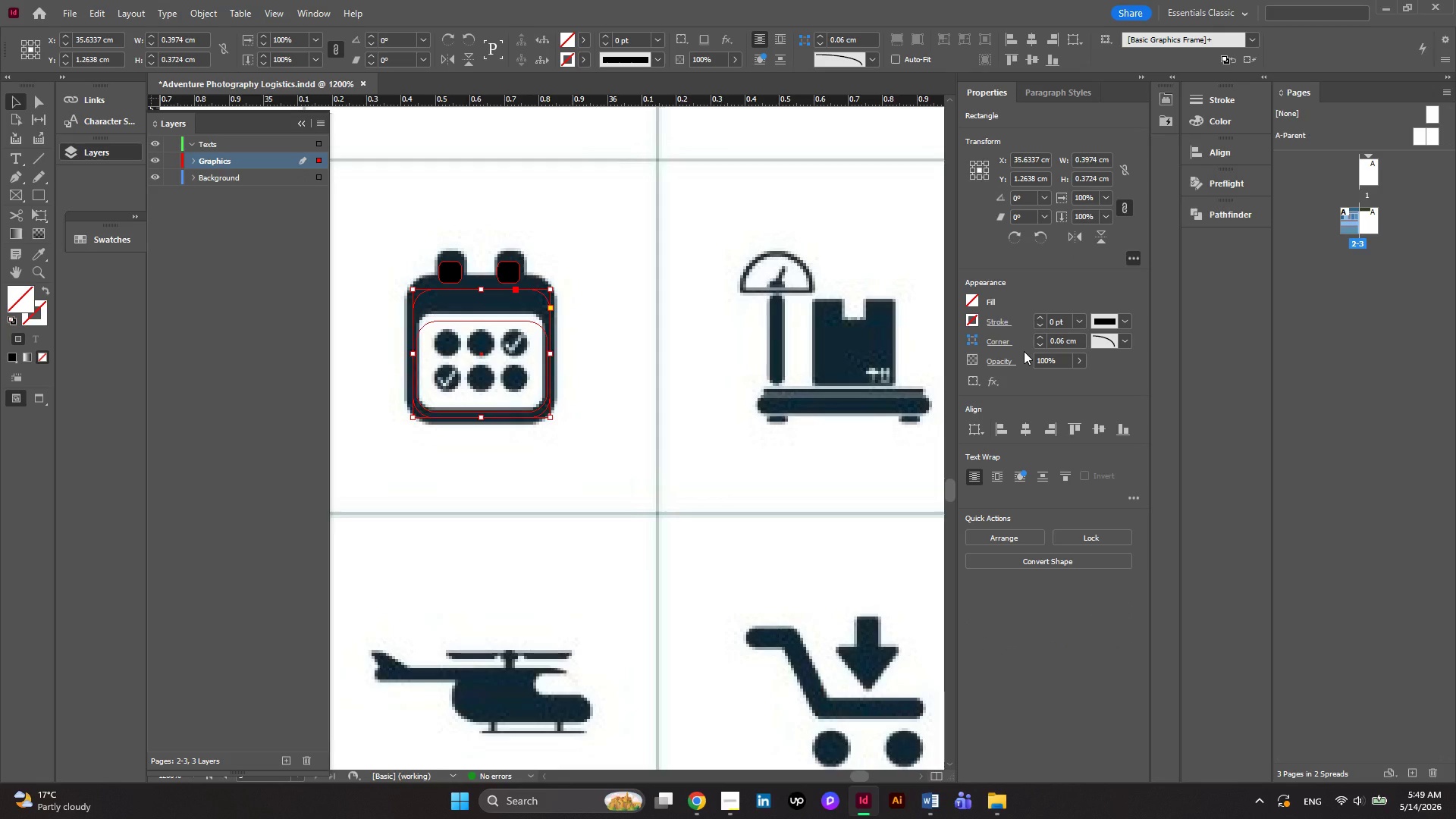 
wait(10.89)
 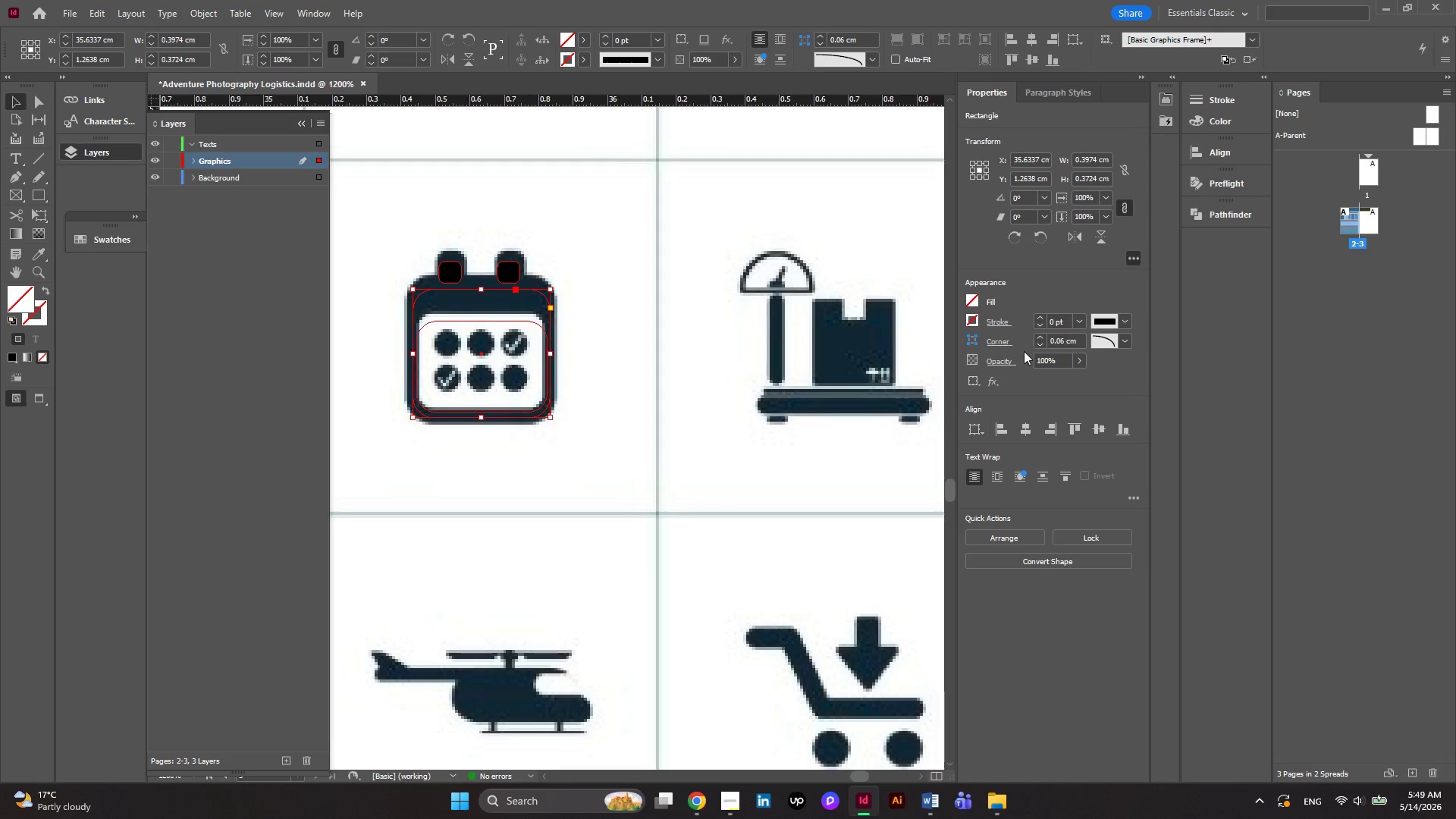 
left_click([974, 303])
 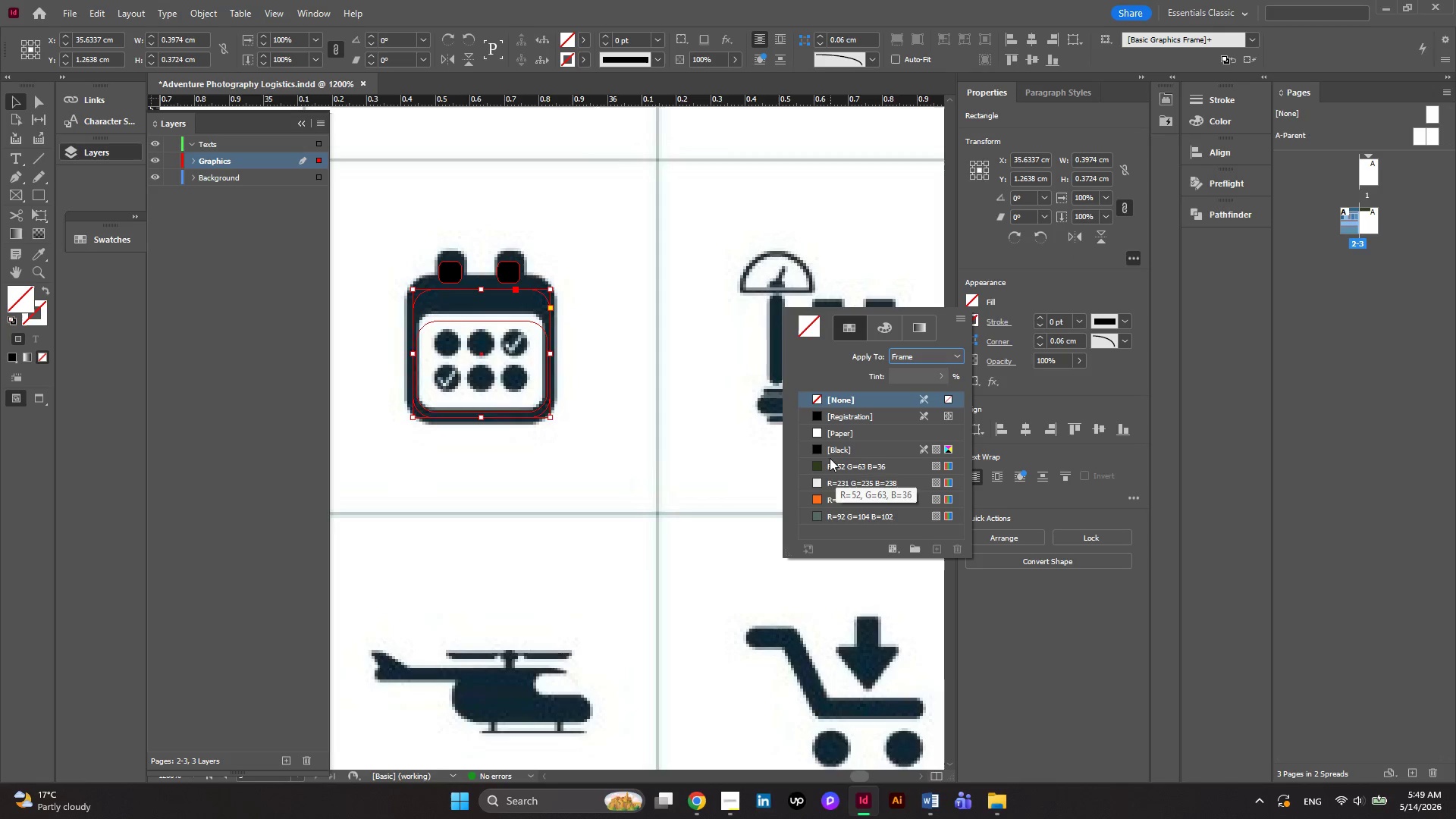 
left_click([816, 451])
 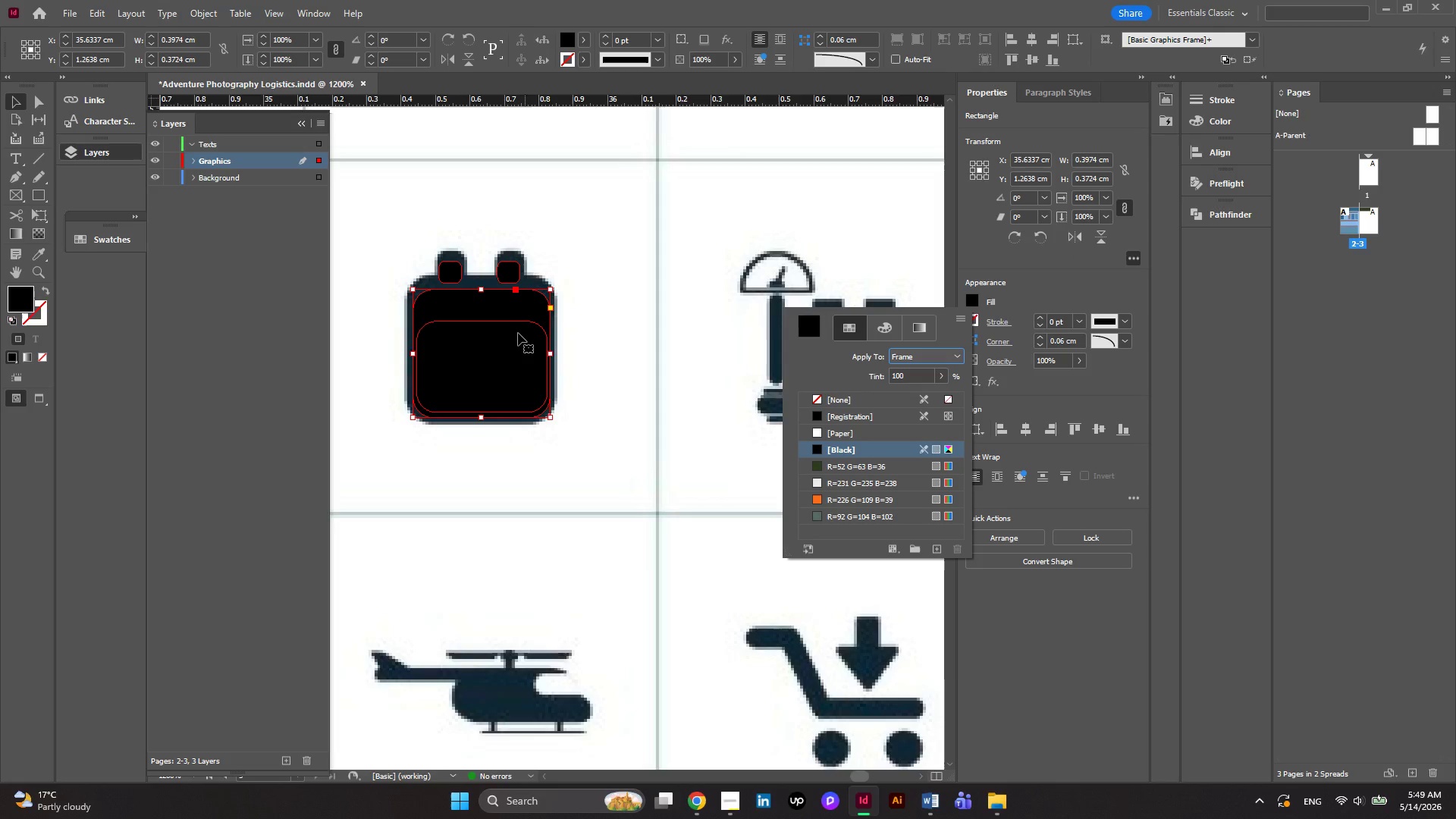 
left_click([505, 324])
 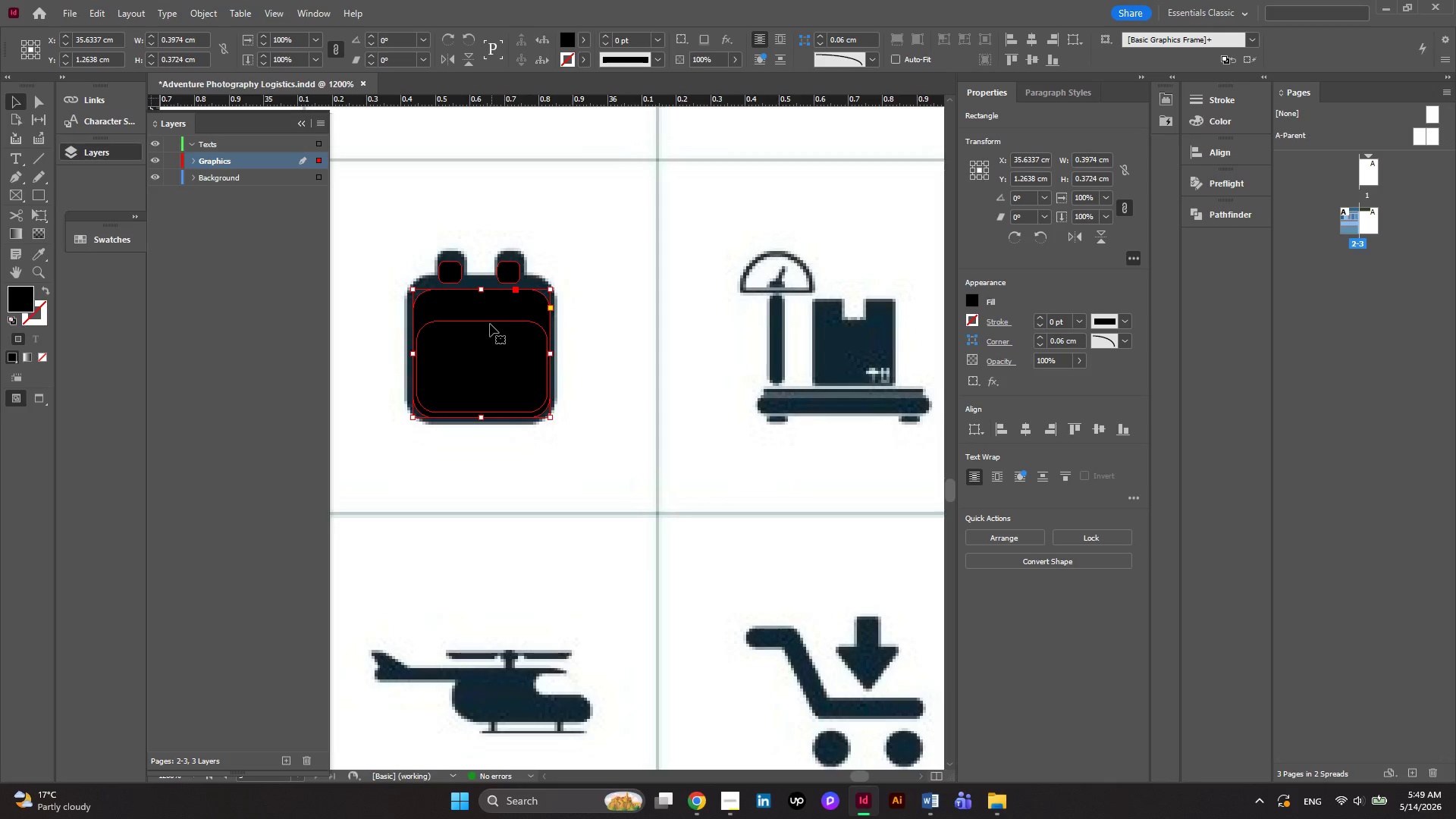 
left_click([490, 324])
 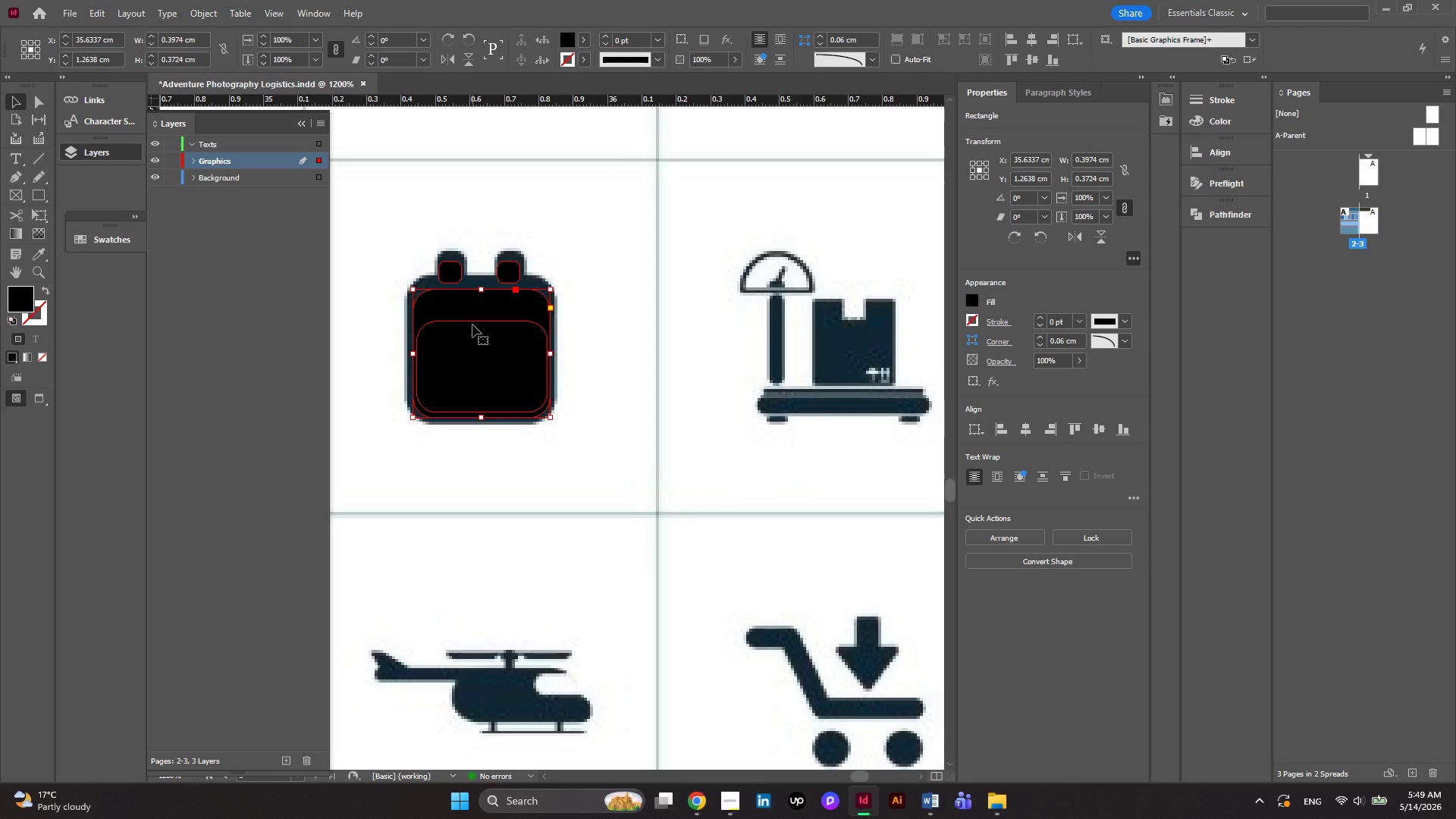 
left_click([472, 325])
 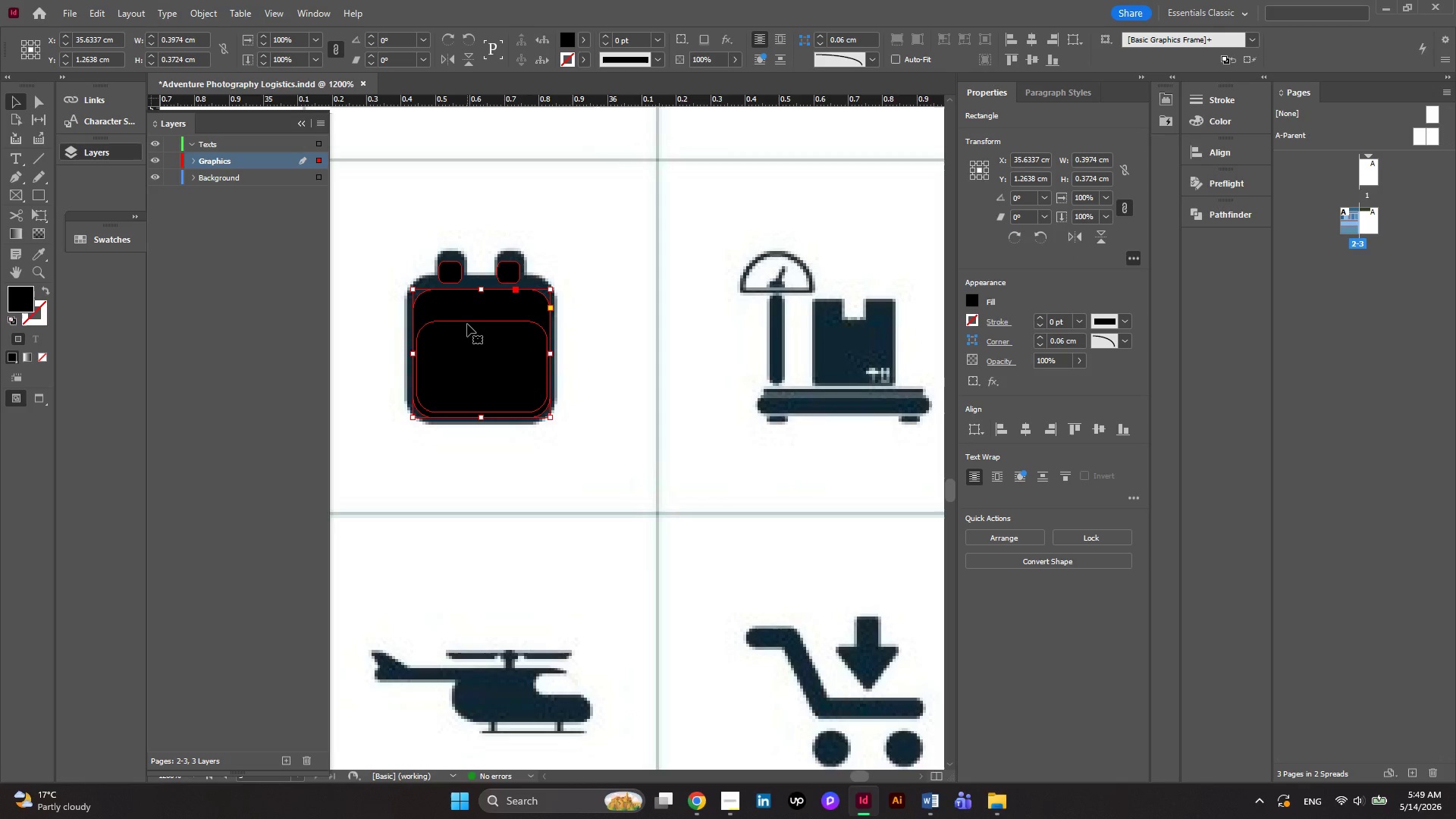 
left_click([467, 324])
 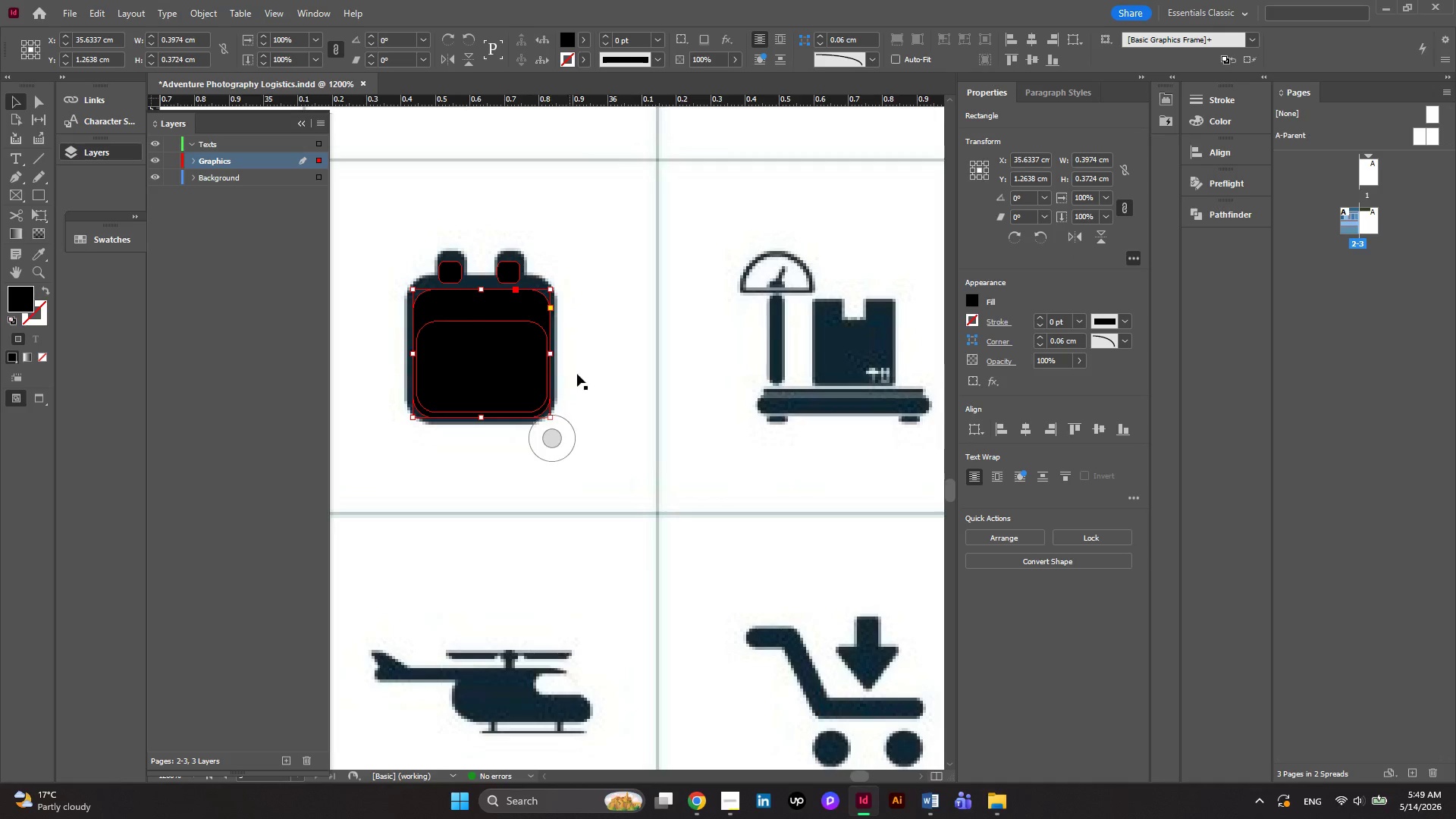 
left_click([588, 369])
 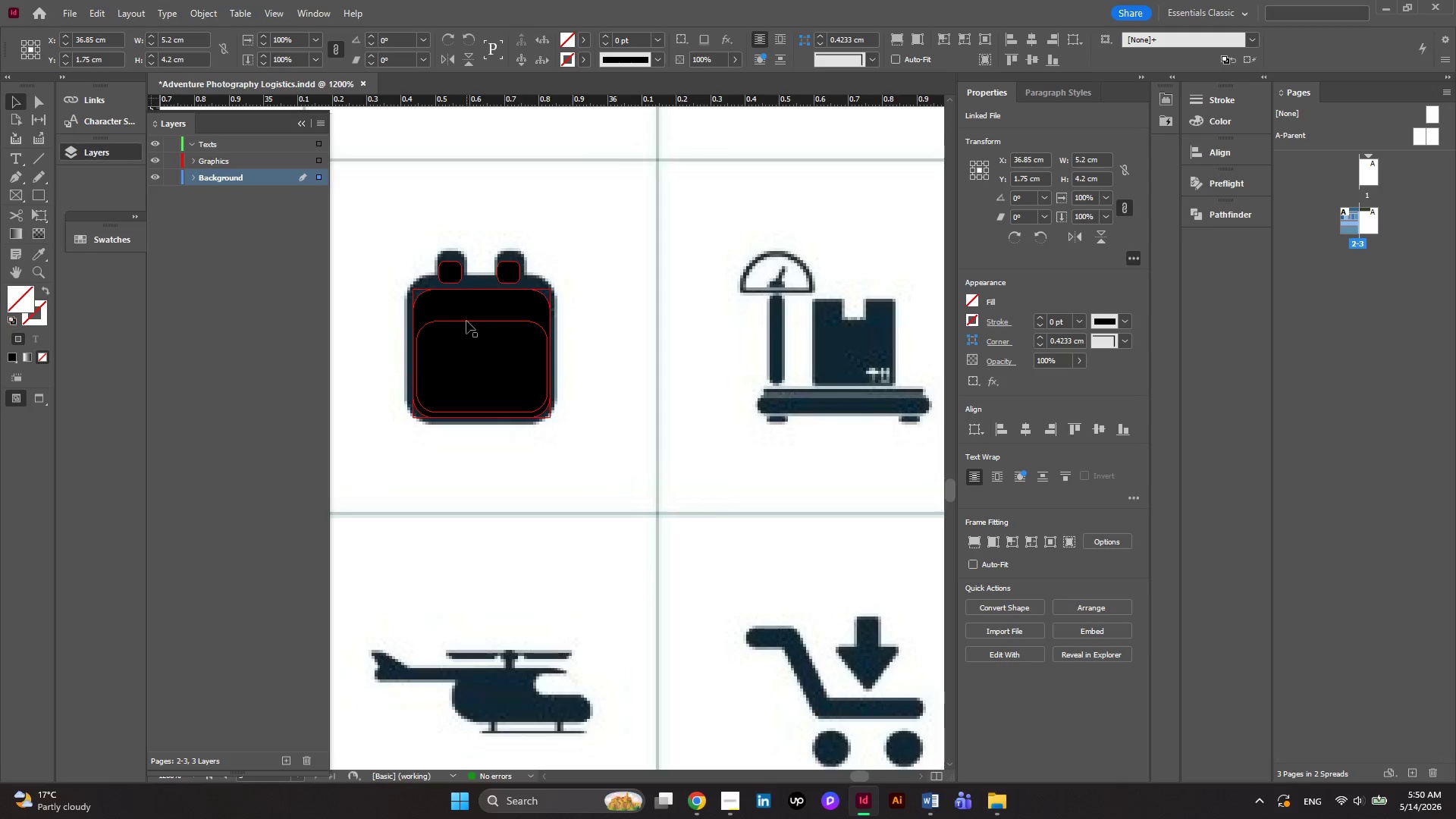 
left_click([466, 321])
 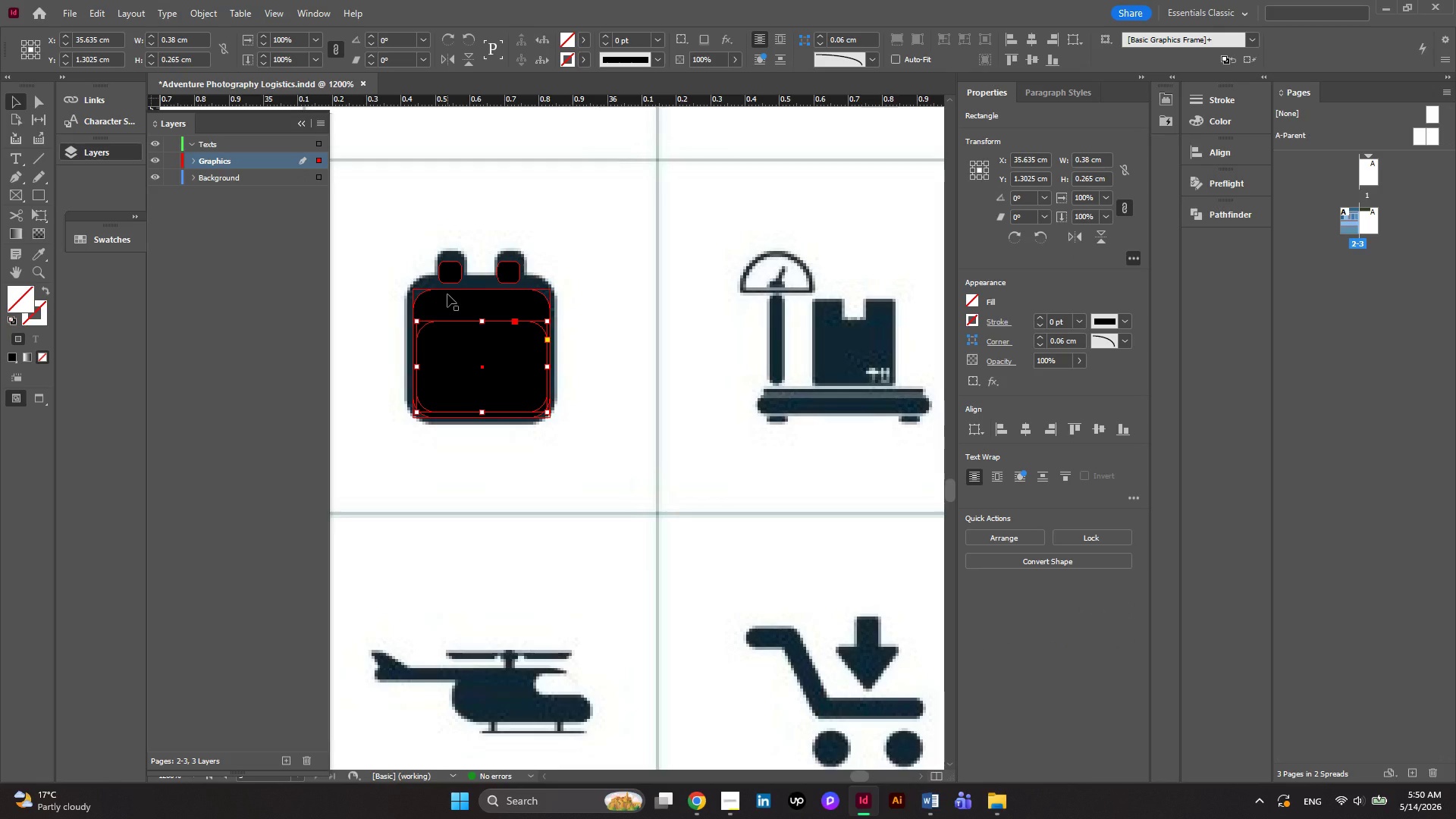 
hold_key(key=ShiftLeft, duration=0.42)
left_click([447, 294])
 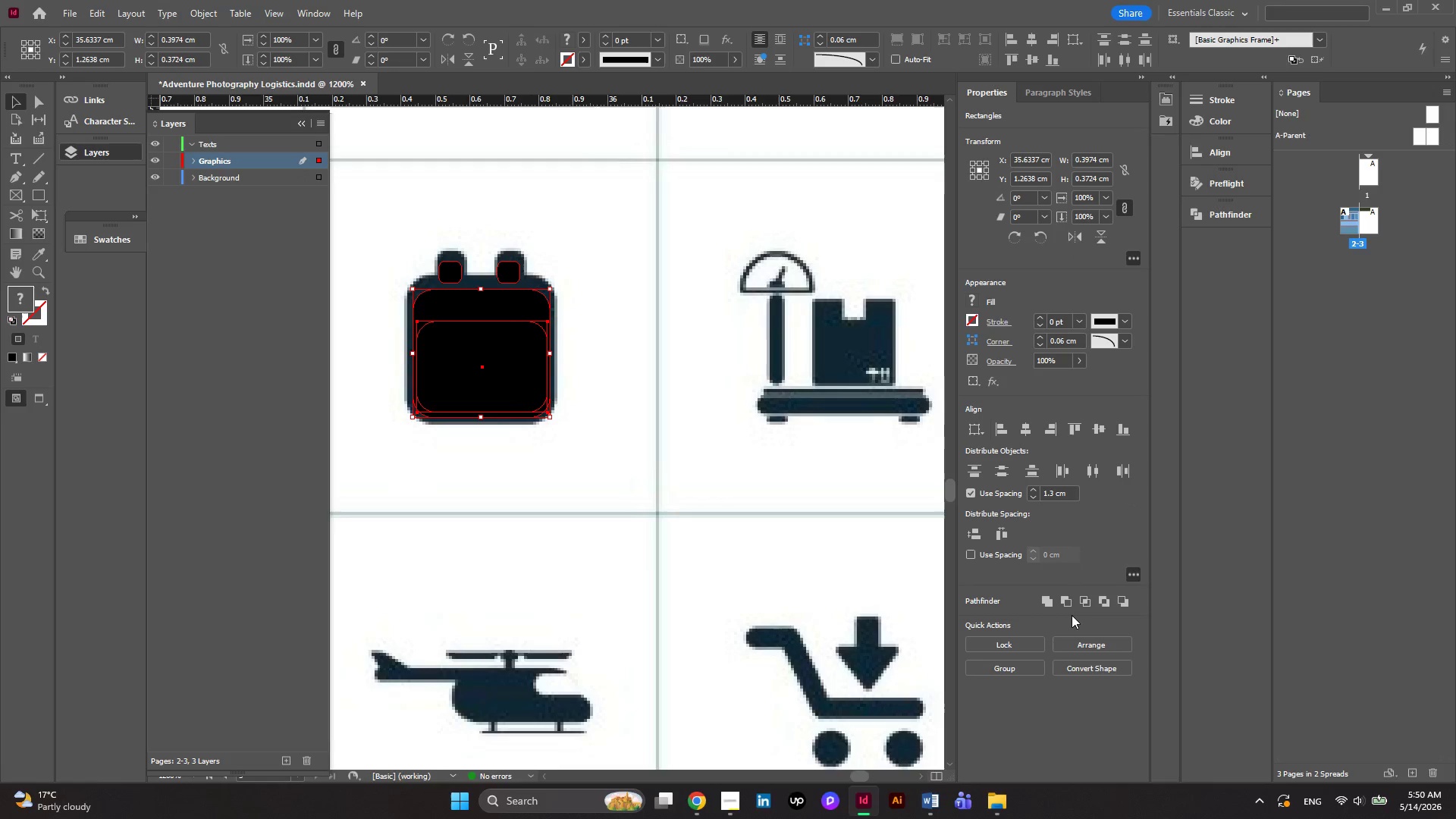 
left_click([1072, 609])
 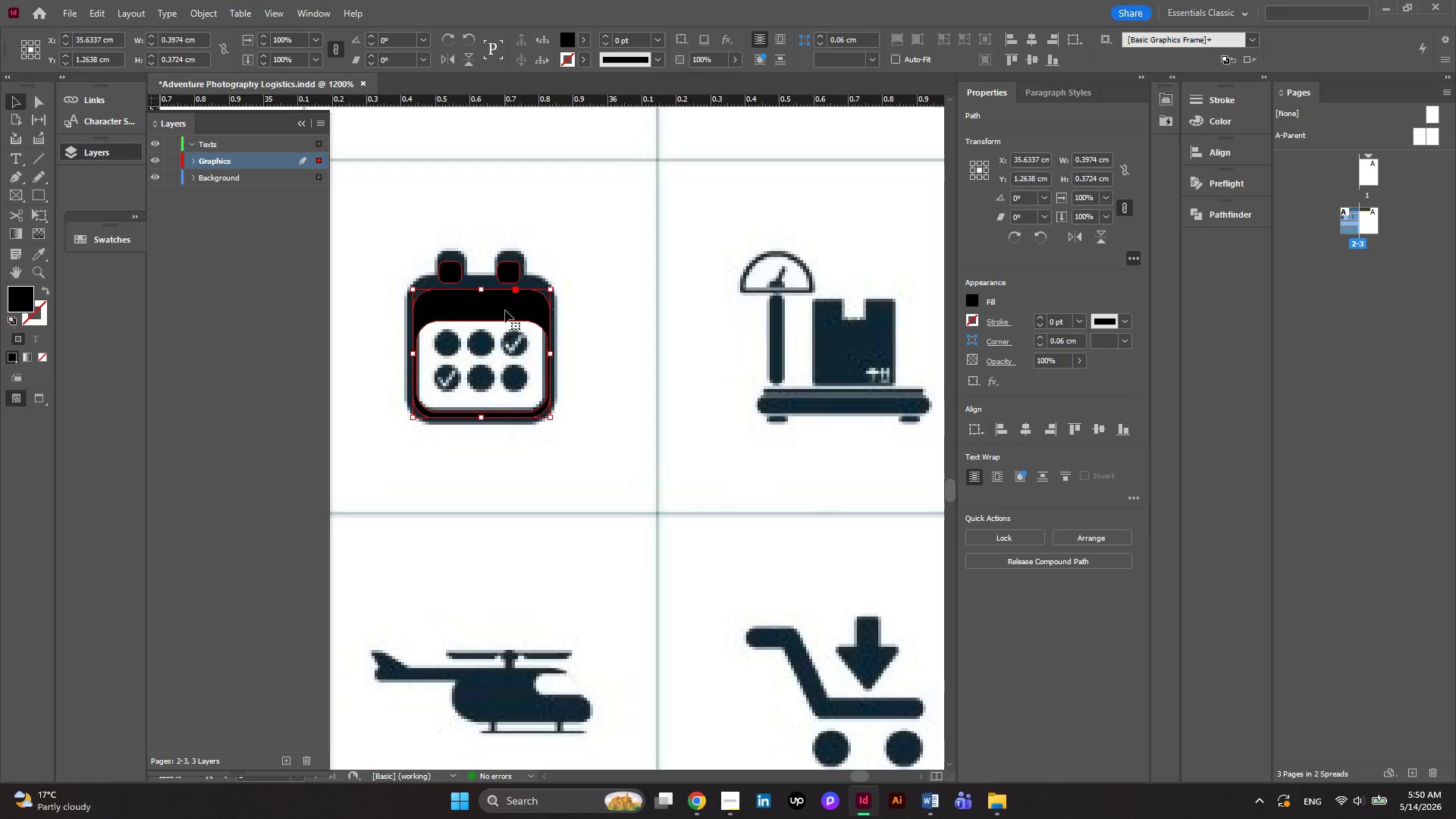 
left_click([505, 310])
 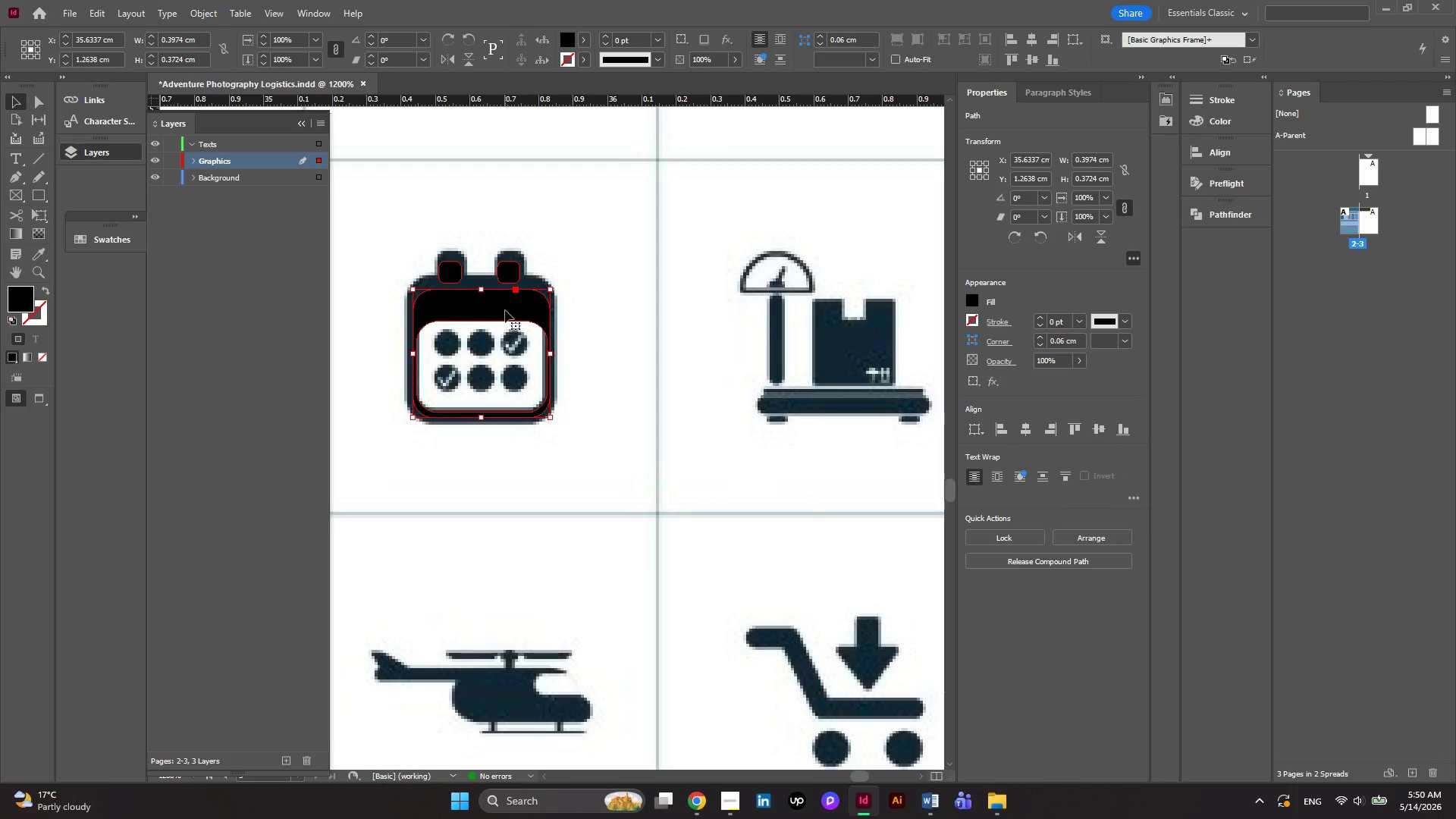 
key(ArrowUp)
 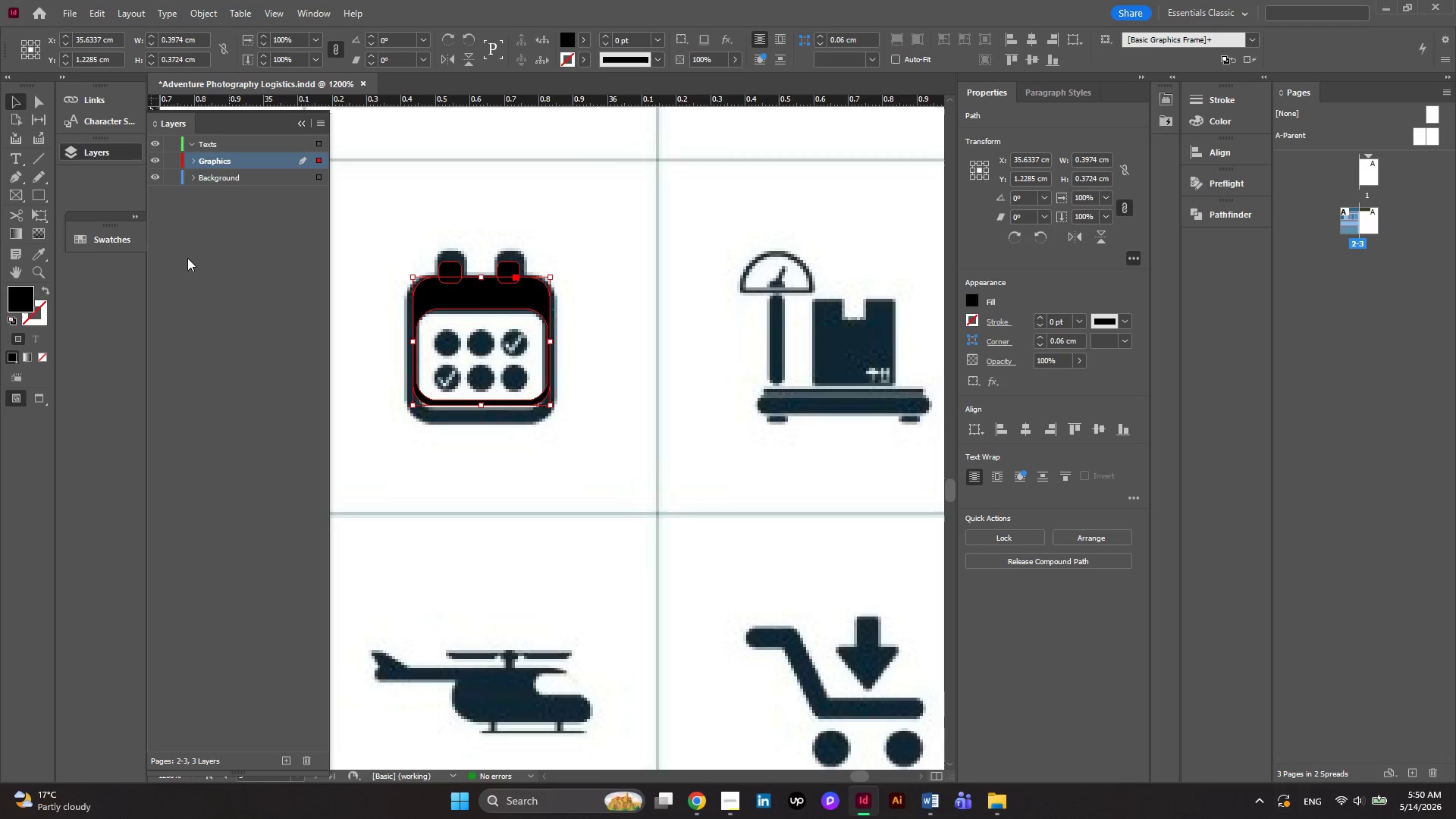 
right_click([43, 199])
 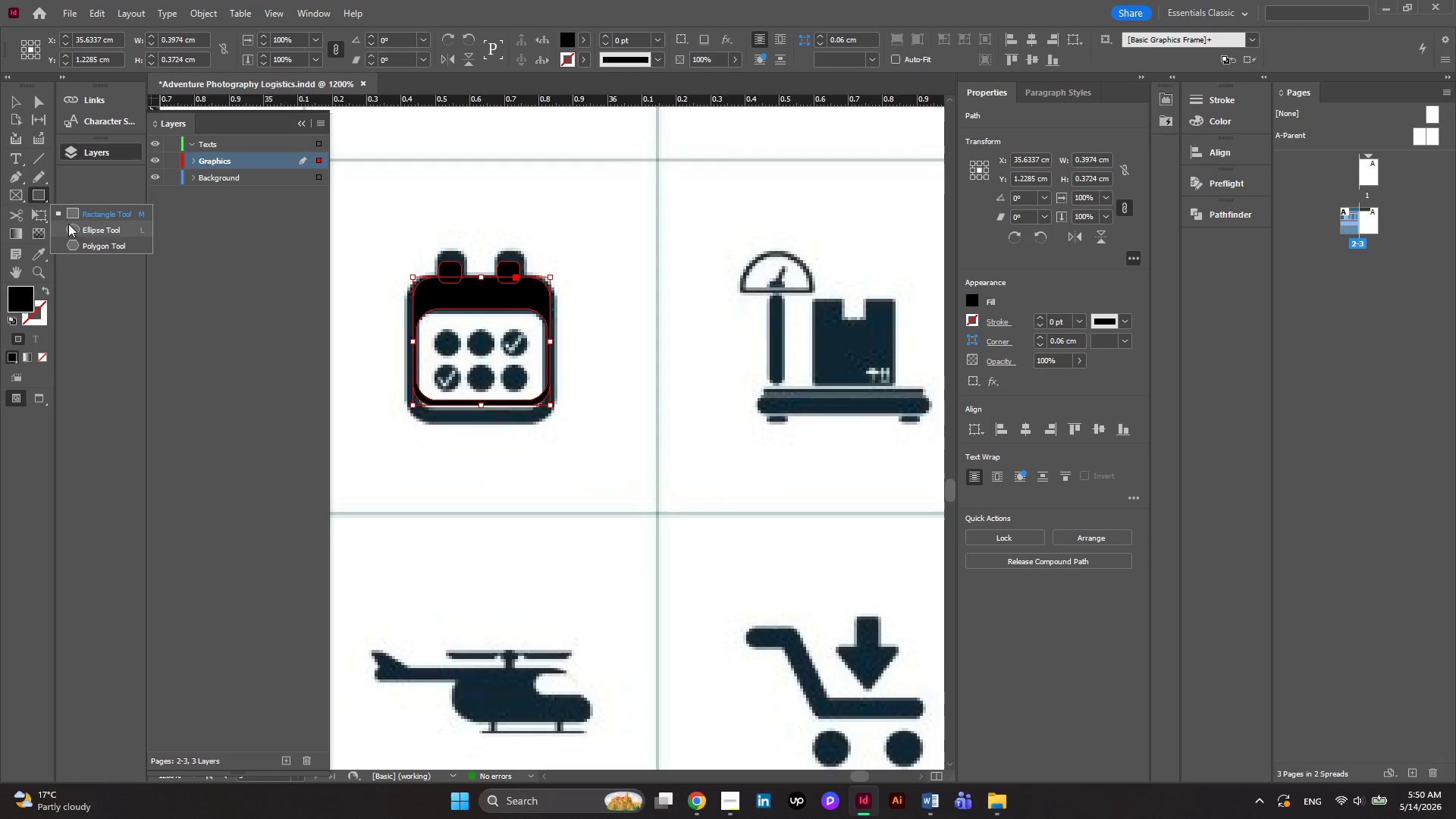 
left_click([66, 224])
 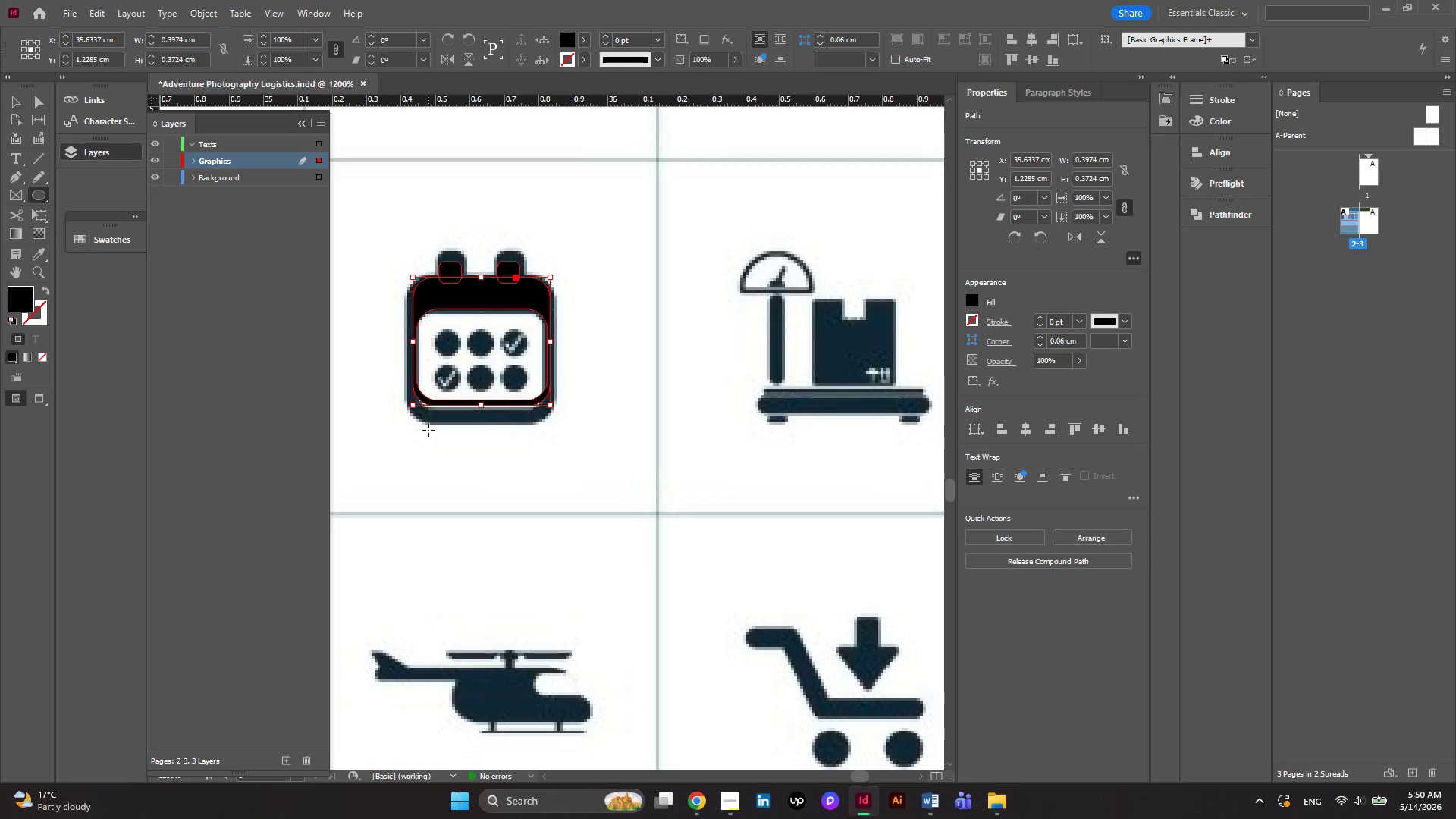 
left_click_drag(start_coordinate=[425, 432], to_coordinate=[454, 465])
 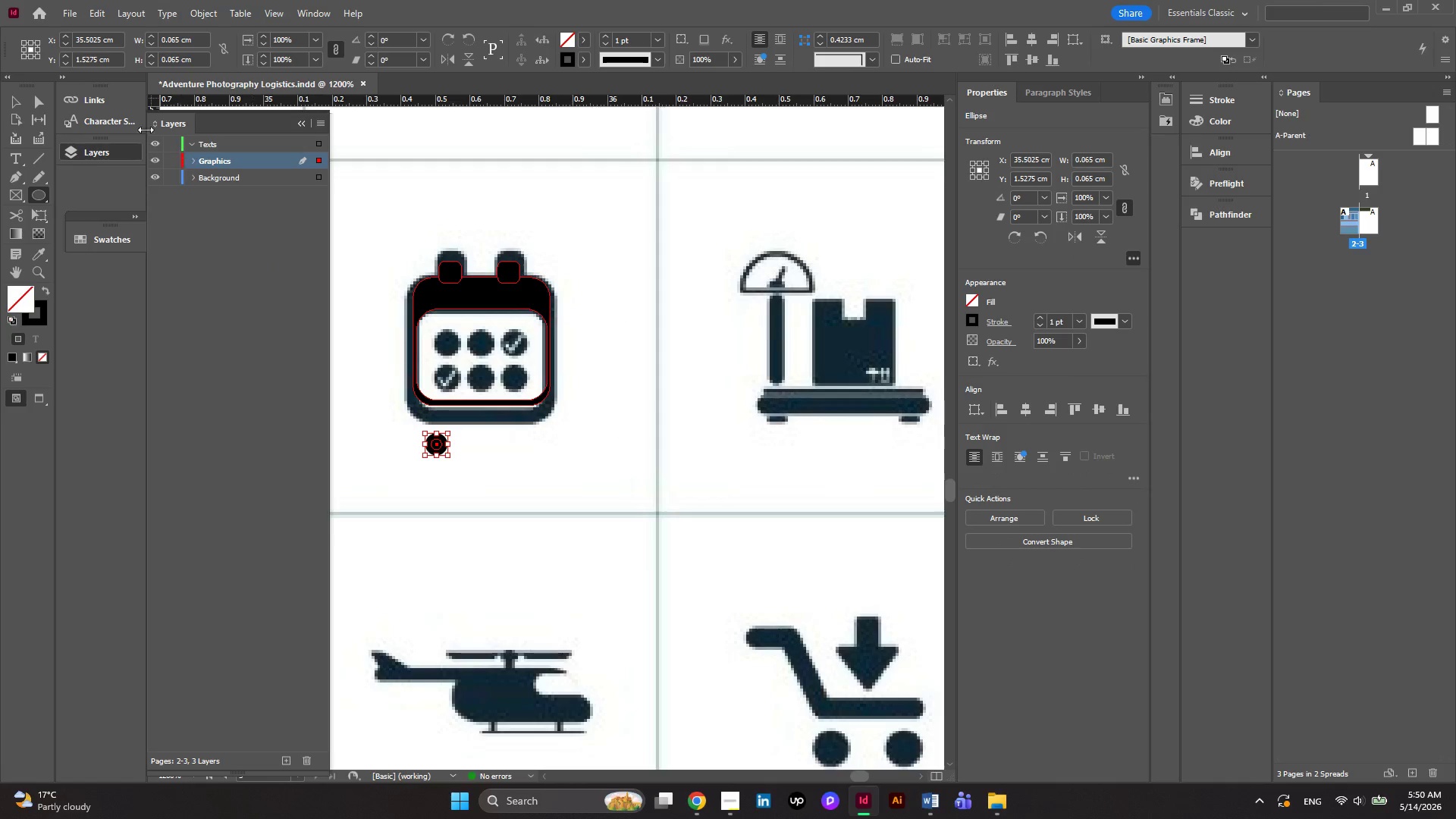 
left_click([21, 106])
 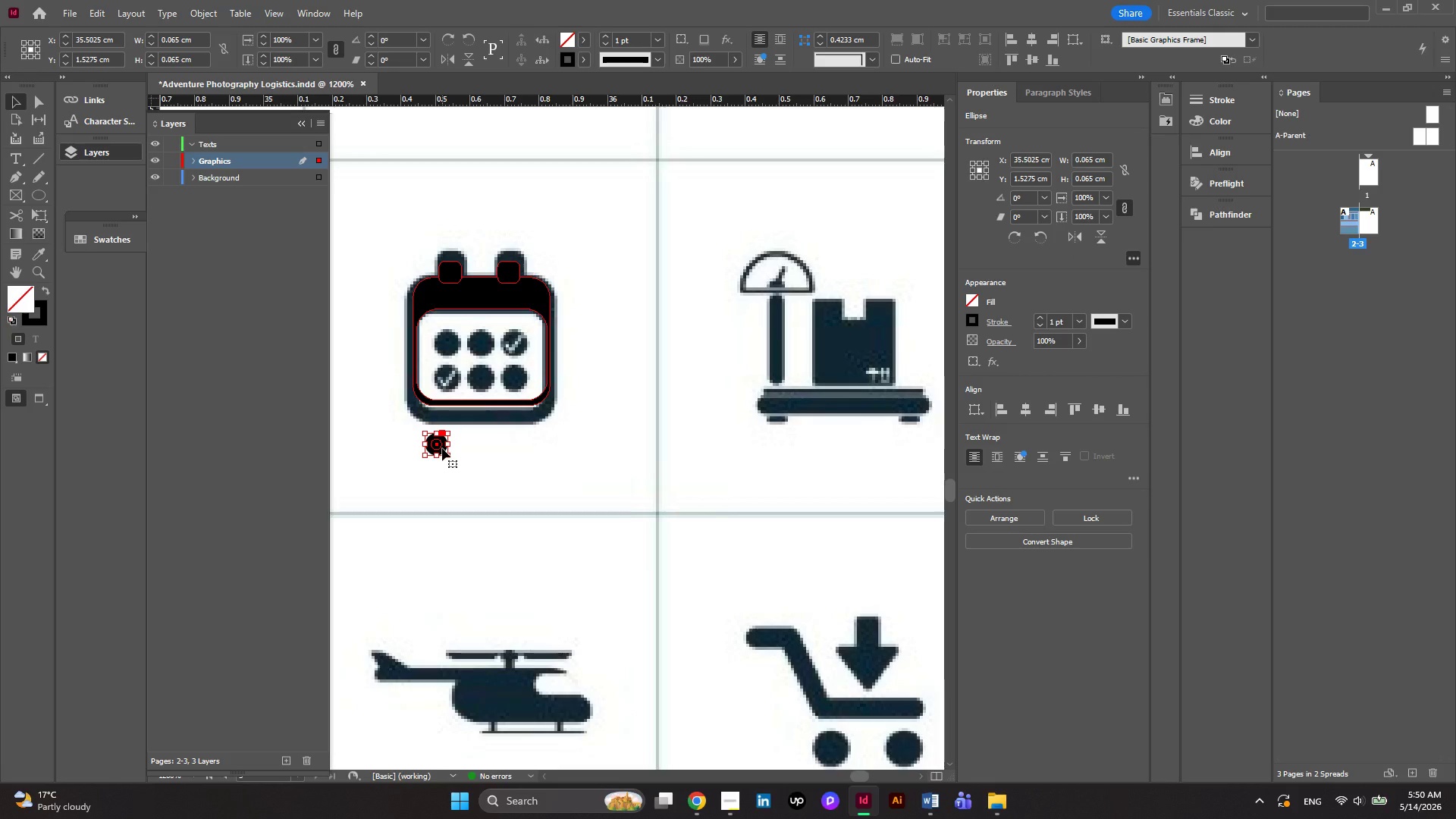 
left_click_drag(start_coordinate=[442, 448], to_coordinate=[451, 347])
 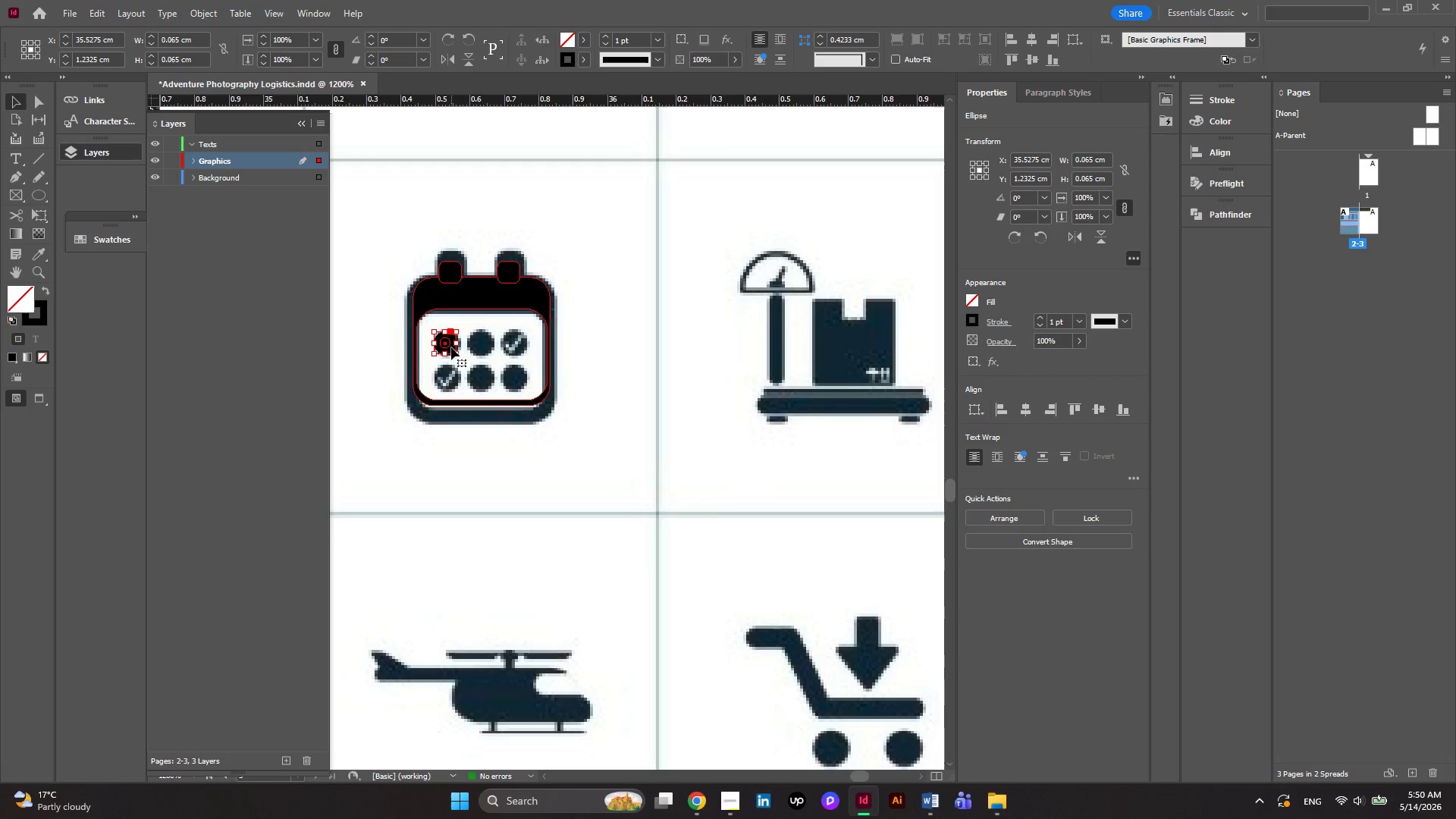 
hold_key(key=AltLeft, duration=0.77)
scroll: coordinate [451, 347], scroll_direction: up, amount: 3.0
 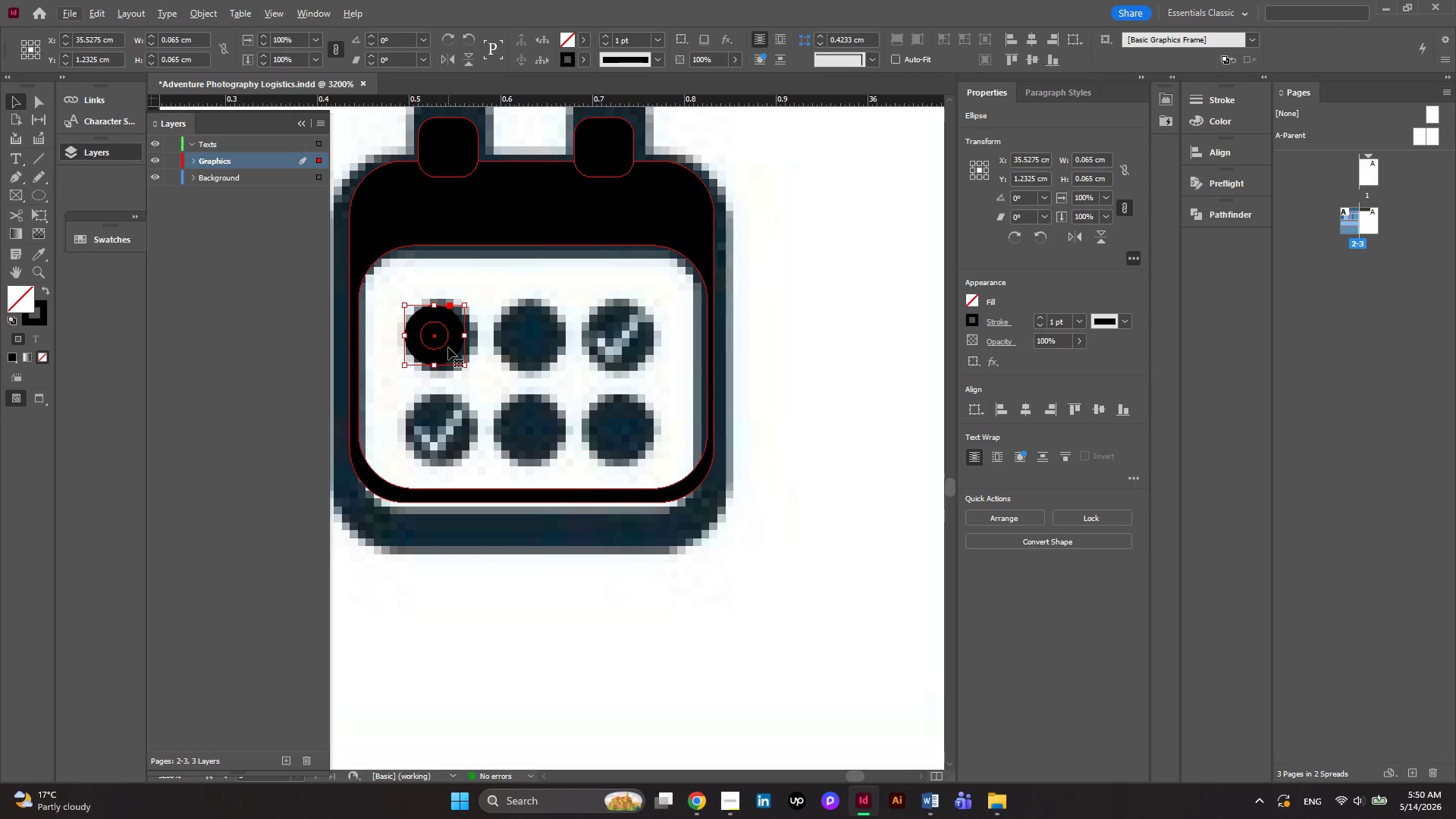 
left_click_drag(start_coordinate=[448, 347], to_coordinate=[452, 350])
 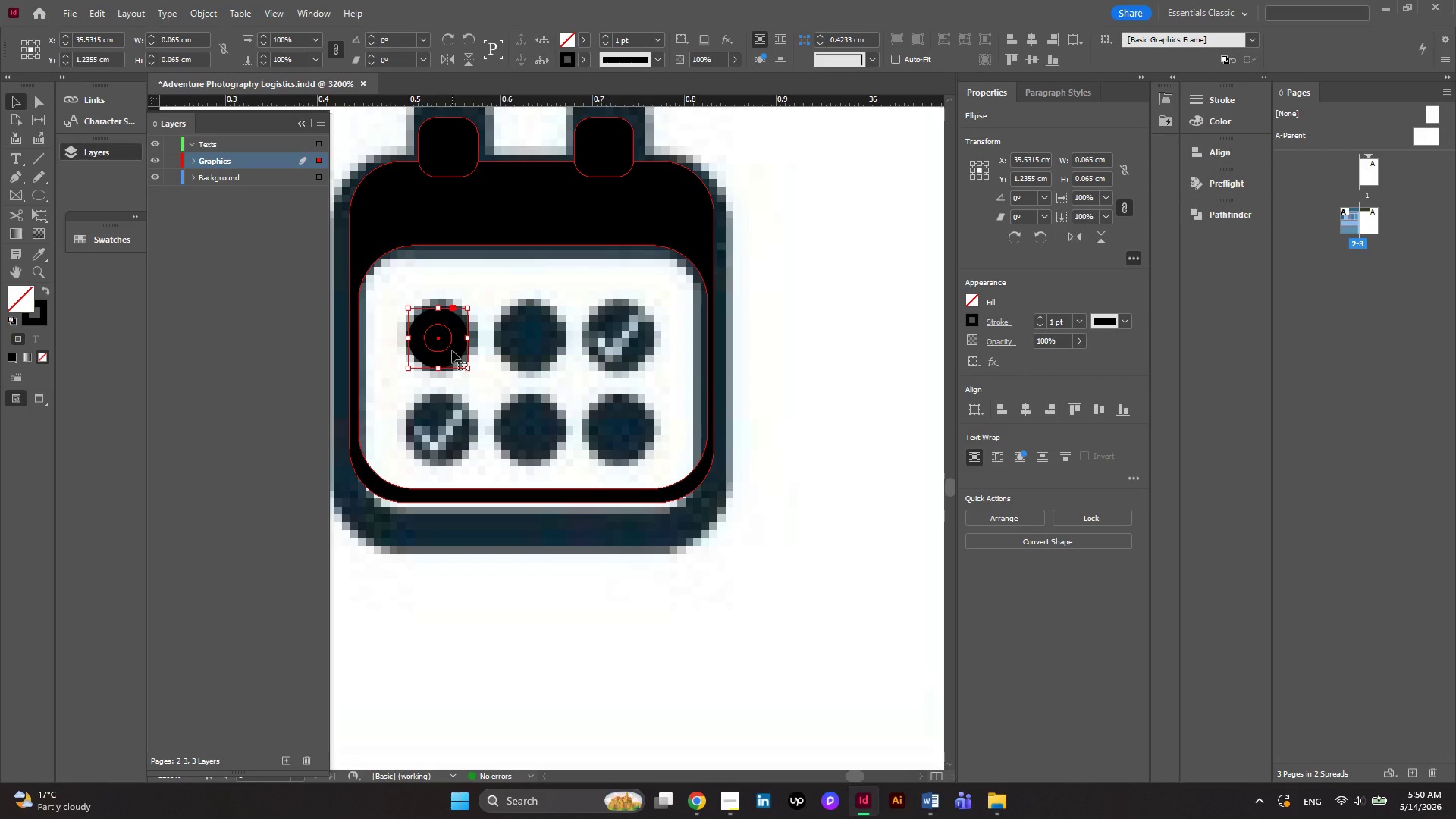 
hold_key(key=AltLeft, duration=3.84)
left_click_drag(start_coordinate=[452, 350], to_coordinate=[457, 448])
 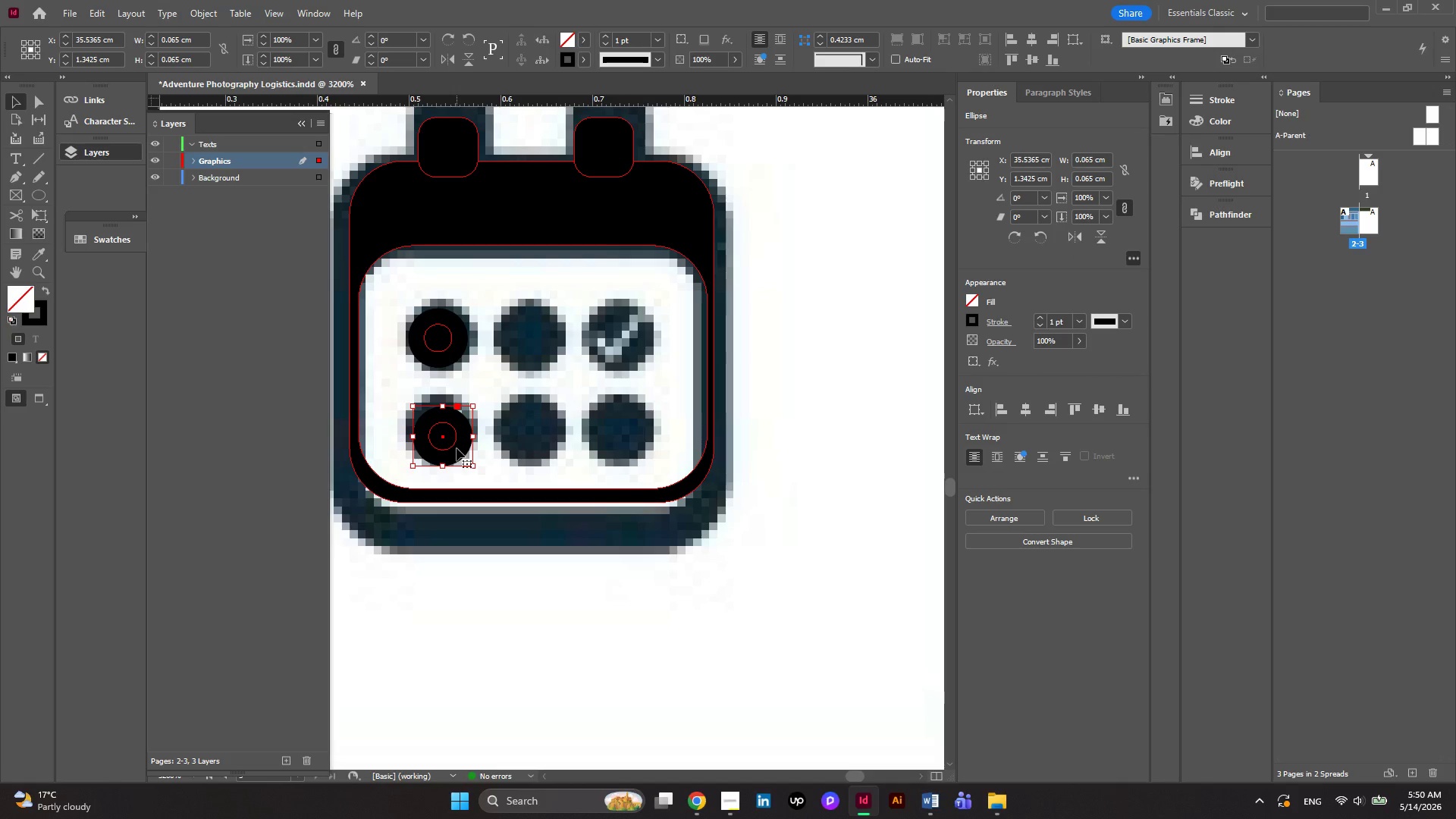 
hold_key(key=AltLeft, duration=3.64)
left_click_drag(start_coordinate=[457, 448], to_coordinate=[548, 445])
 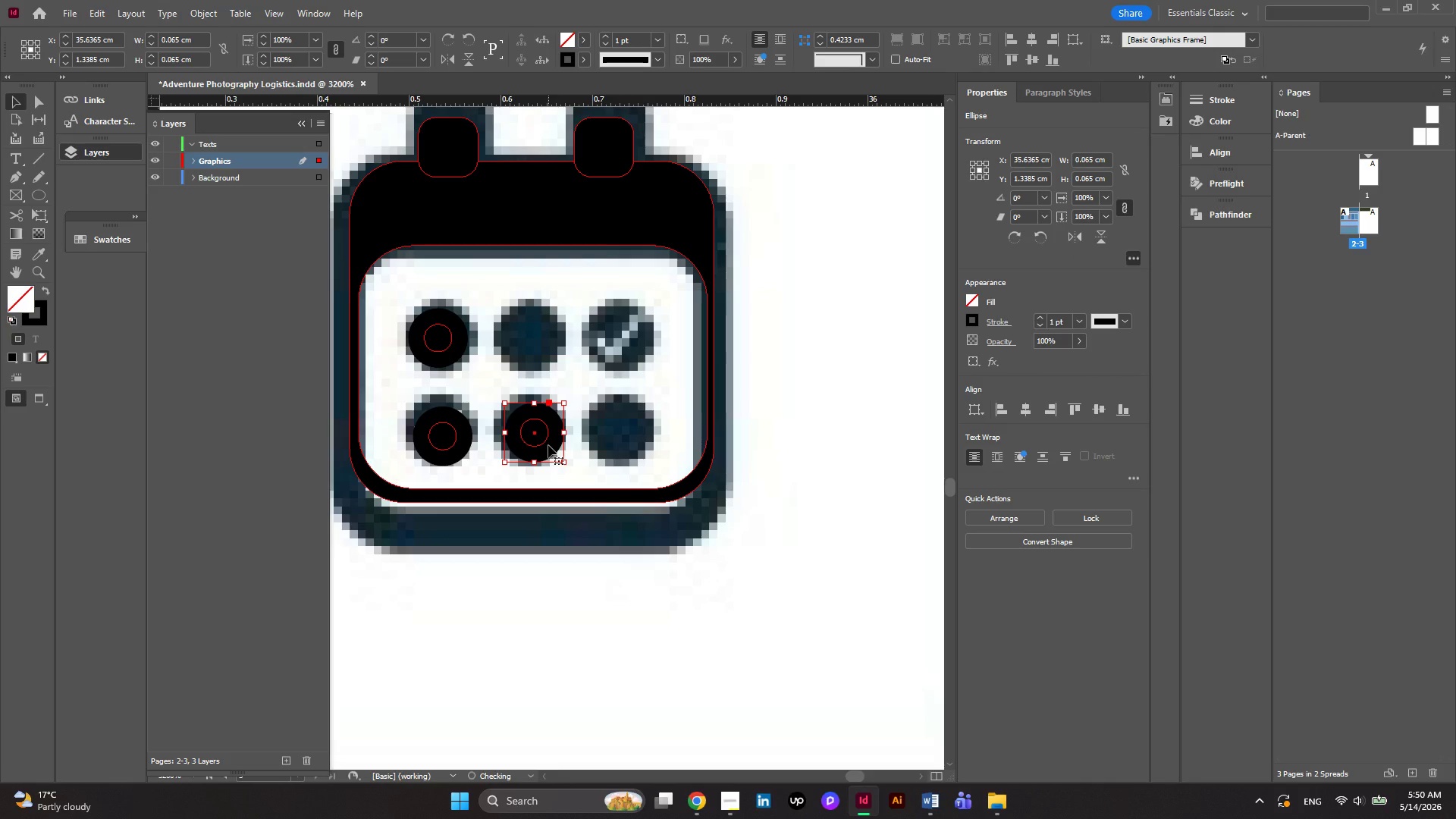 
hold_key(key=AltLeft, duration=1.7)
left_click_drag(start_coordinate=[548, 445], to_coordinate=[544, 358])
 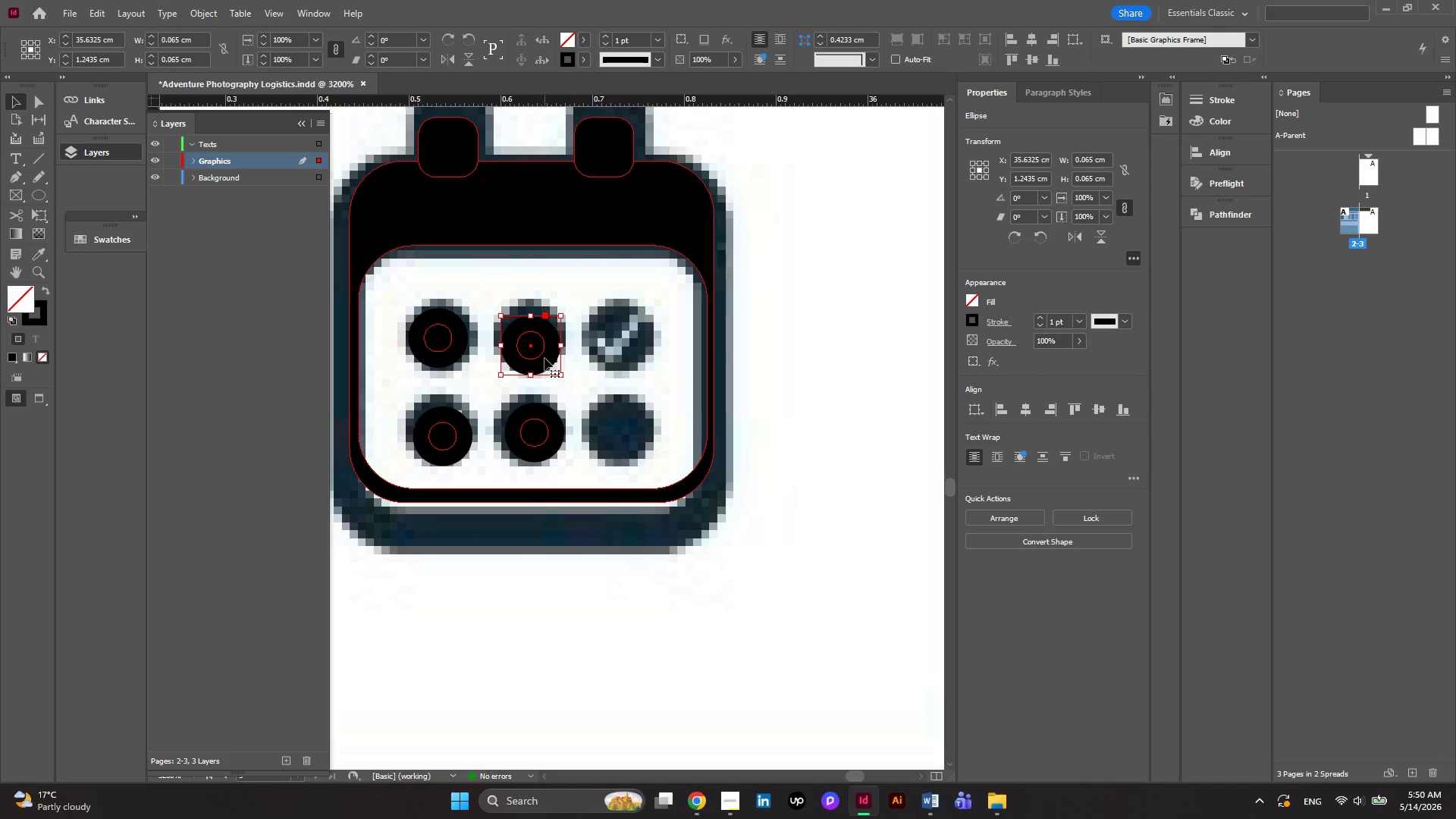 
hold_key(key=AltLeft, duration=2.61)
left_click_drag(start_coordinate=[544, 358], to_coordinate=[630, 353])
 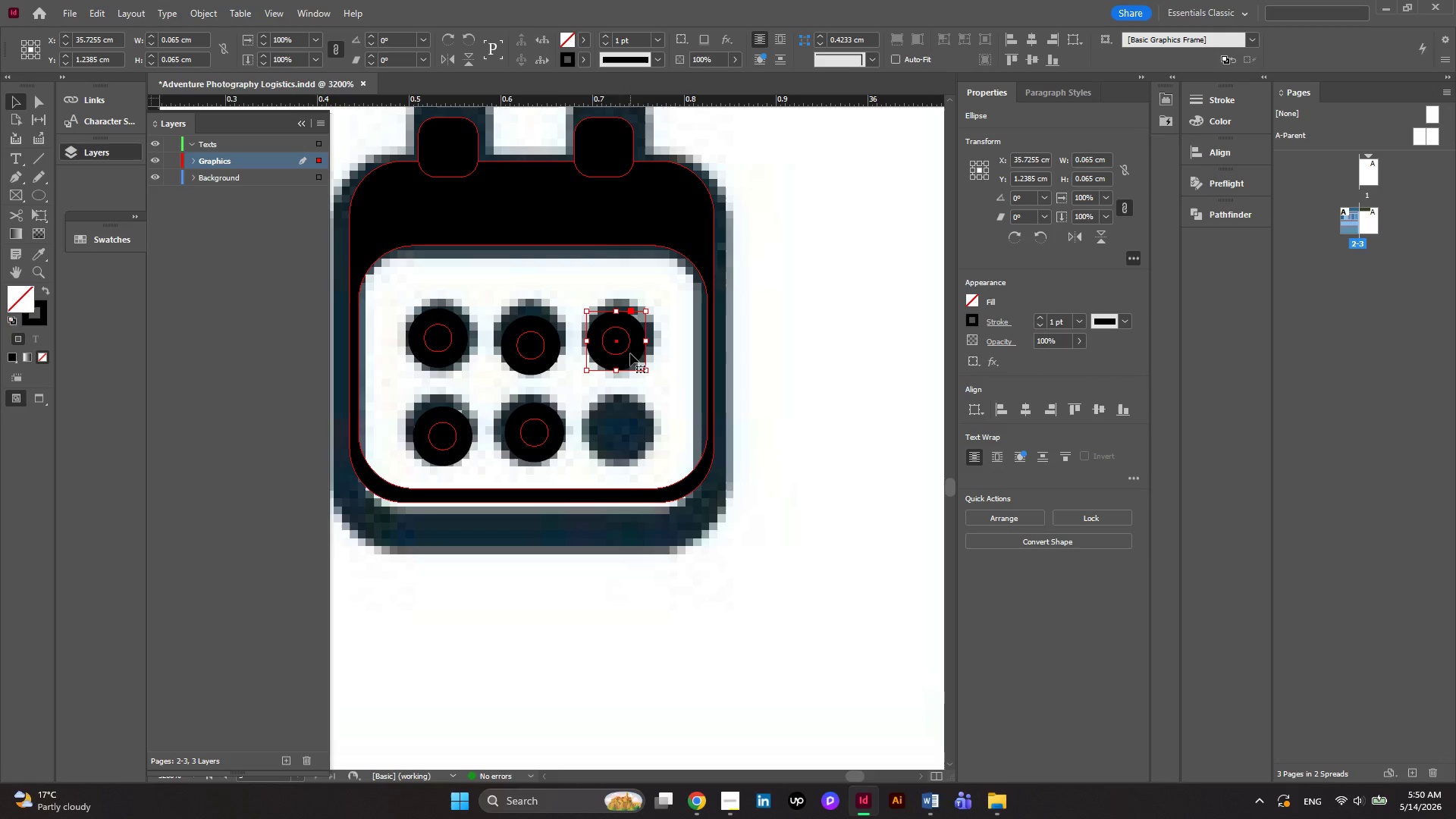 
hold_key(key=AltLeft, duration=1.64)
left_click_drag(start_coordinate=[630, 353], to_coordinate=[631, 447])
 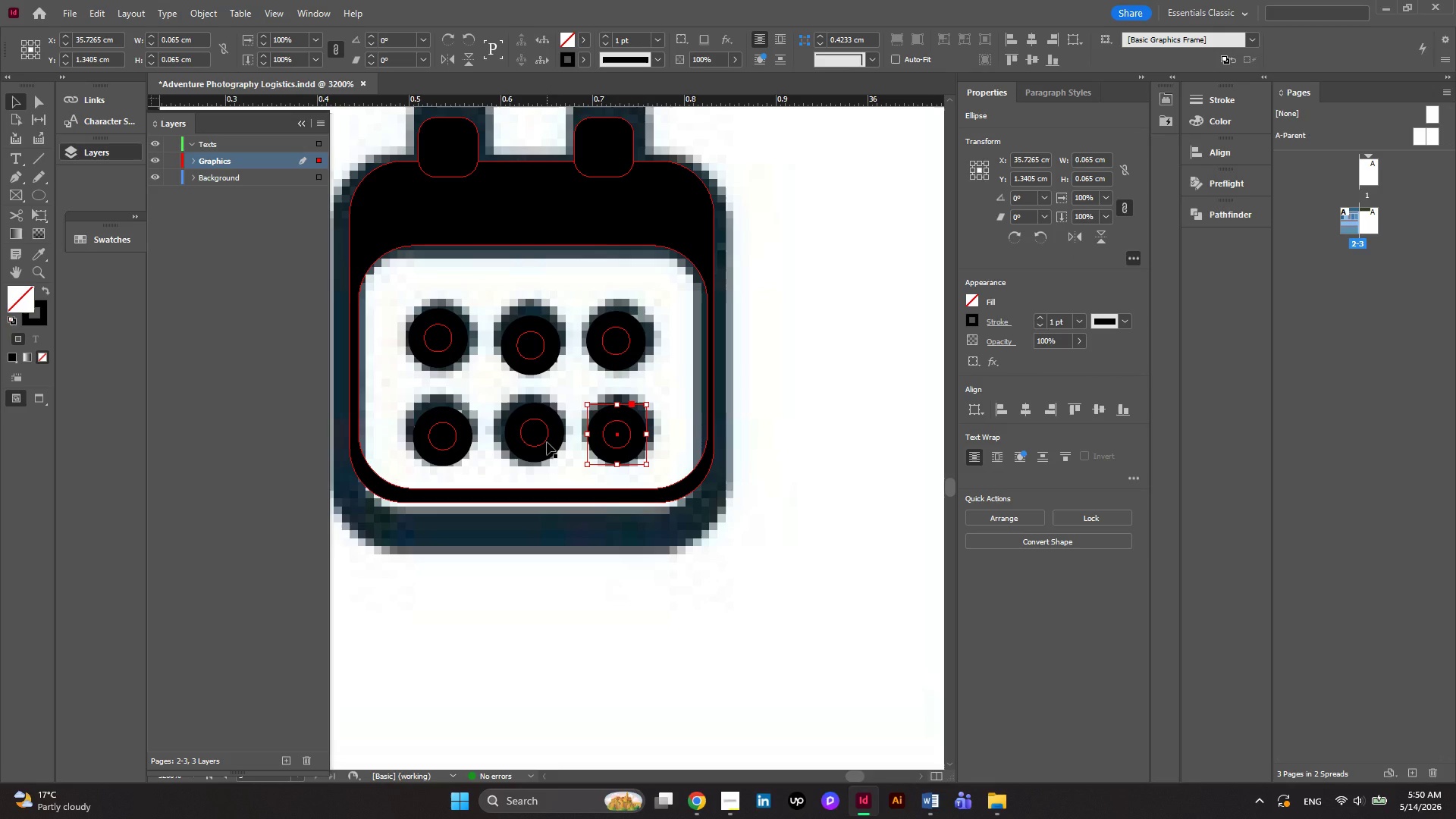 
hold_key(key=ShiftLeft, duration=1.5)
left_click([547, 442])
 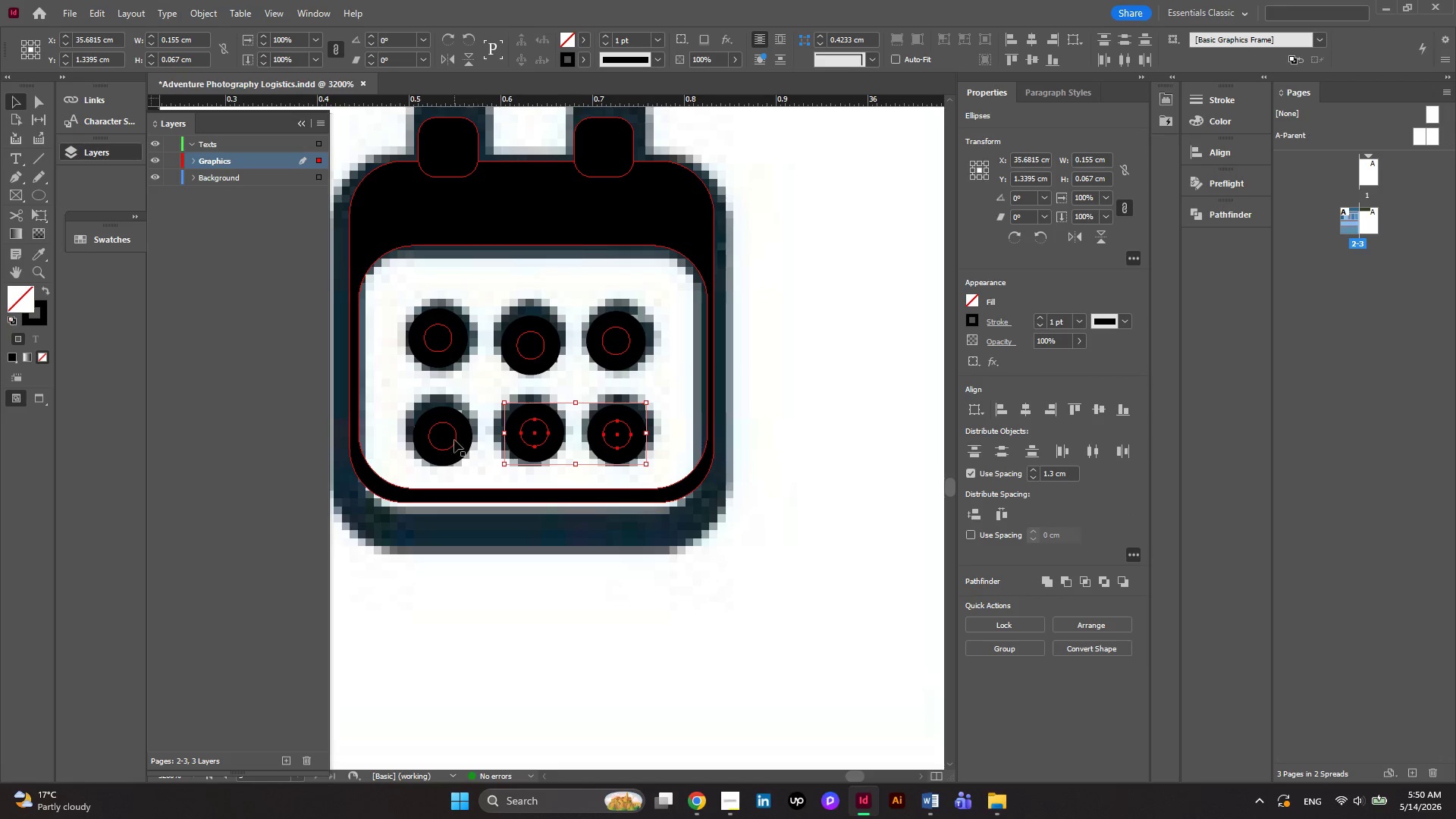 
left_click([454, 440])
 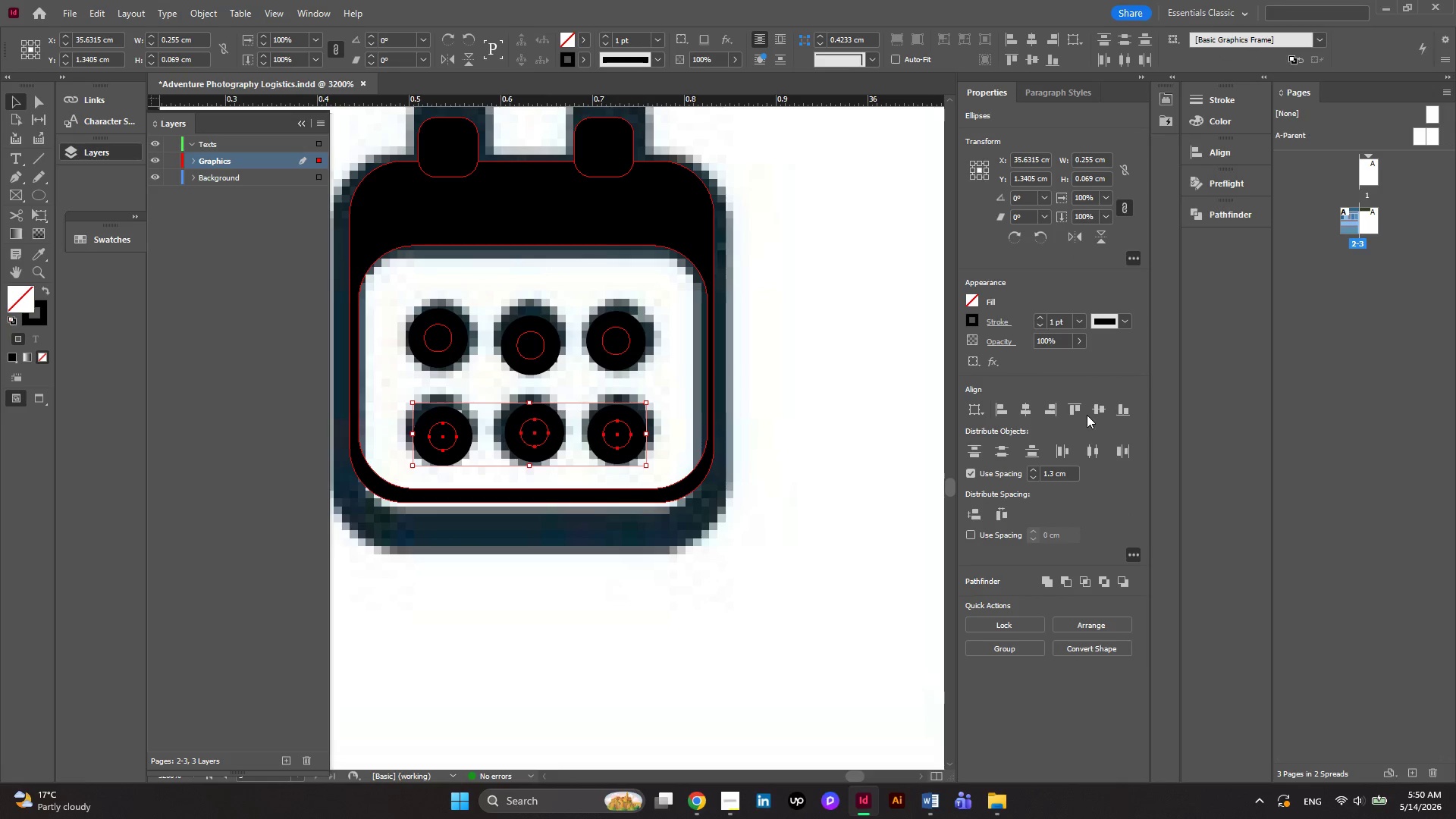 
left_click([1091, 413])
 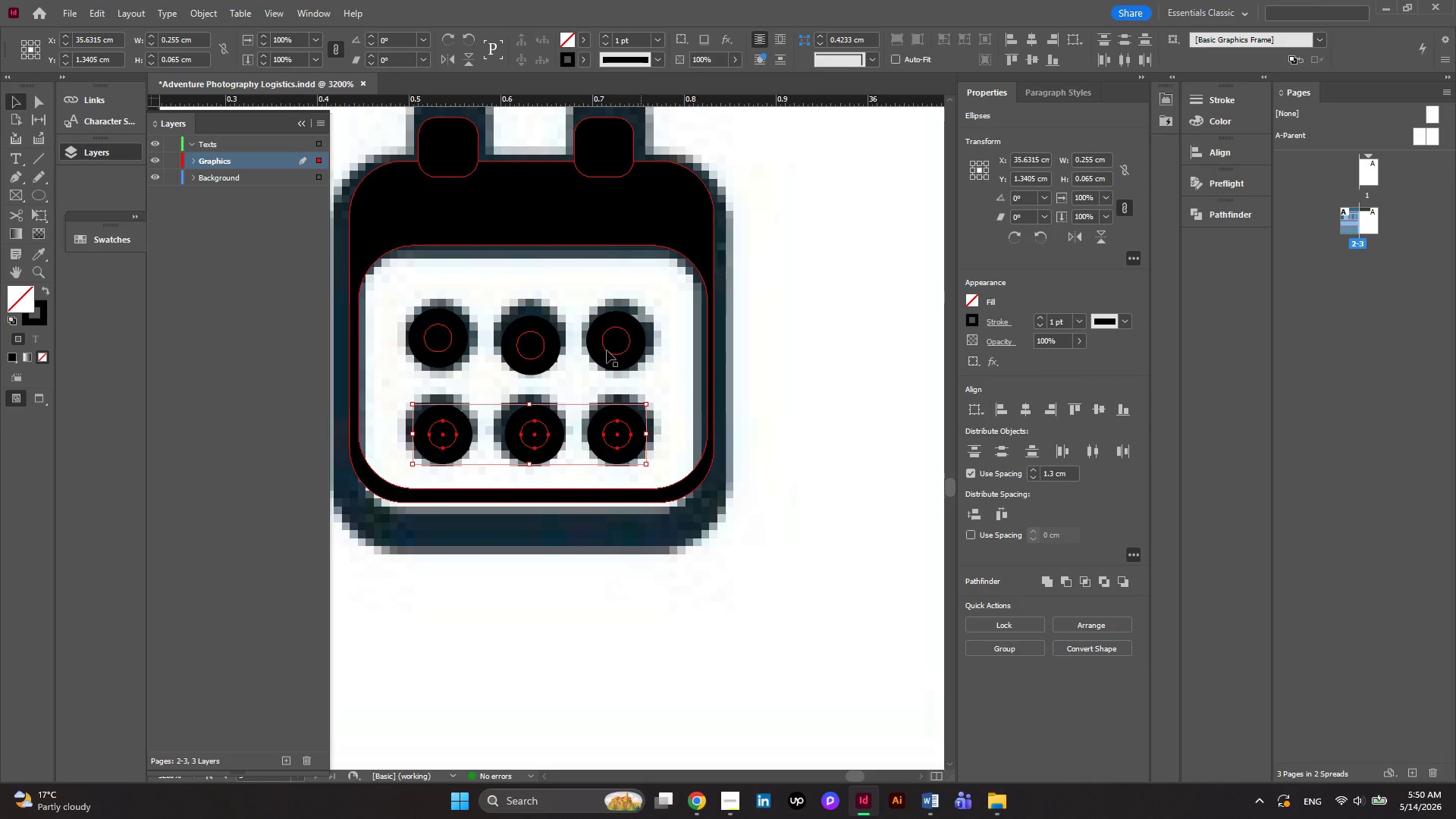 
left_click([608, 350])
 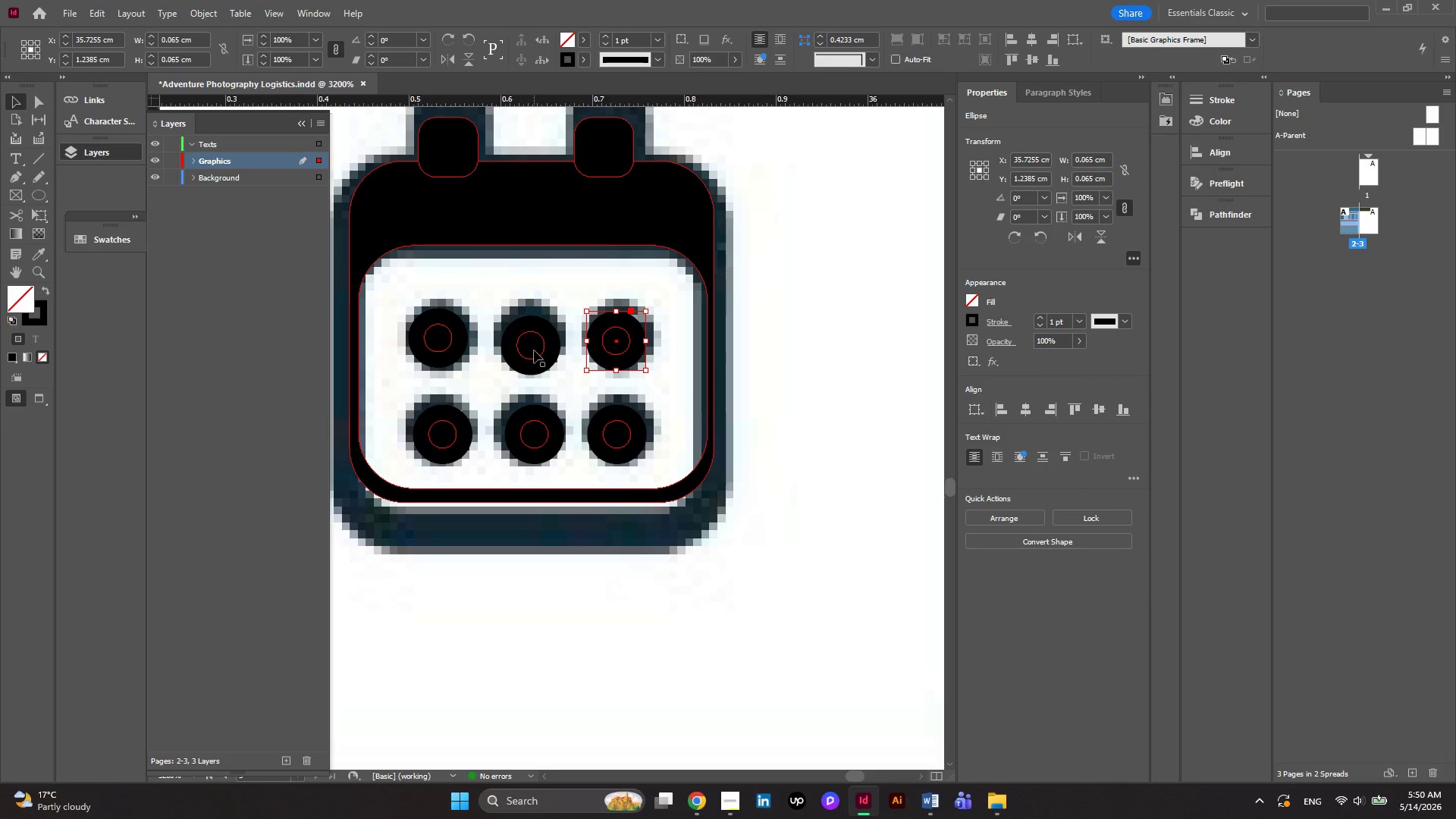 
hold_key(key=ShiftLeft, duration=2.17)
left_click([534, 350])
 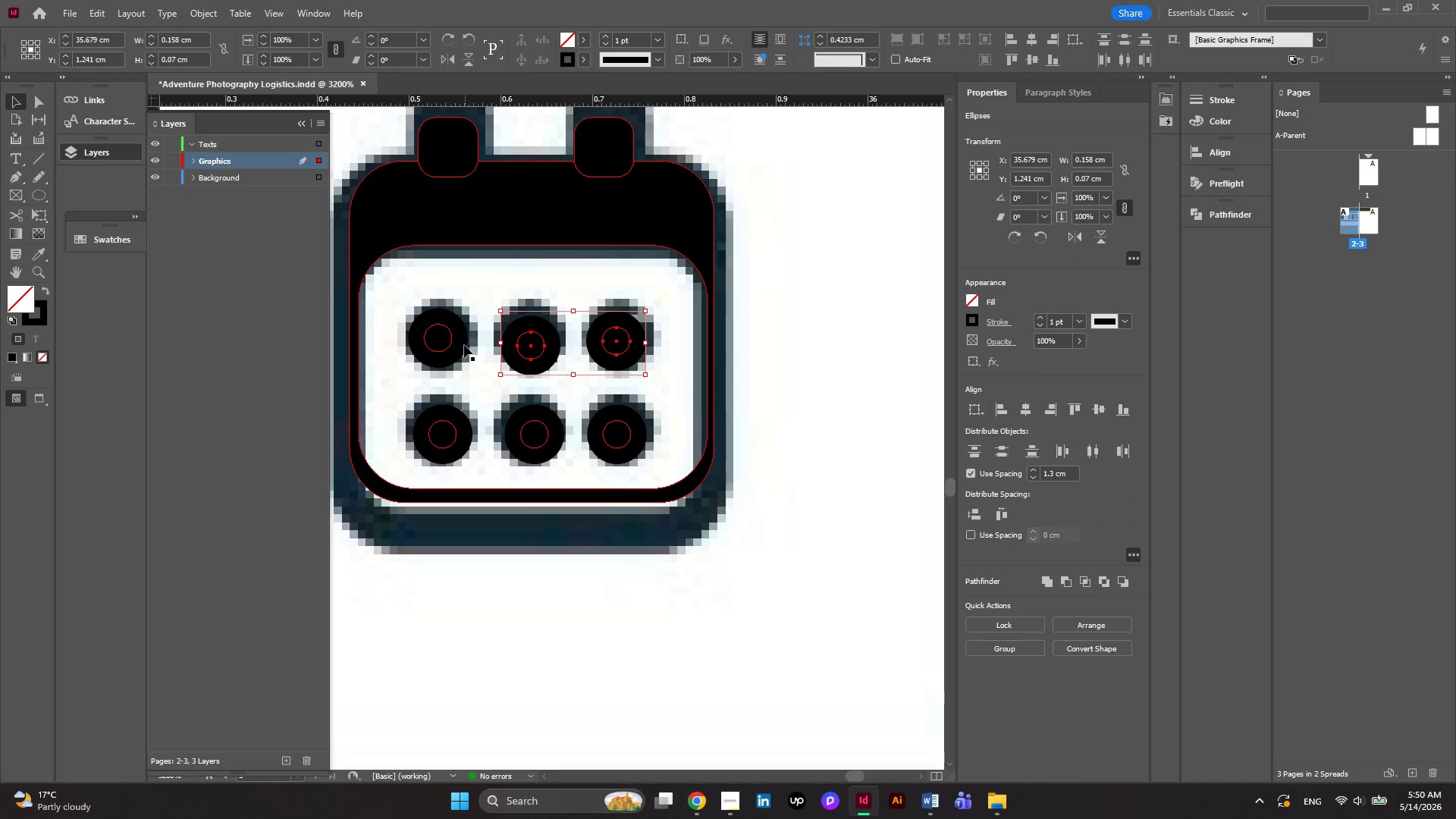 
left_click([449, 345])
 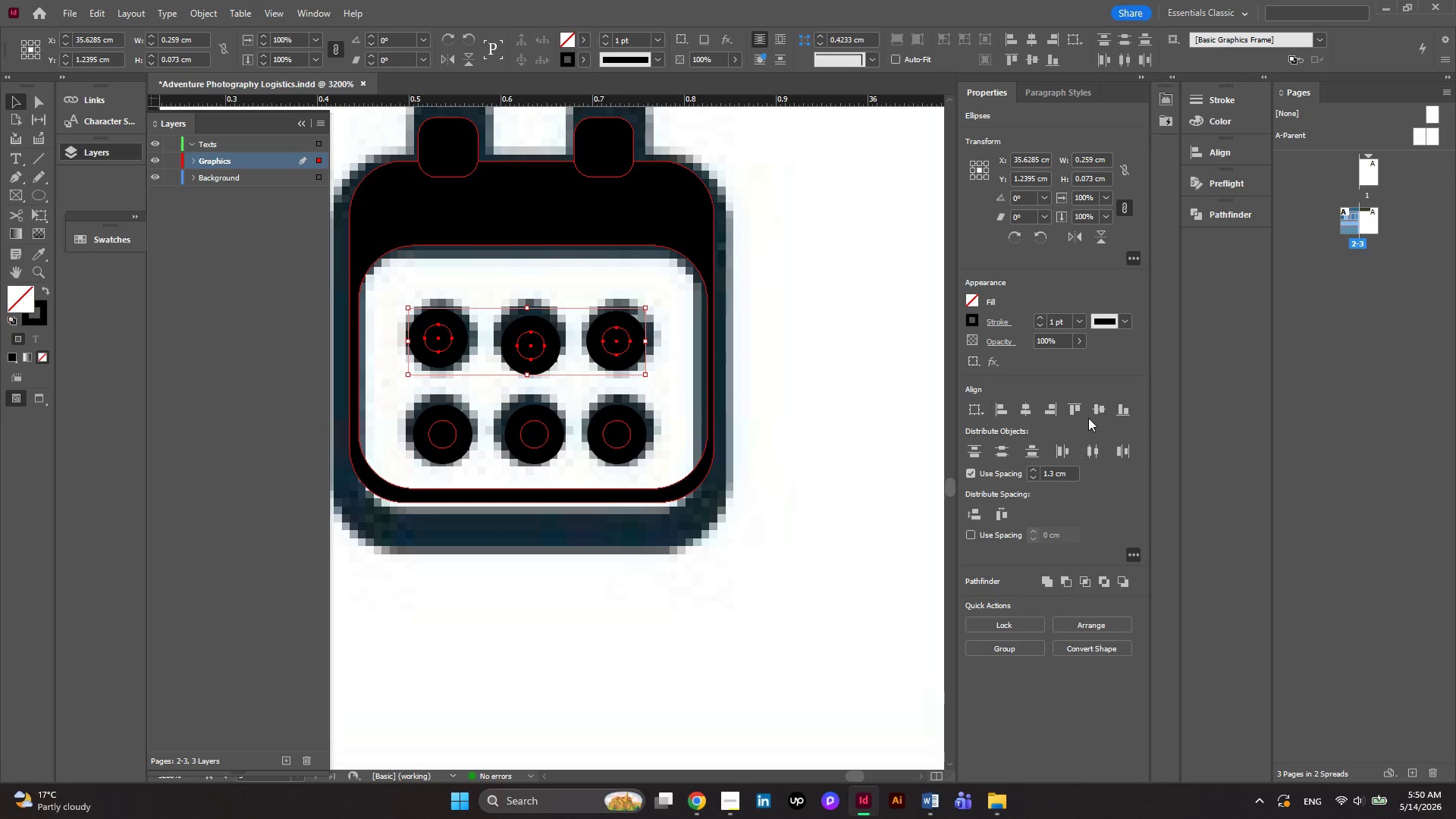 
left_click([1100, 409])
 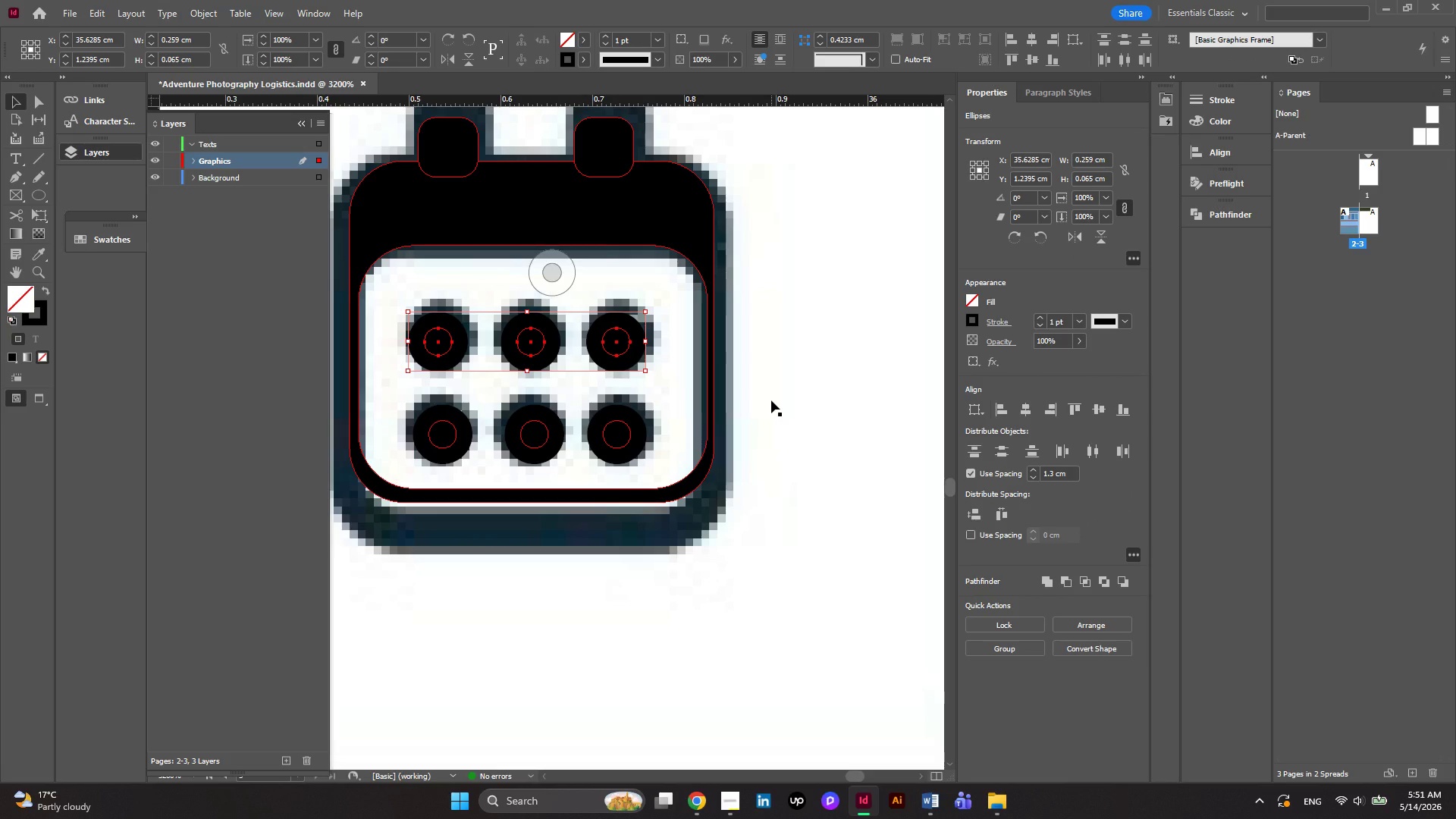 
key(ArrowUp)
 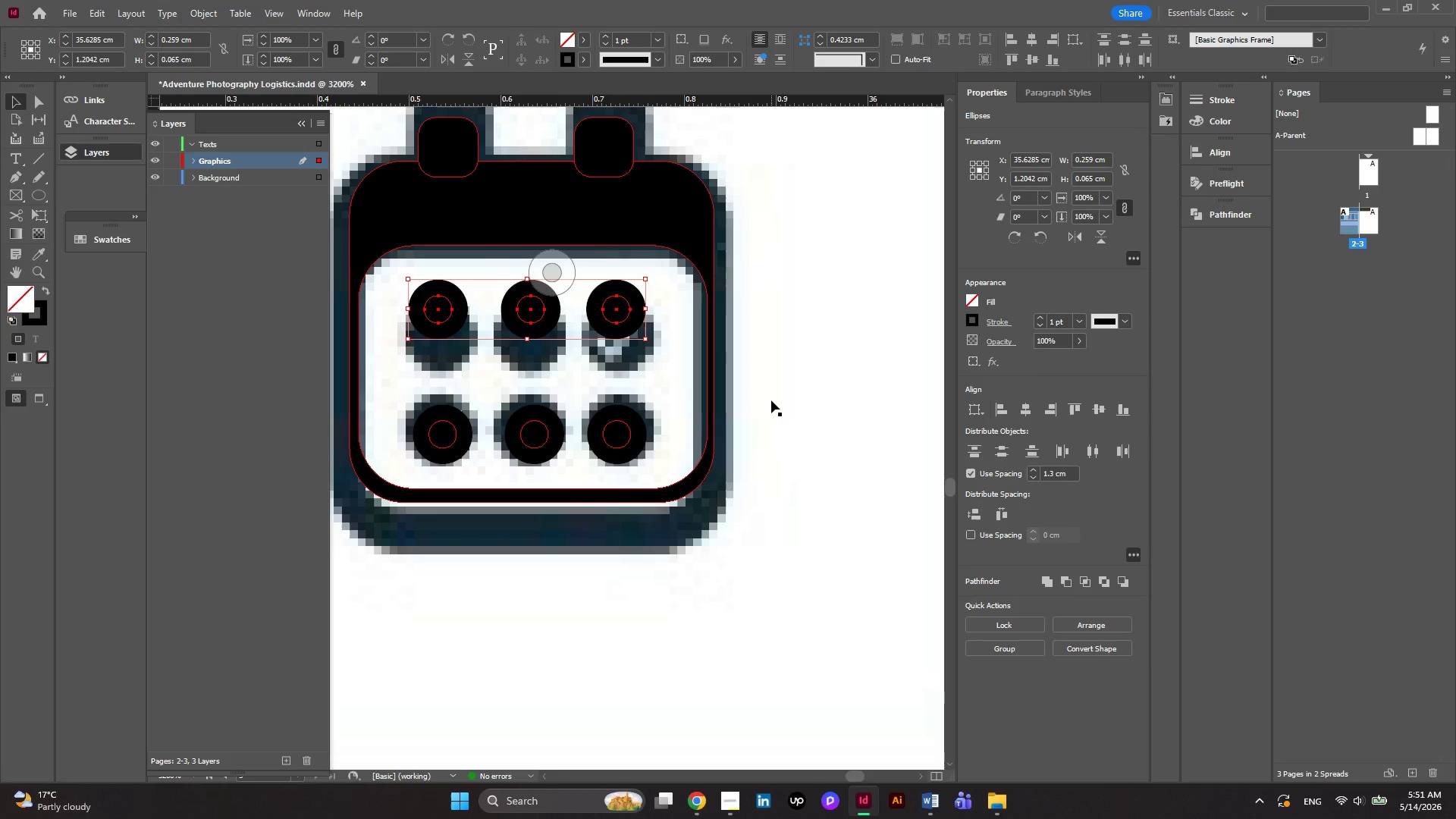 
key(ArrowDown)
 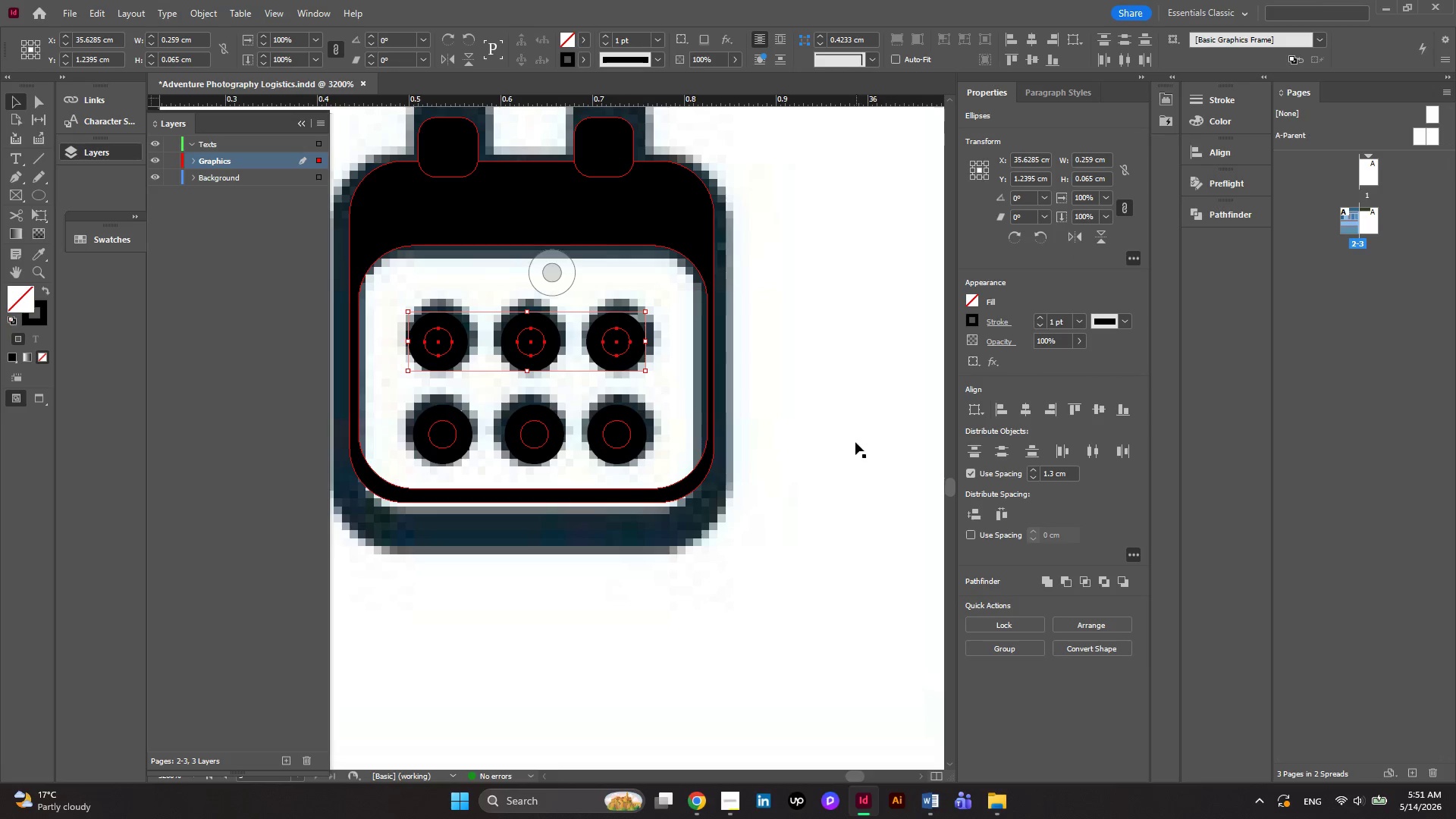 
scroll: coordinate [853, 443], scroll_direction: up, amount: 3.0
 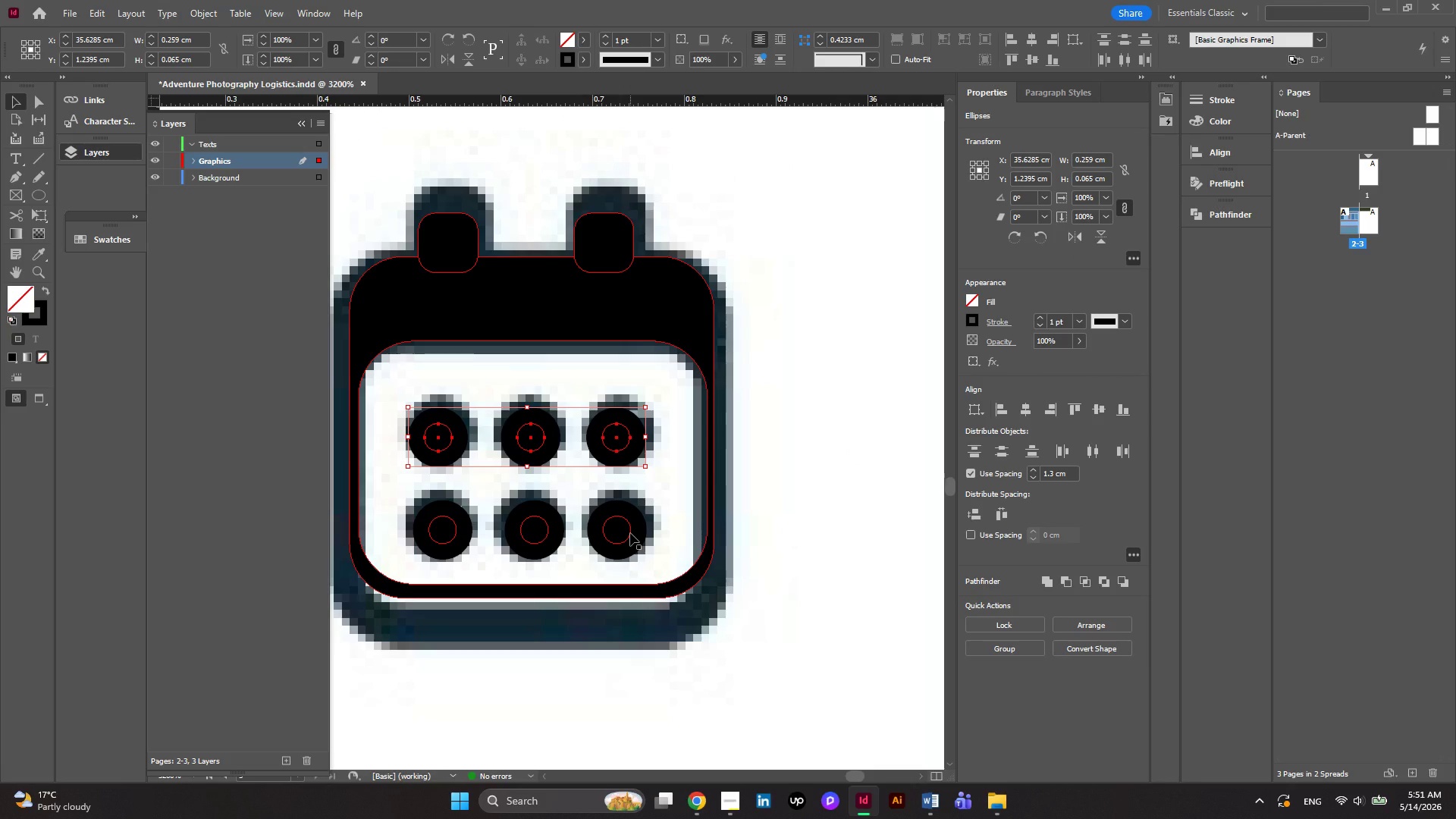 
hold_key(key=ShiftLeft, duration=6.06)
left_click([630, 533])
 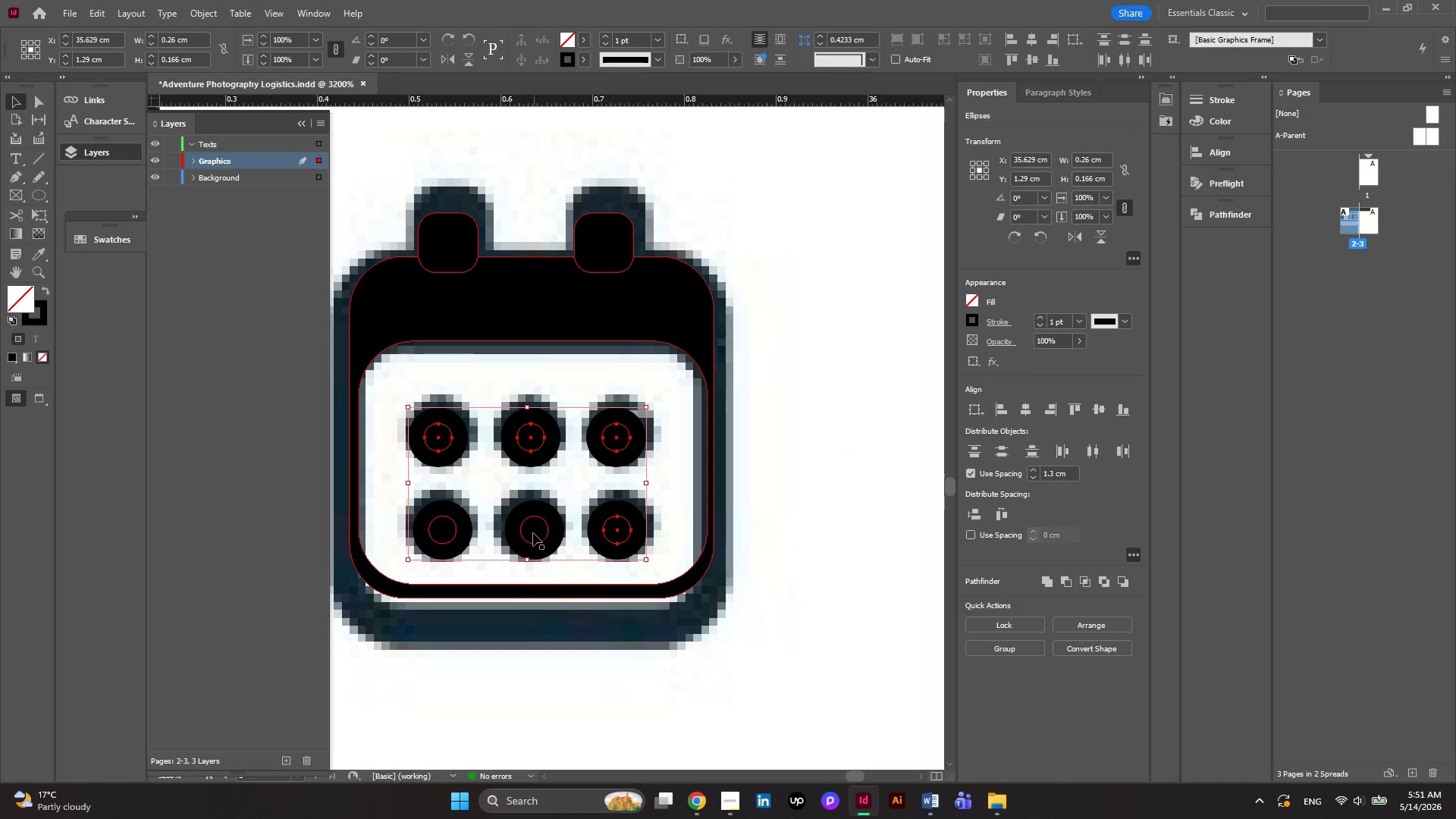 
left_click([532, 533])
 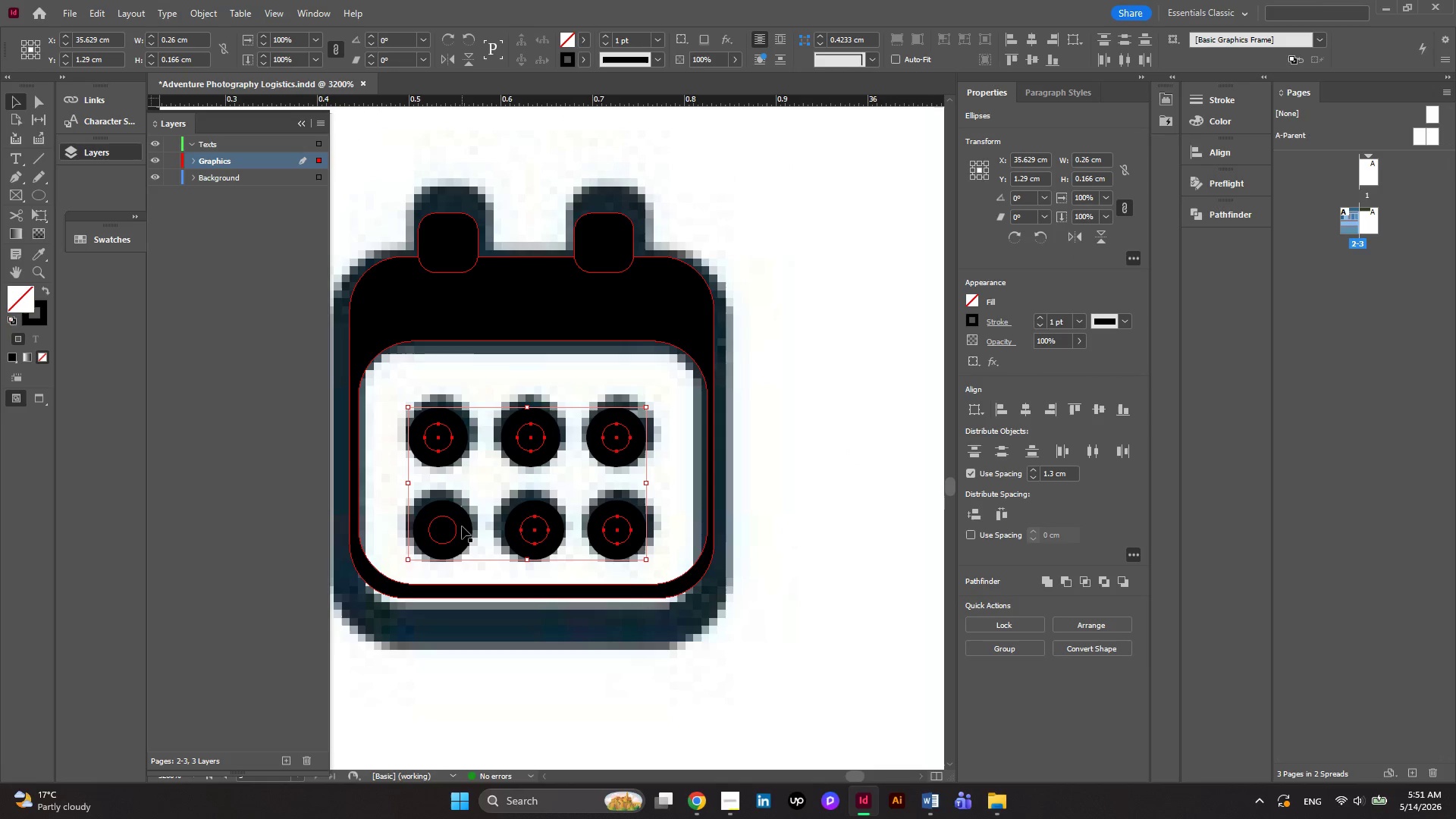 
left_click([446, 522])
 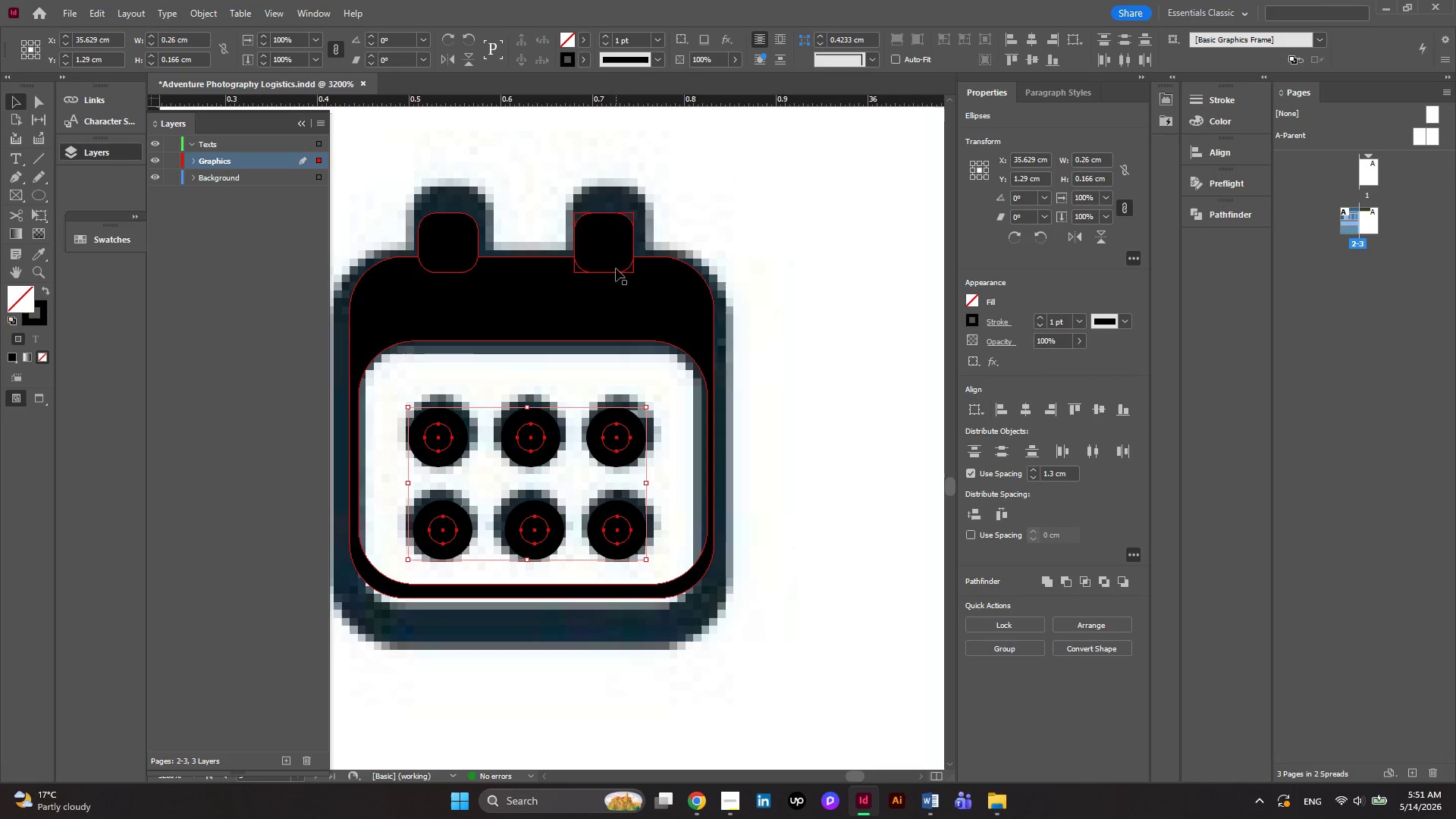 
left_click([616, 268])
 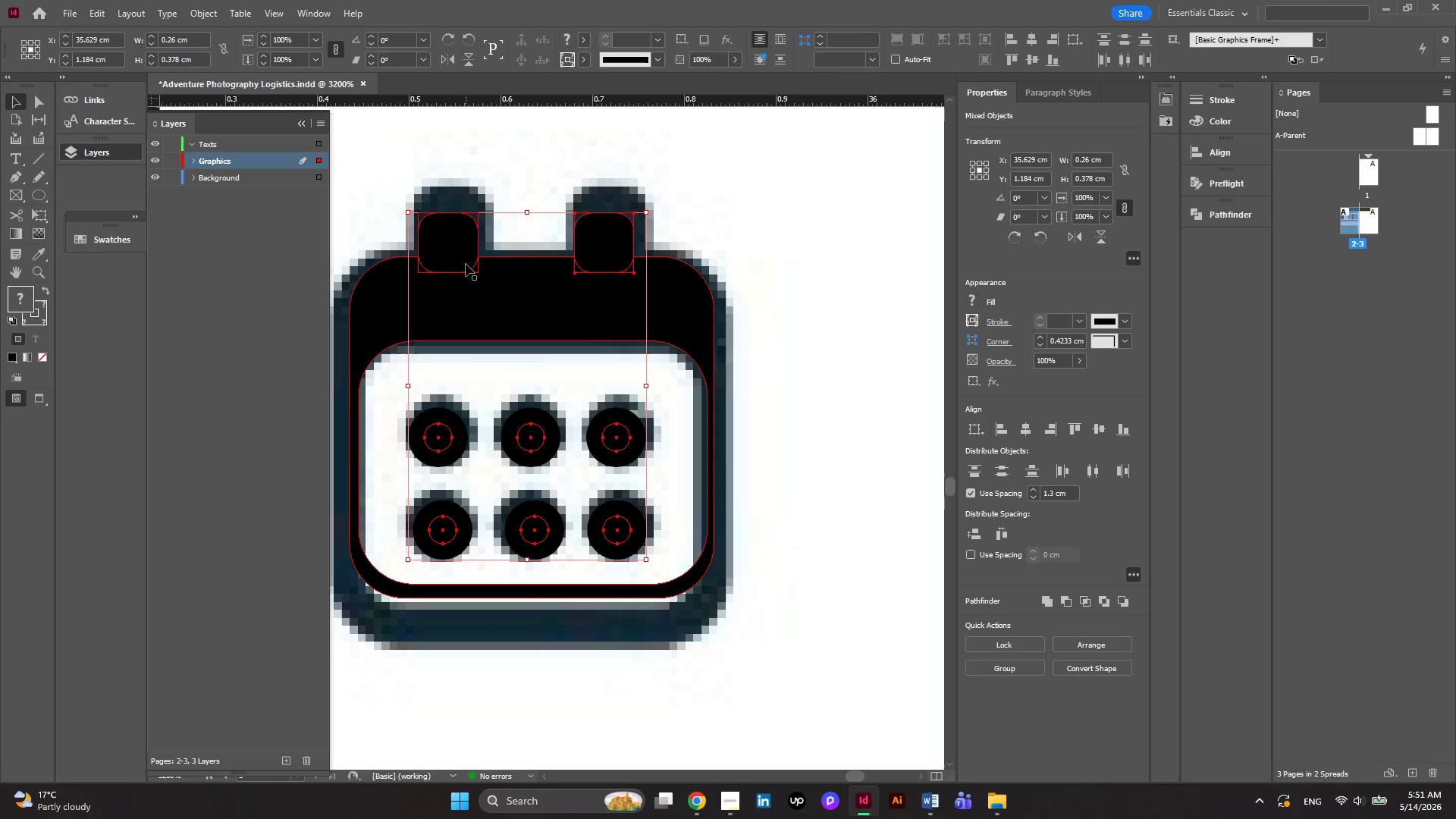 
left_click([466, 264])
 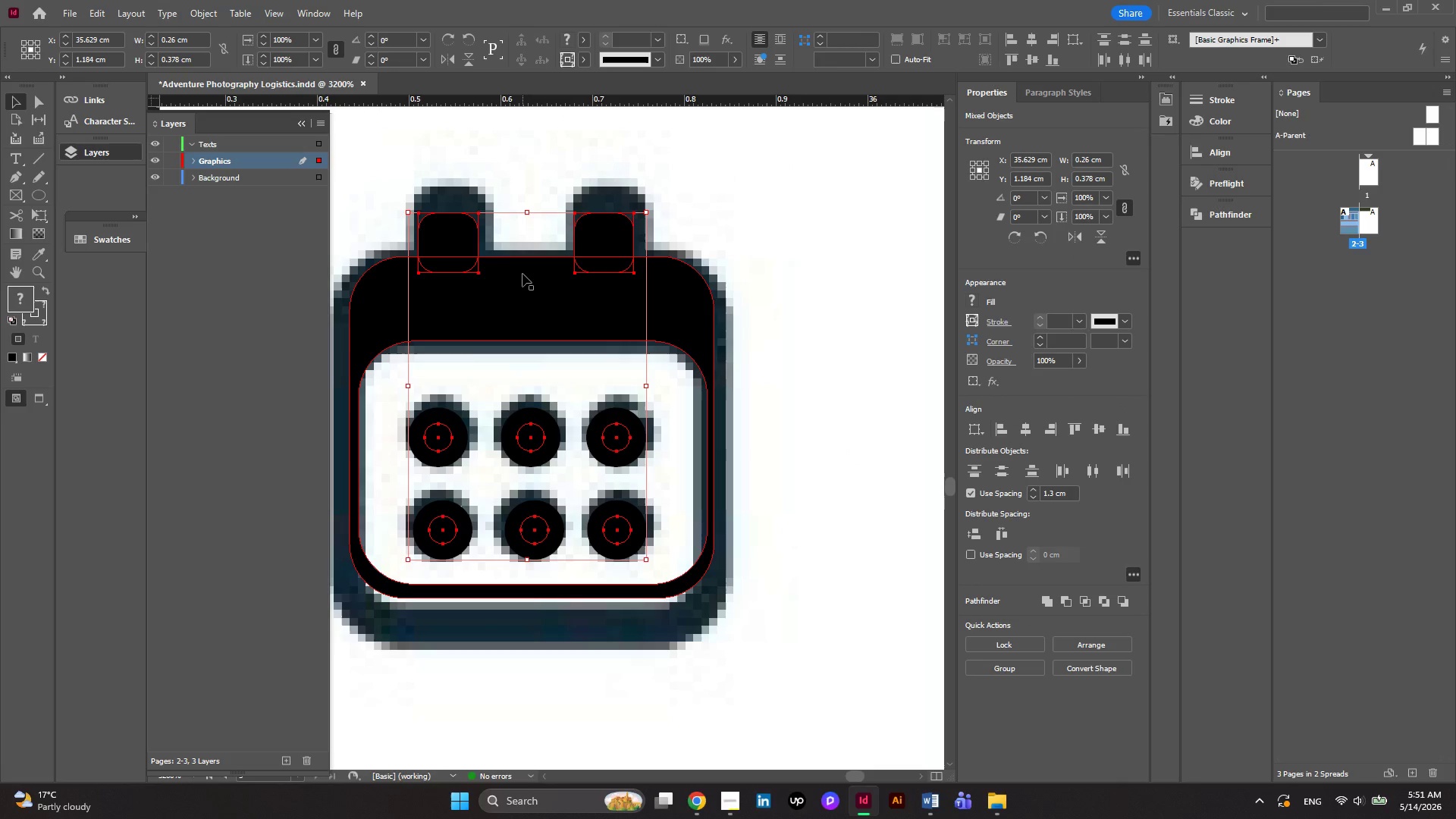 
left_click([522, 274])
 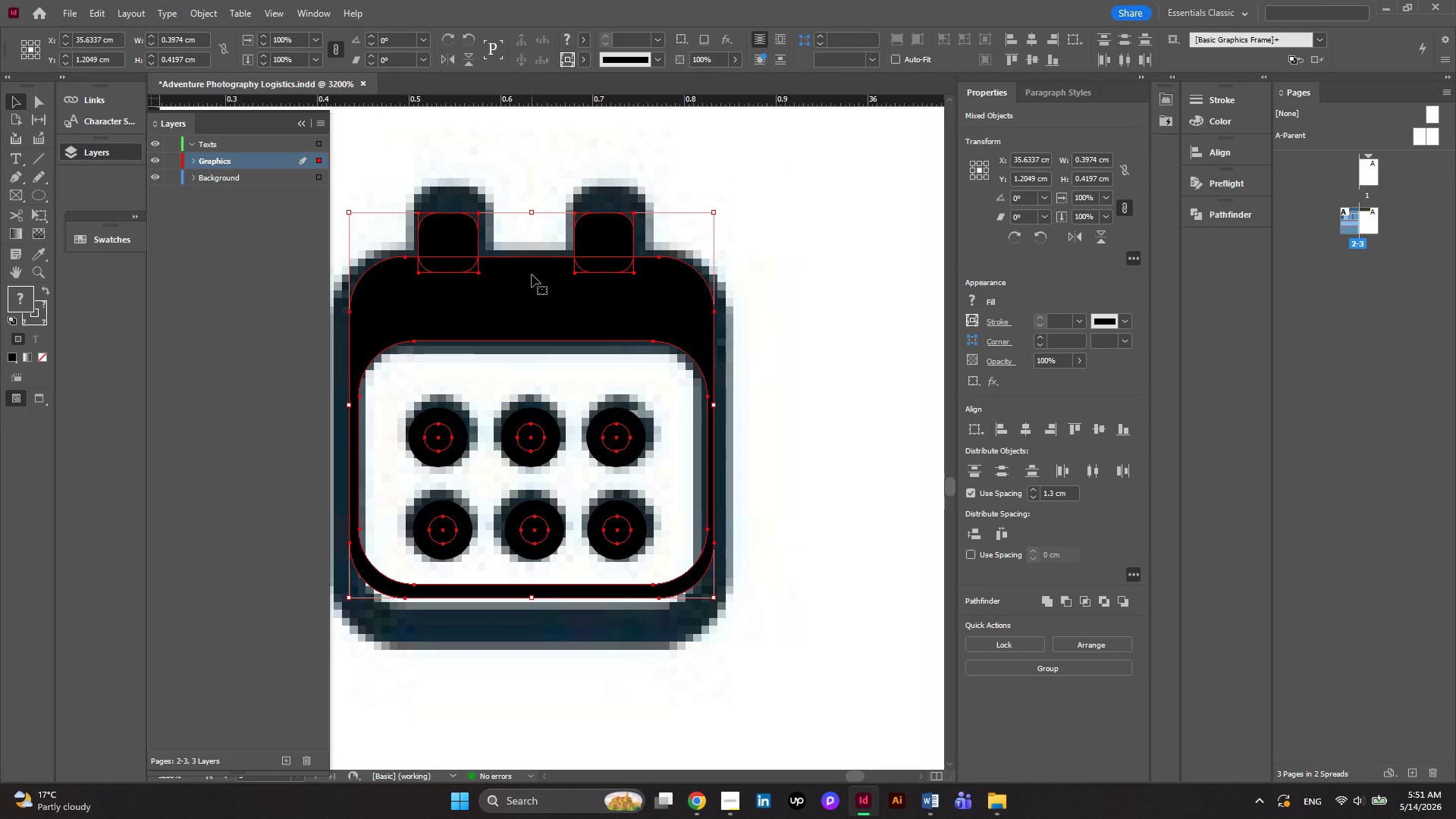 
right_click([532, 275])
 